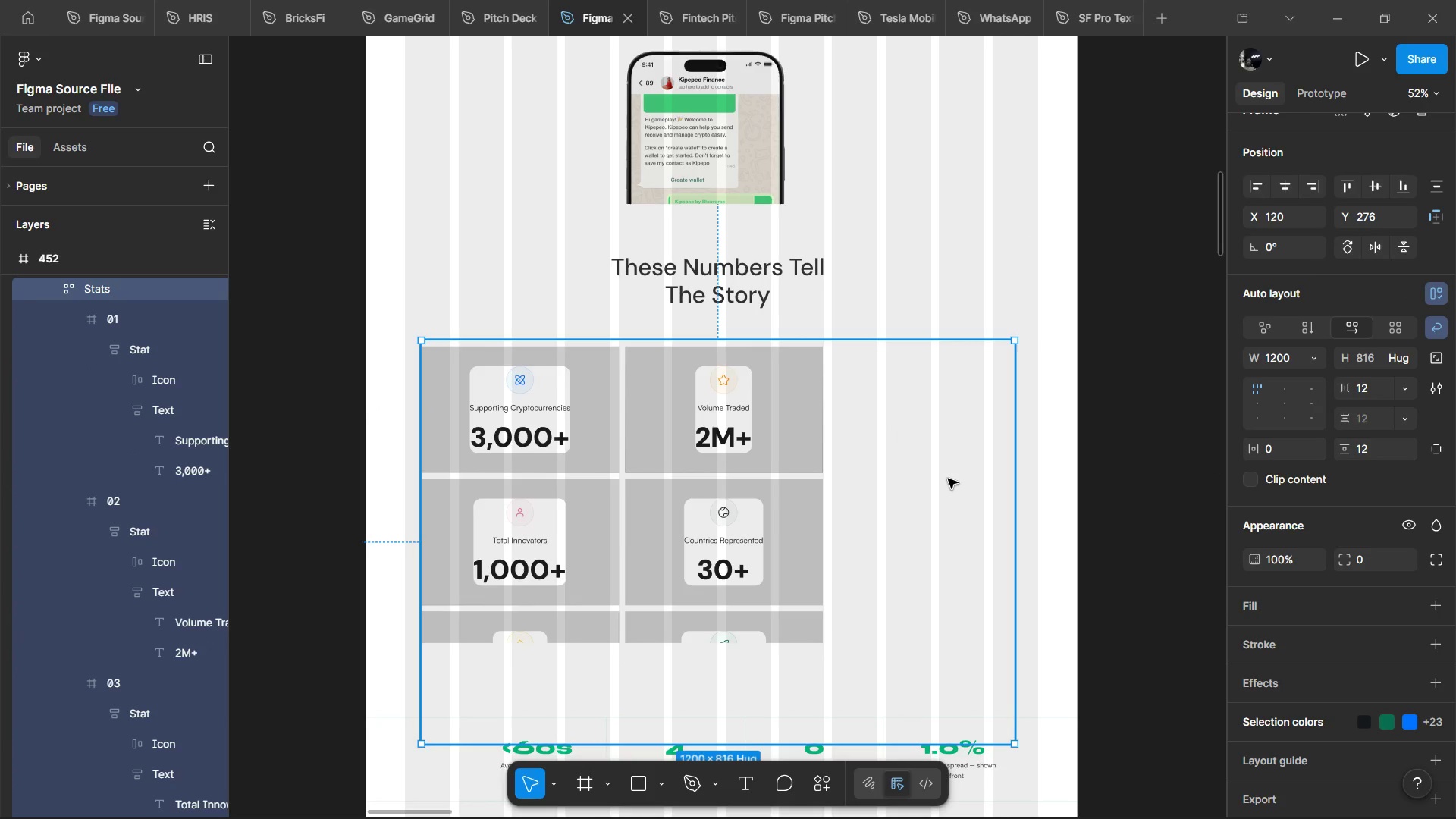 
key(Control+Z)
 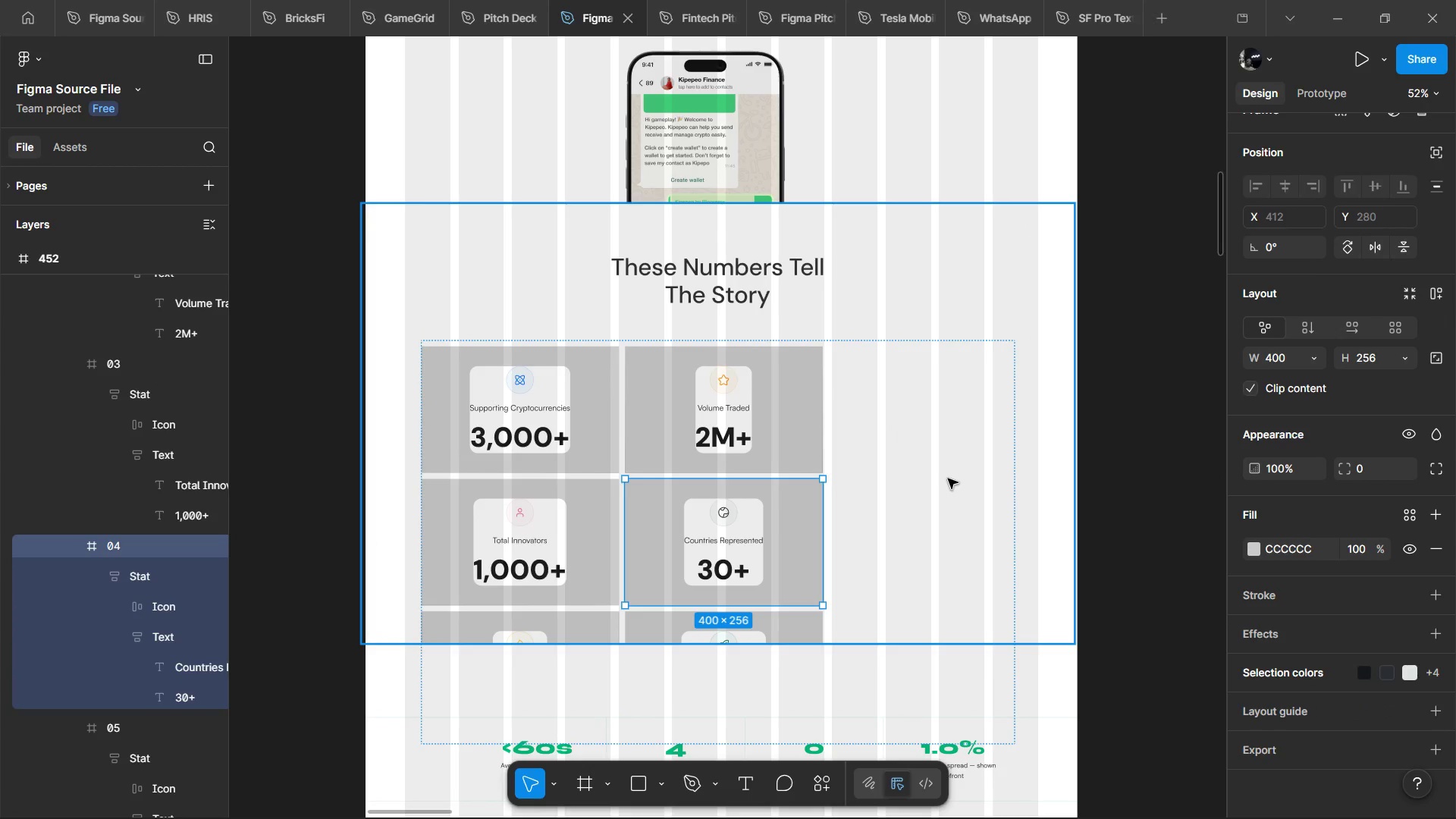 
key(Control+Z)
 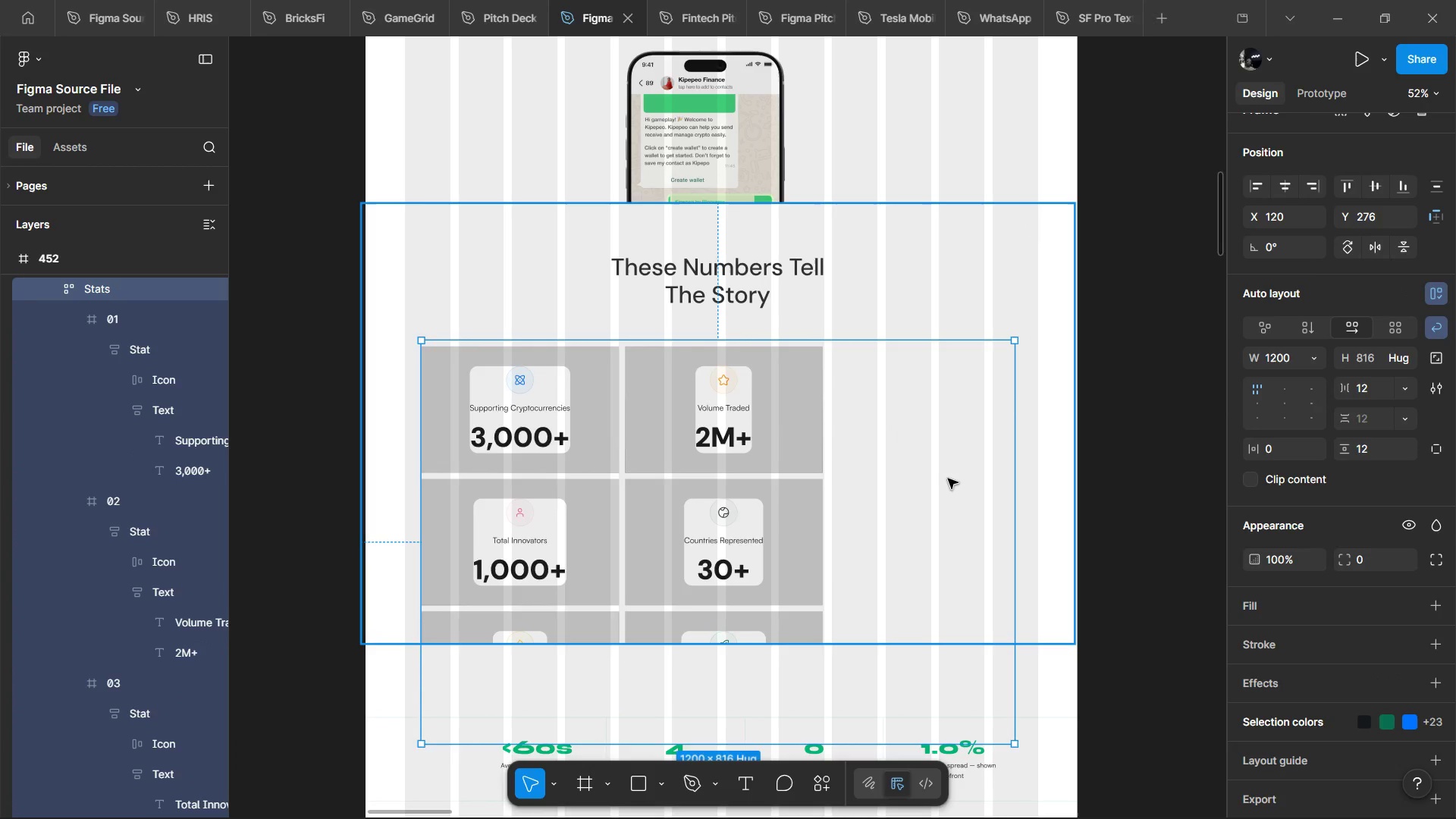 
key(Control+Z)
 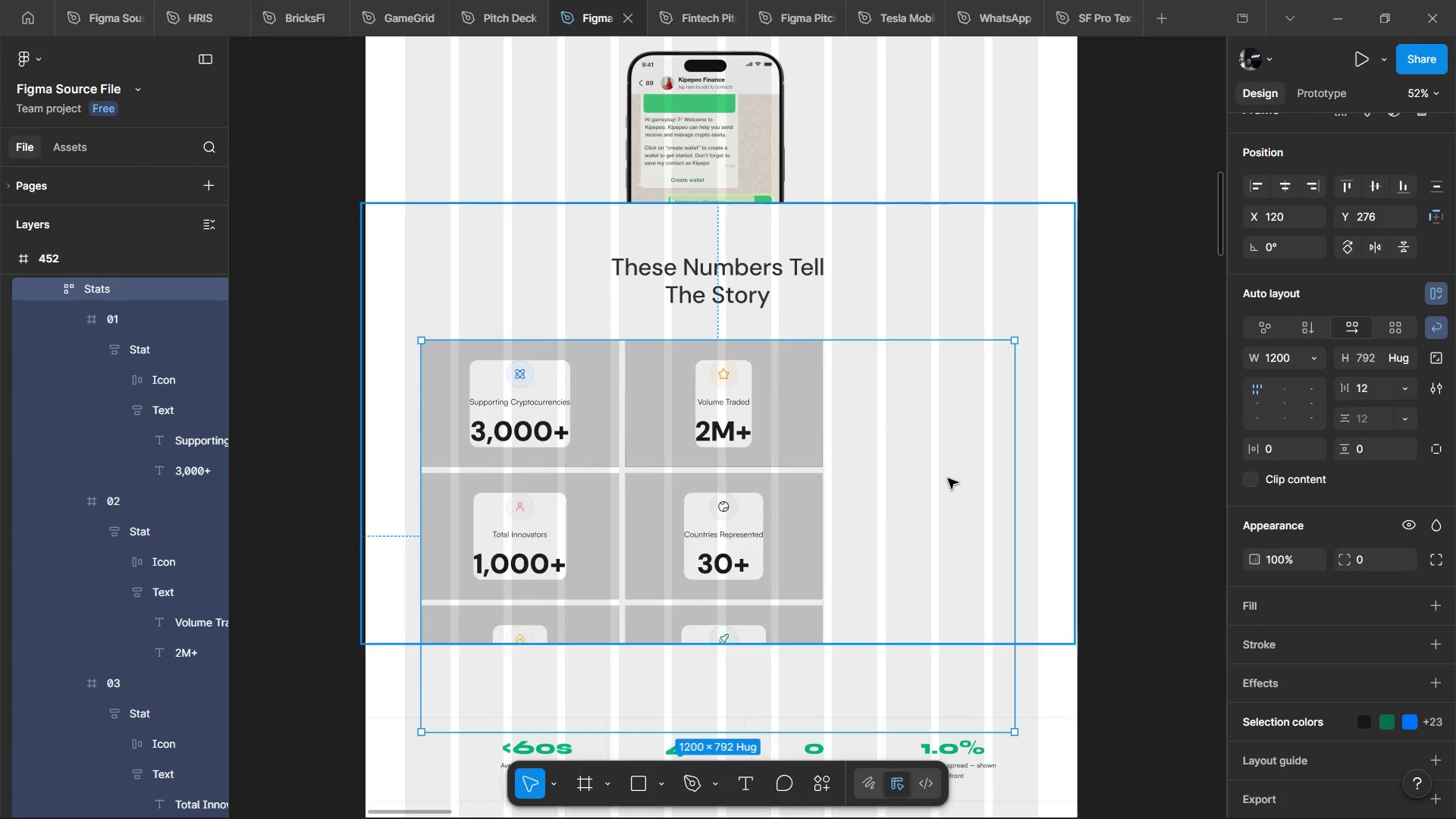 
key(Control+Z)
 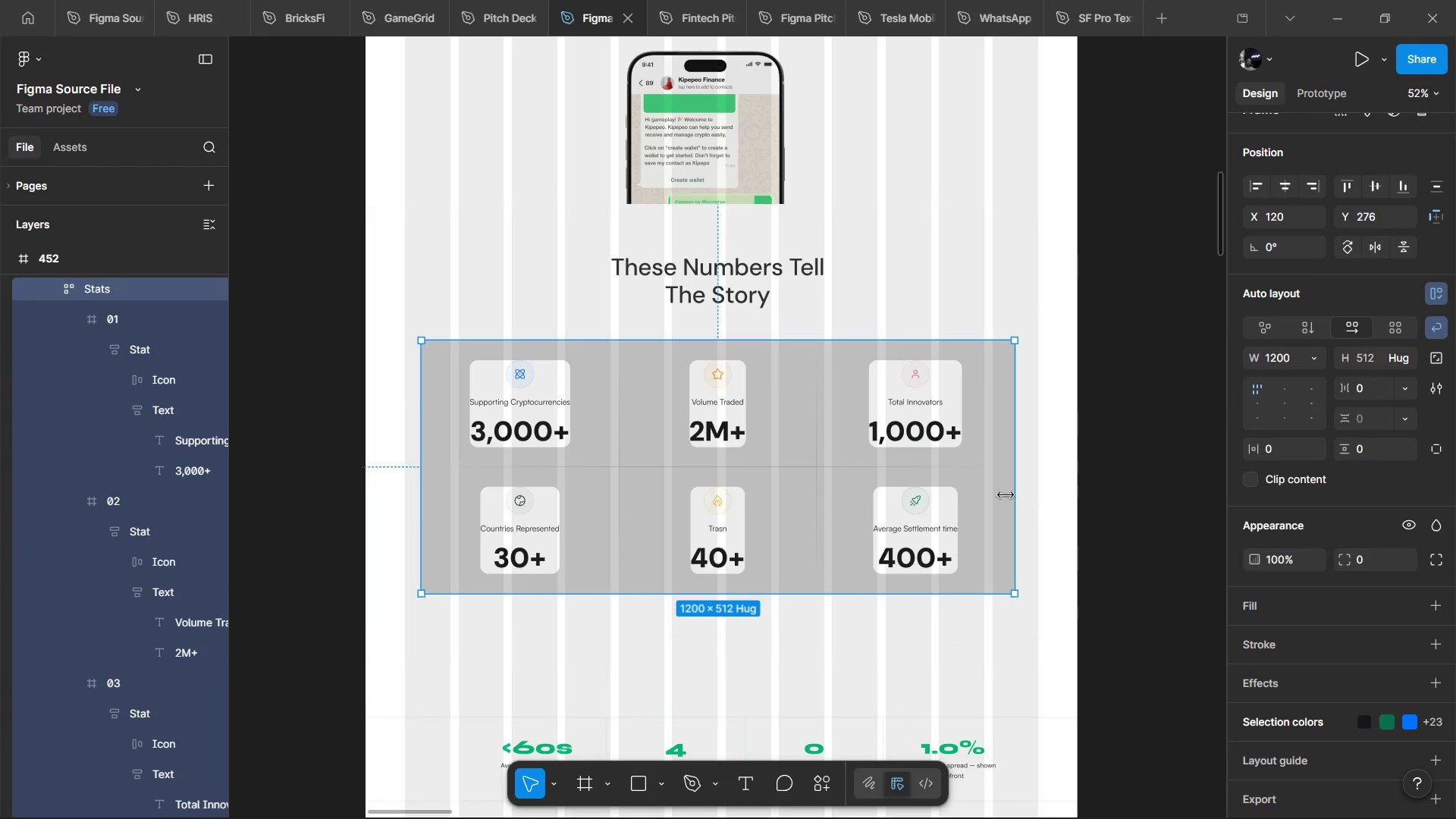 
double_click([921, 420])
 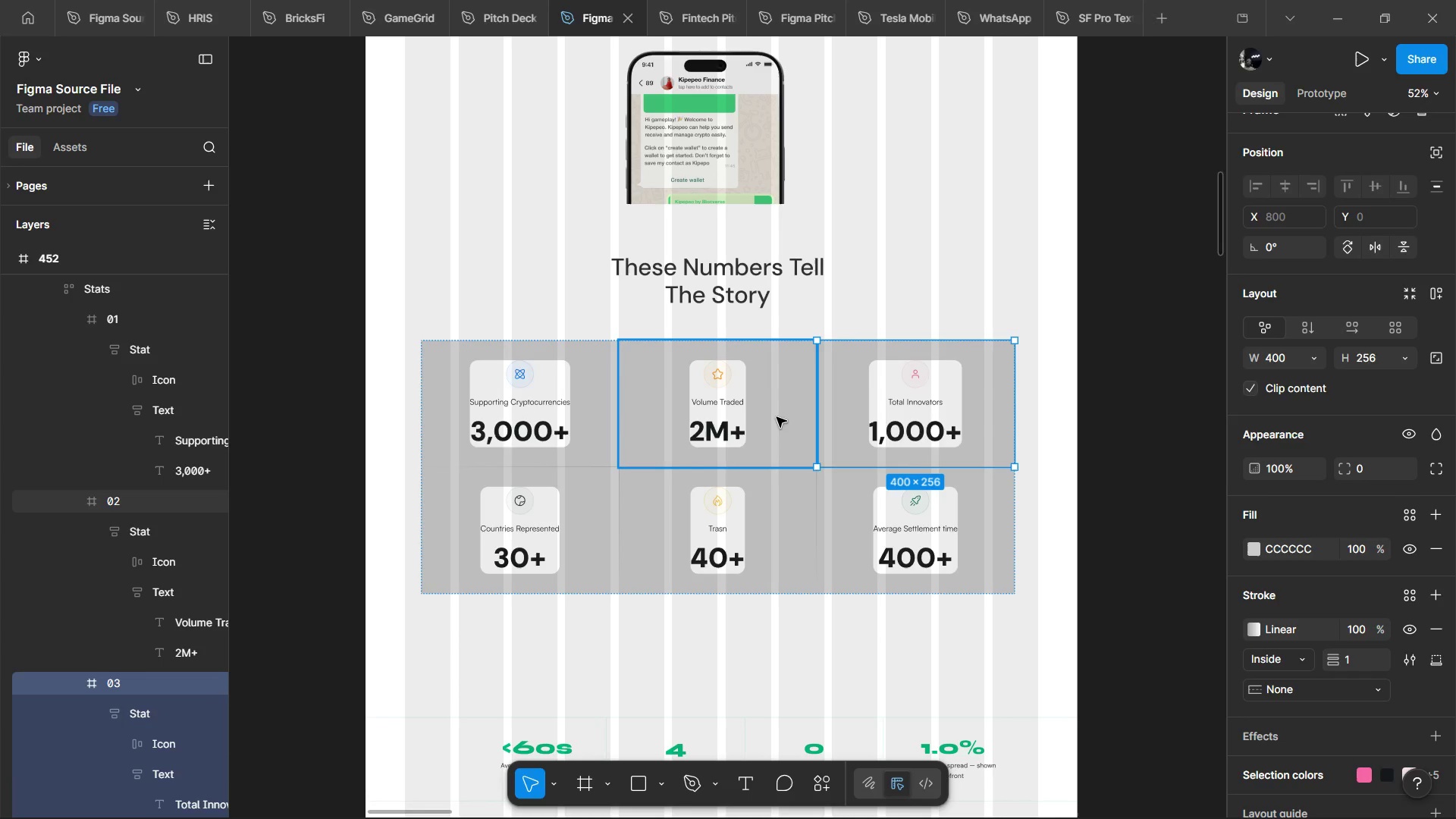 
key(Alt+AltLeft)
 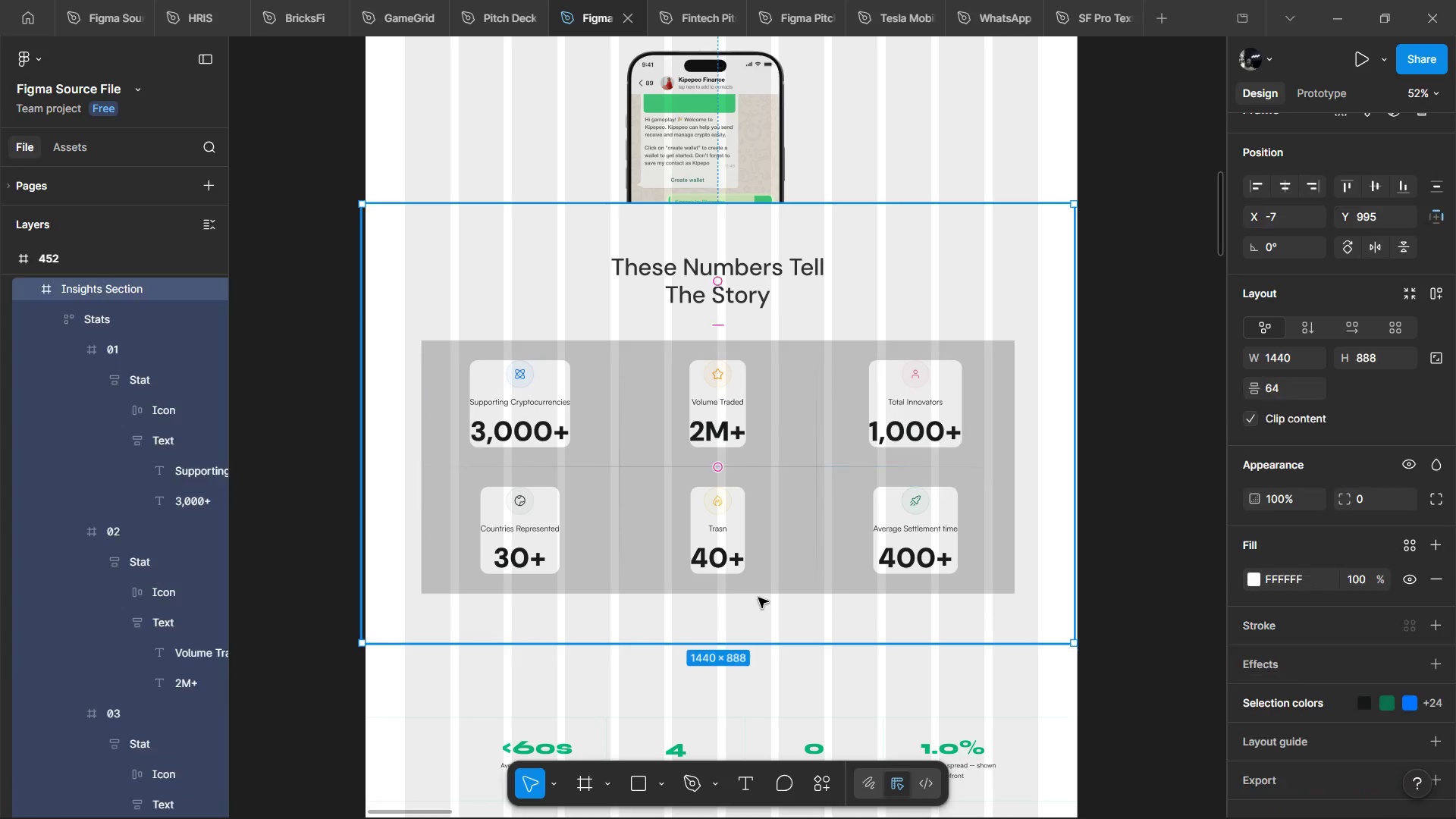 
double_click([761, 581])
 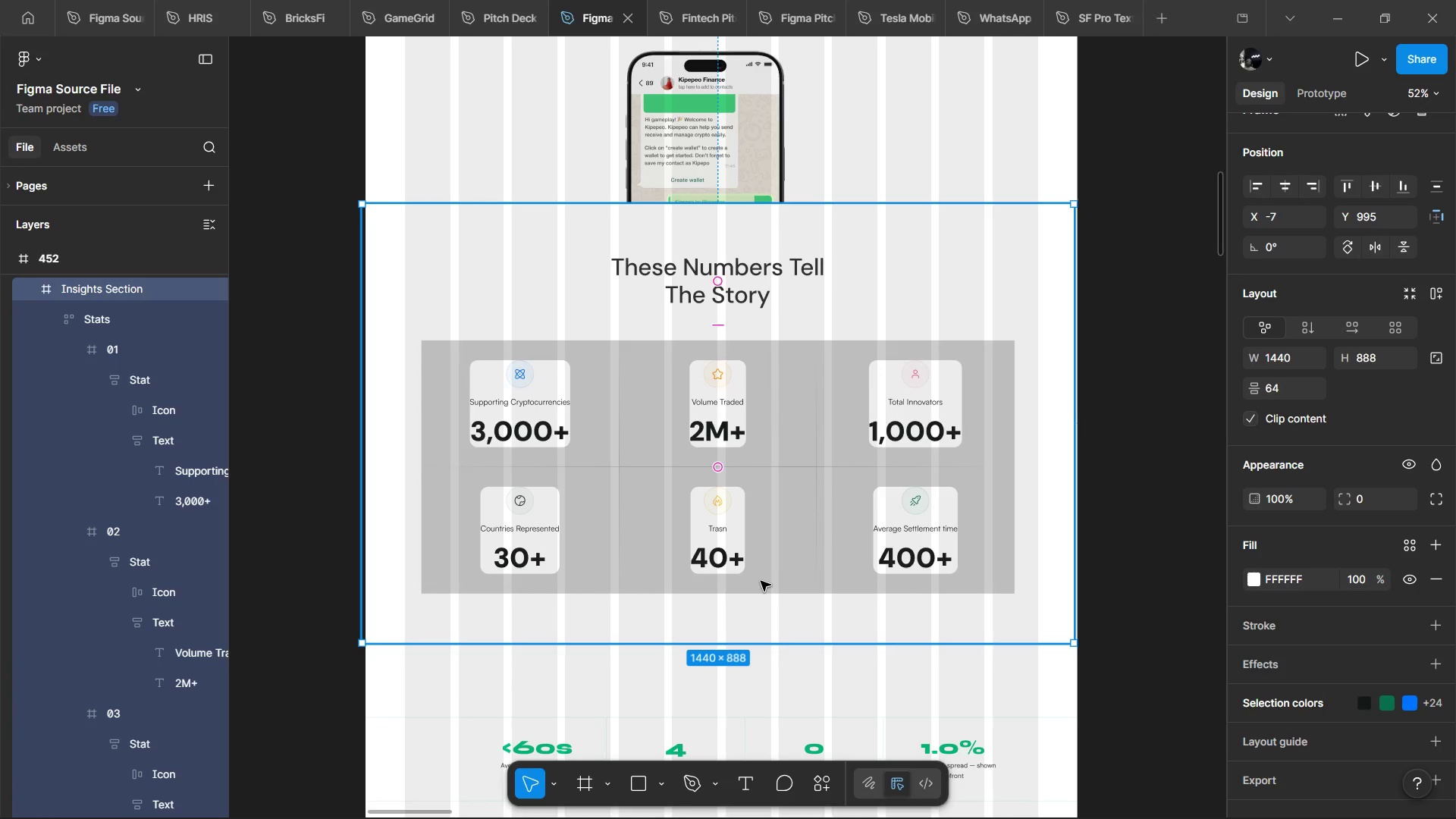 
triple_click([761, 581])
 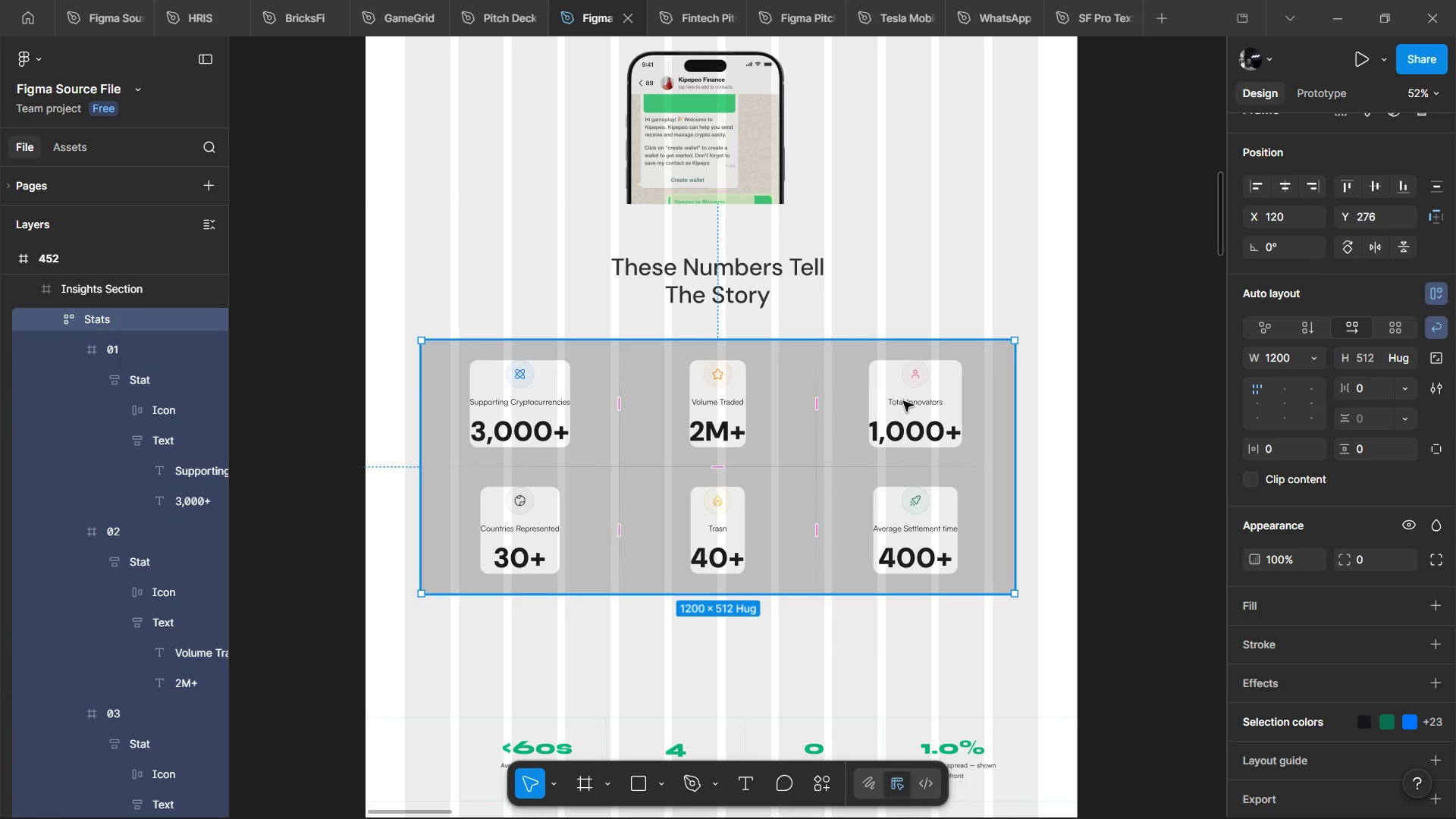 
double_click([903, 401])
 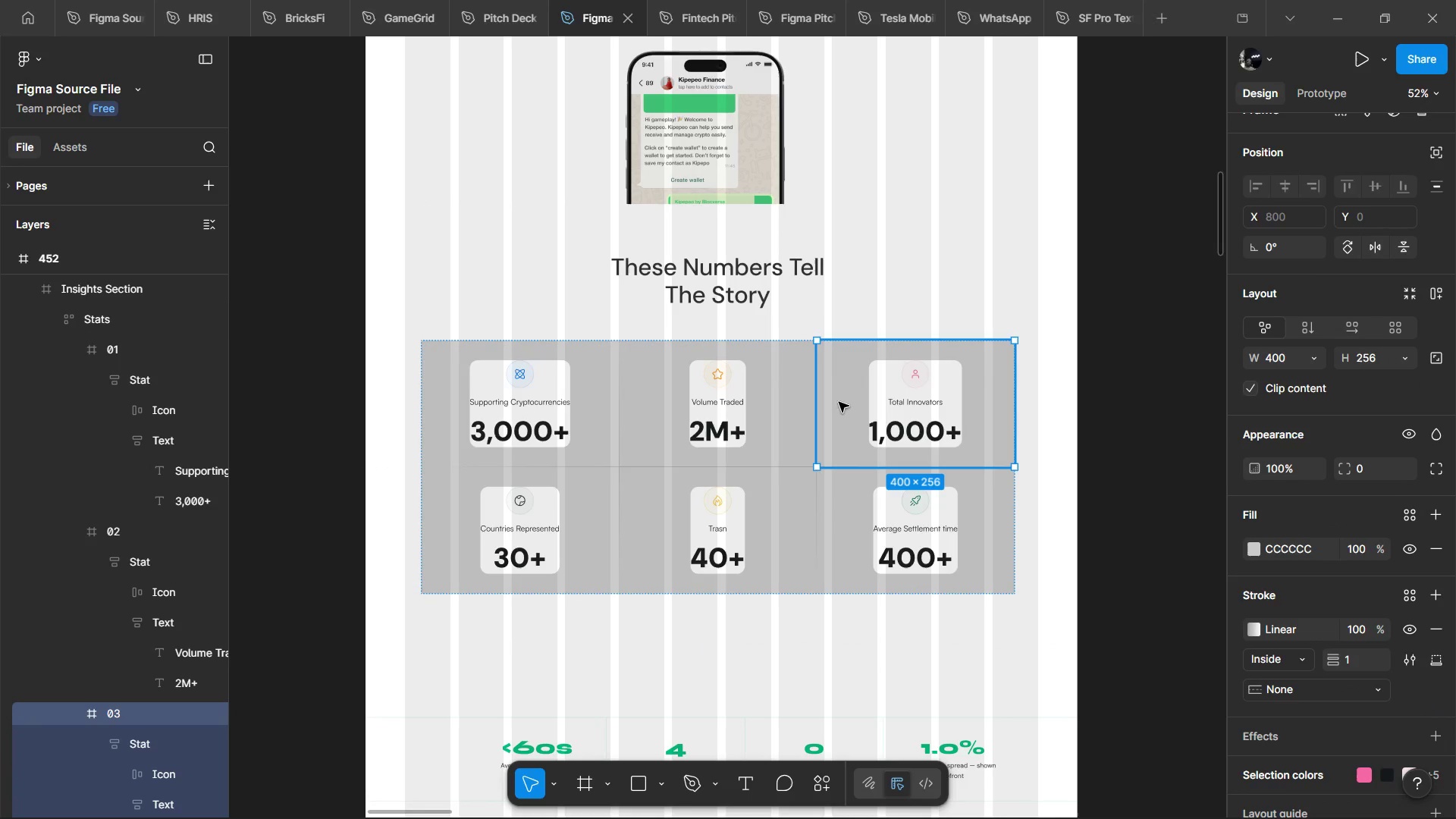 
hold_key(key=ShiftLeft, duration=0.98)
left_click([716, 413])
 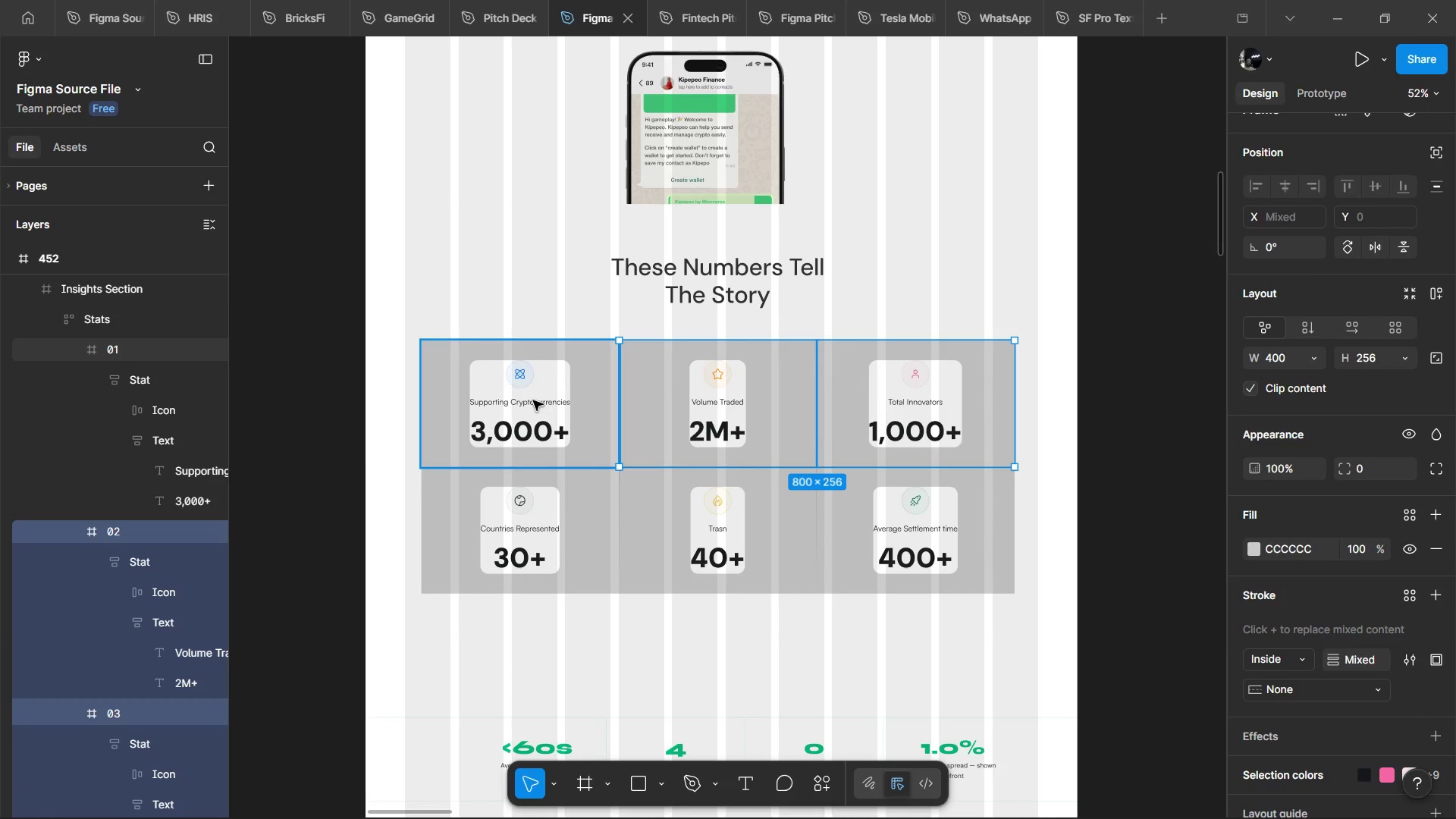 
double_click([533, 400])
 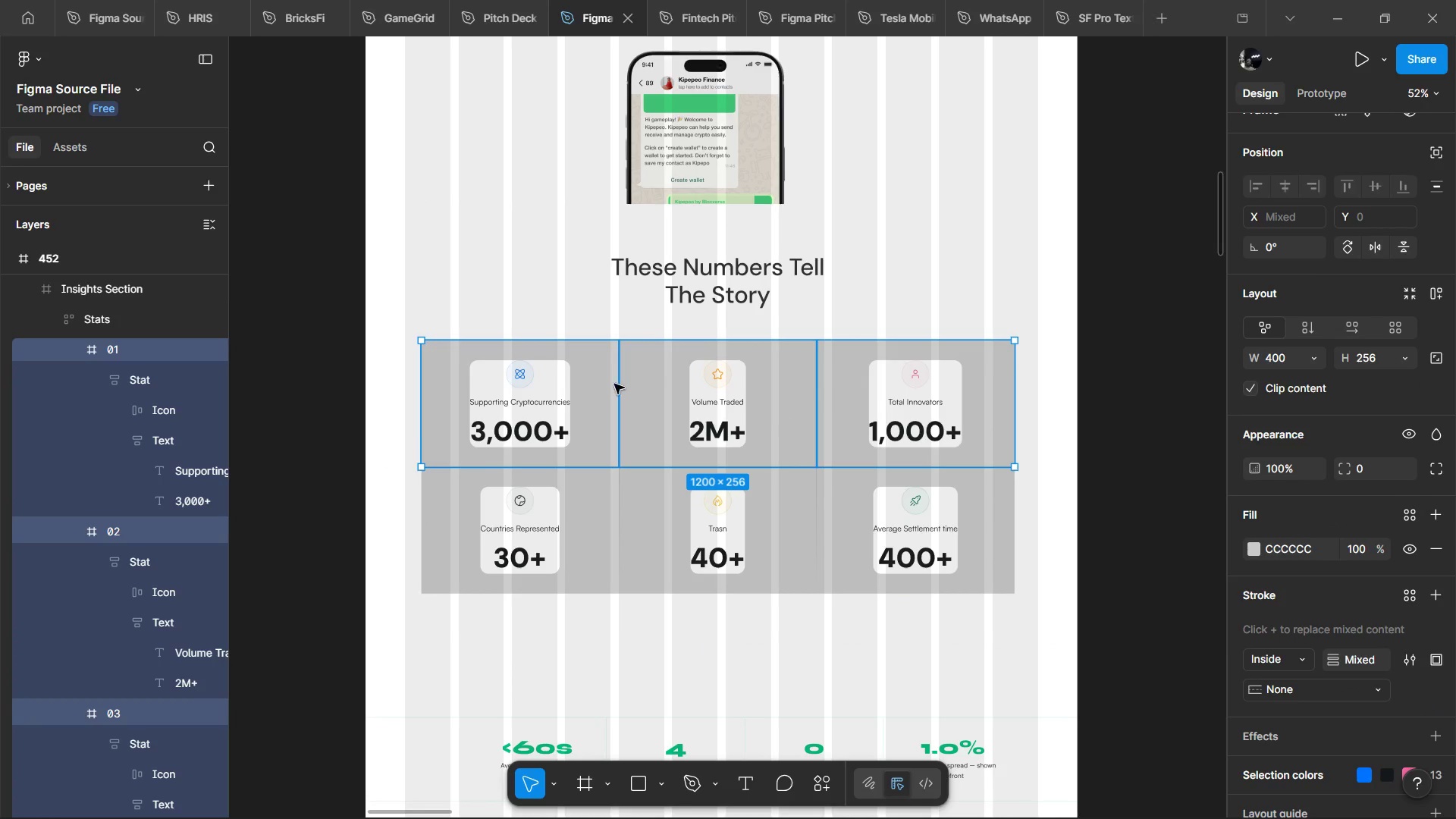 
key(Alt+Control+G)
 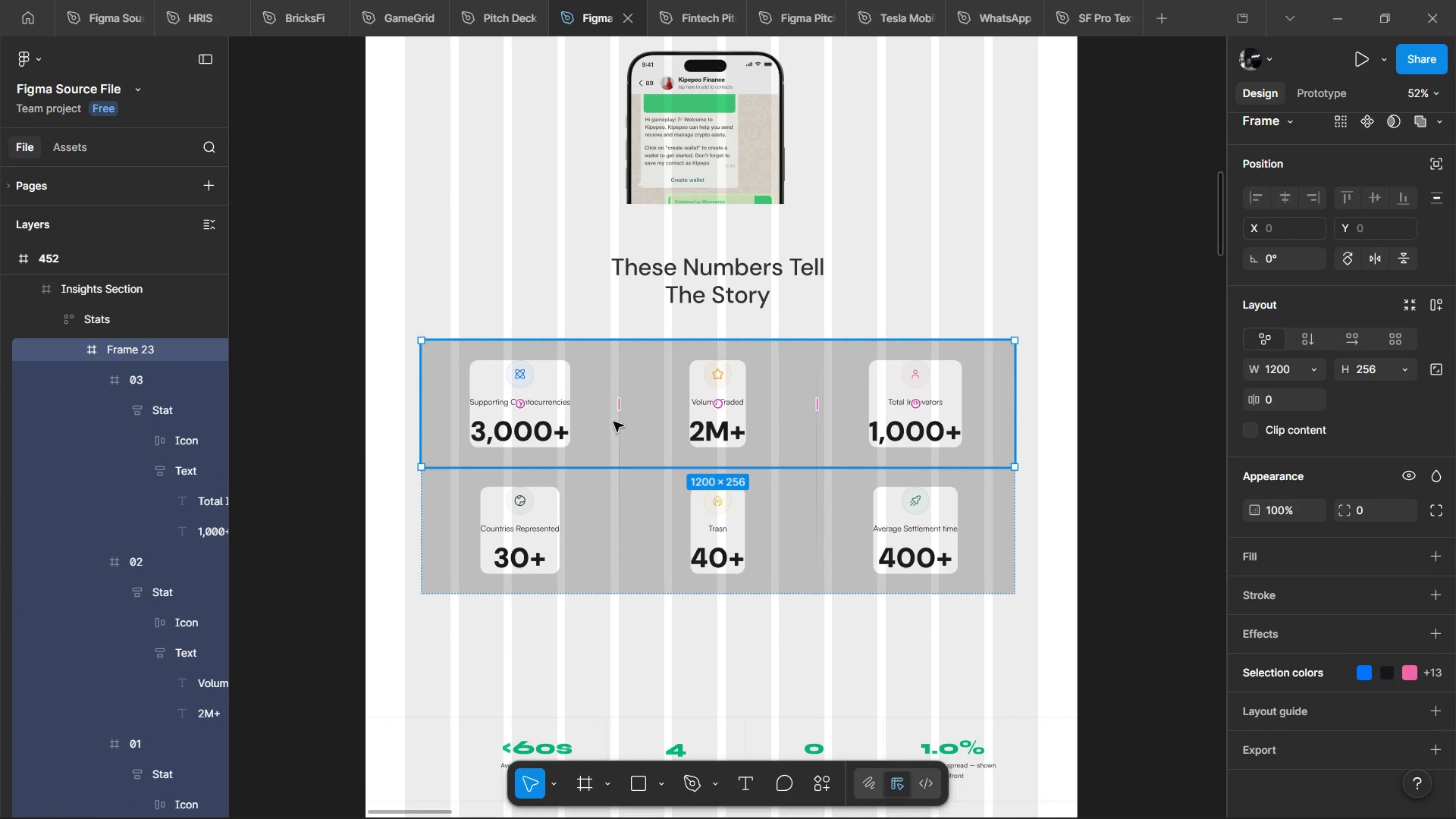 
left_click_drag(start_coordinate=[646, 513], to_coordinate=[642, 514])
 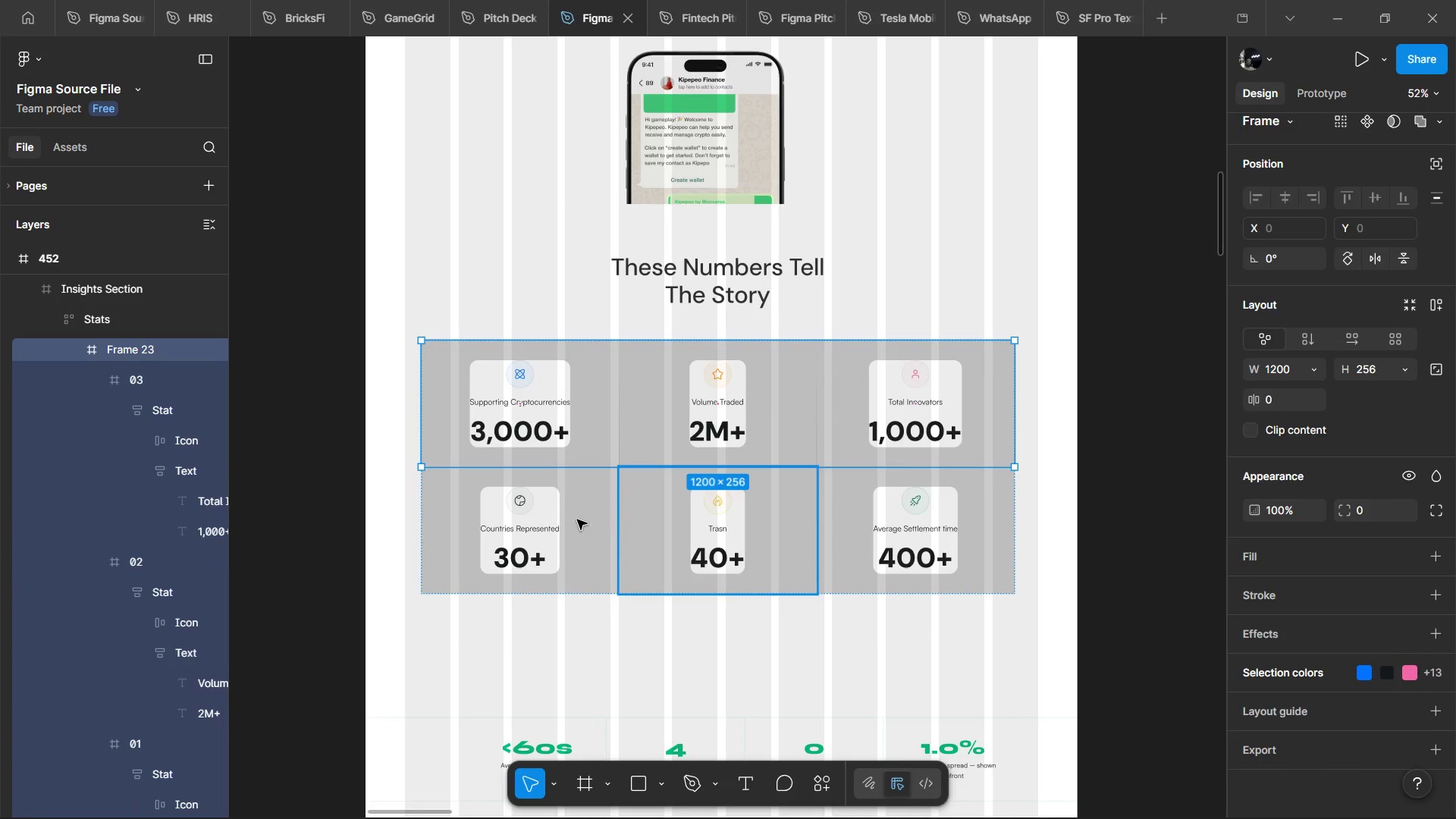 
hold_key(key=ShiftLeft, duration=1.0)
double_click([576, 521])
 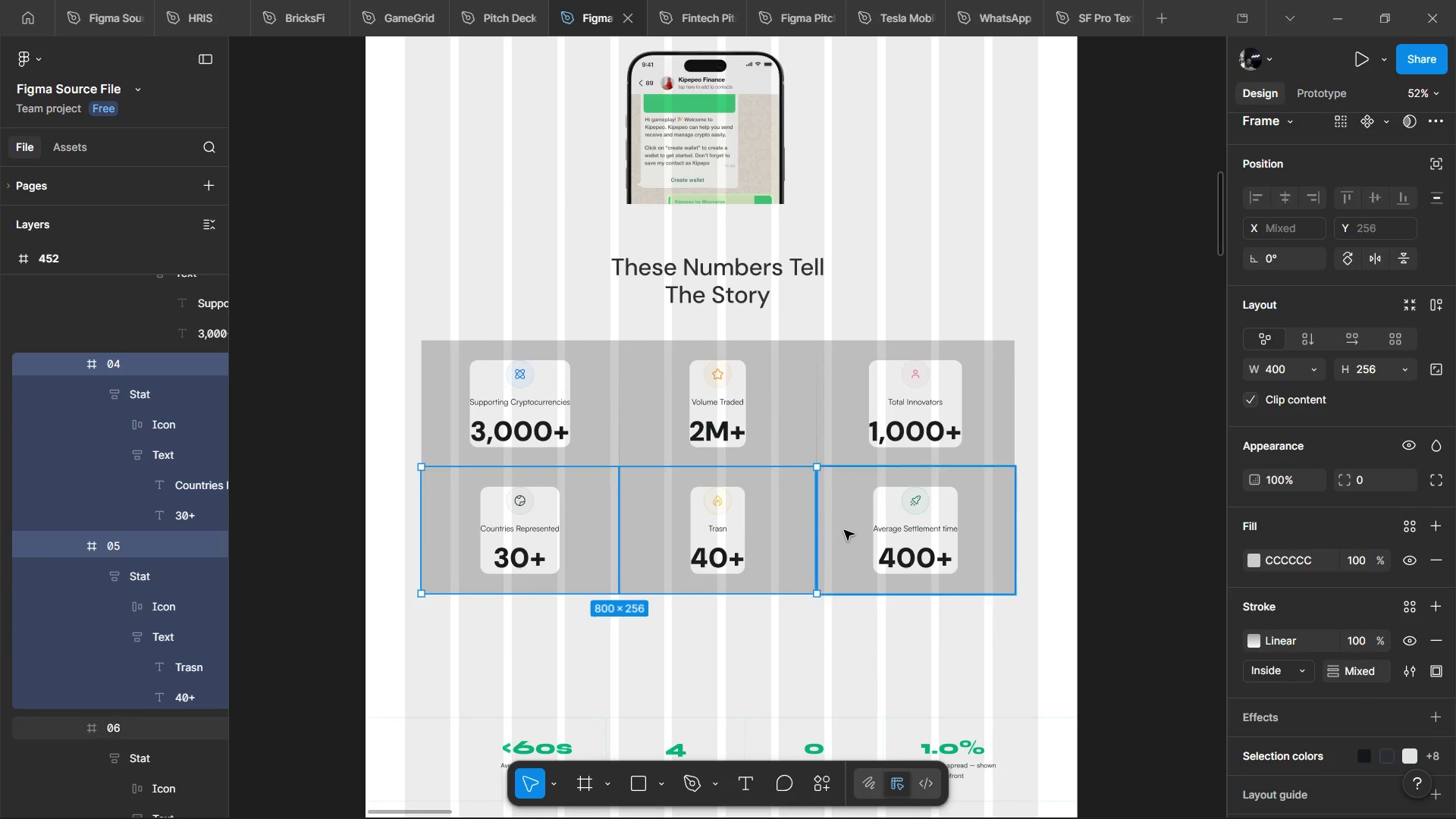 
left_click([850, 527])
 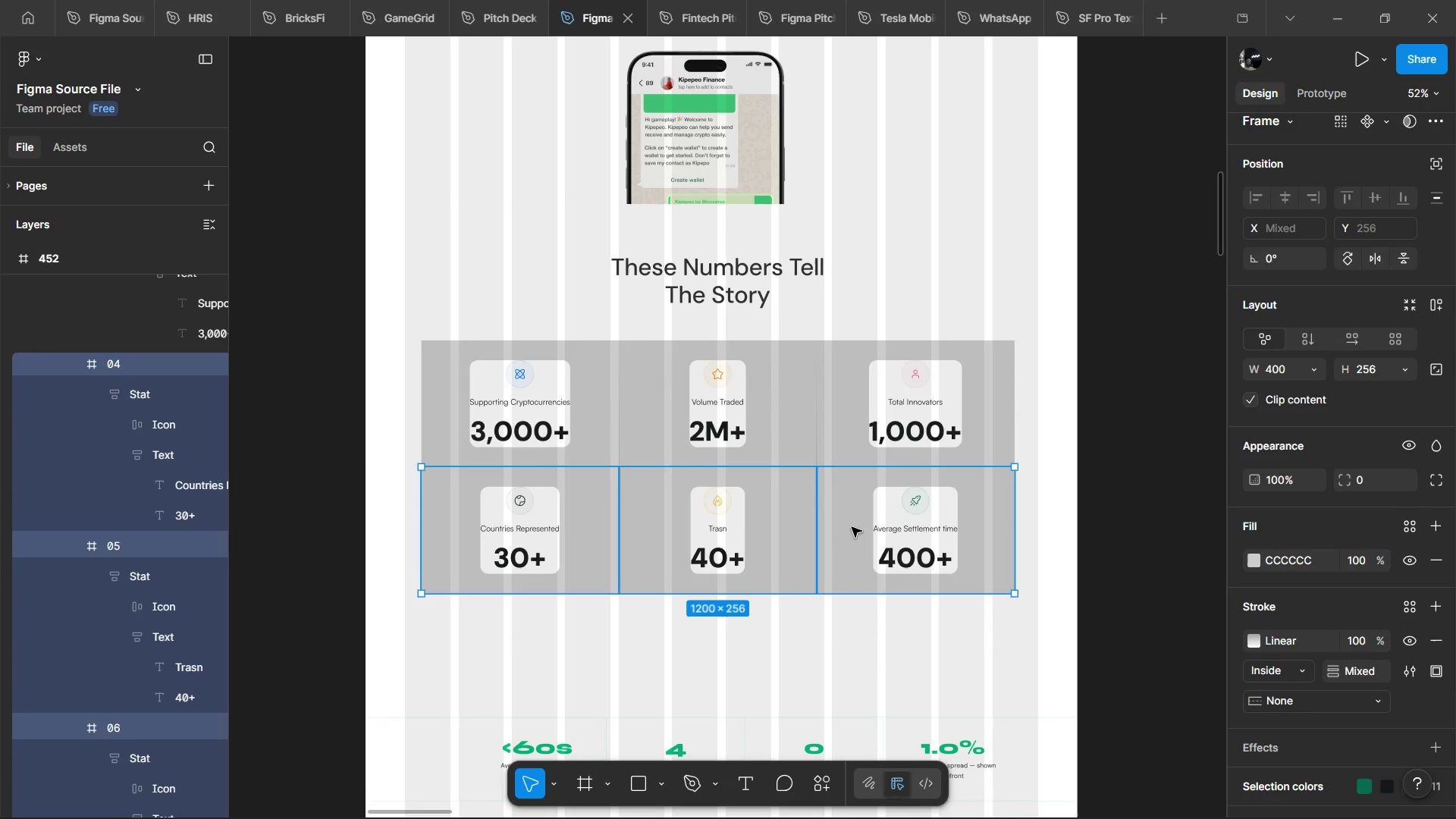 
hold_key(key=ControlLeft, duration=0.7)
 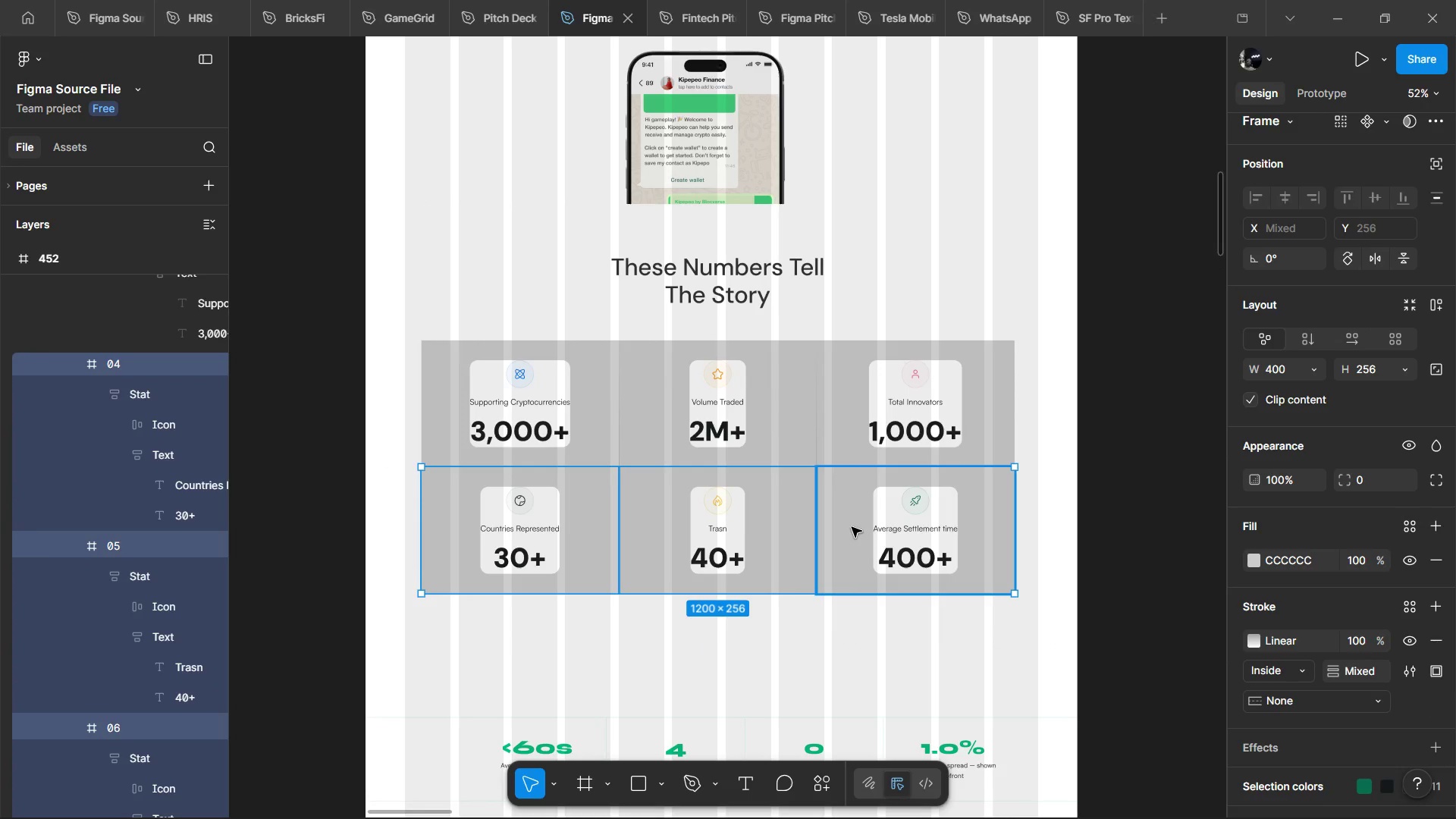 
hold_key(key=AltLeft, duration=0.34)
 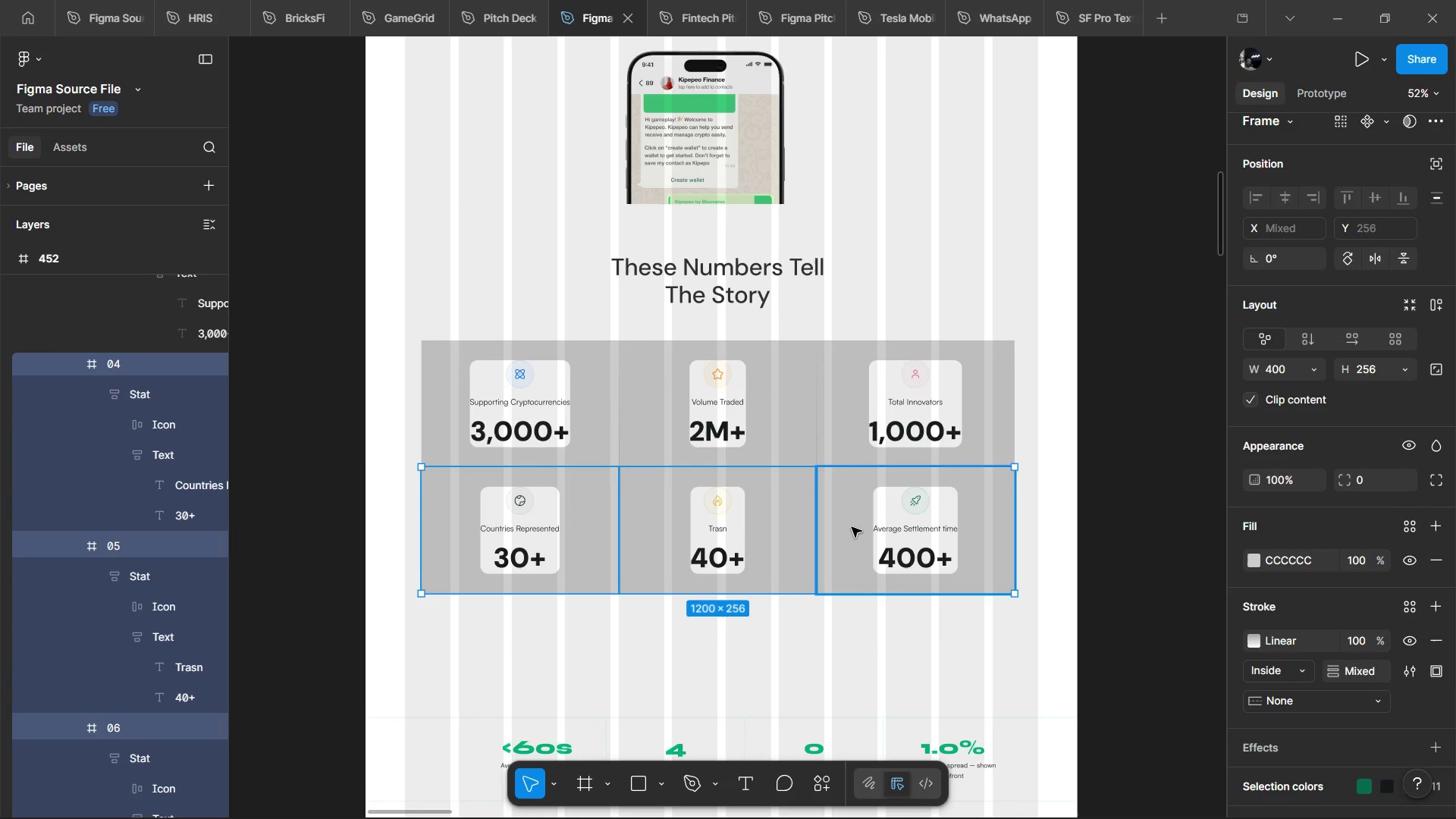 
key(Shift+A)
 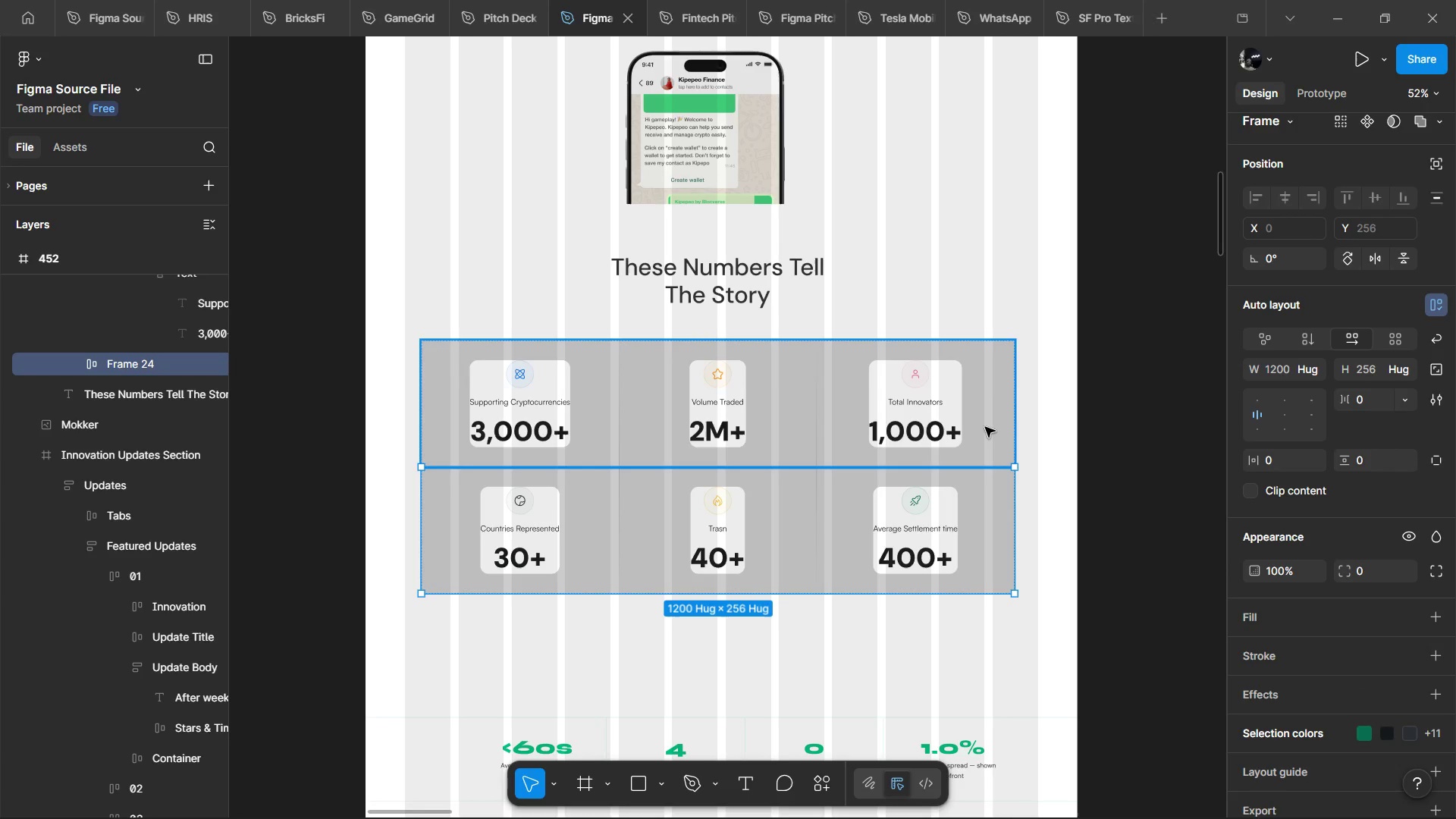 
left_click([985, 427])
 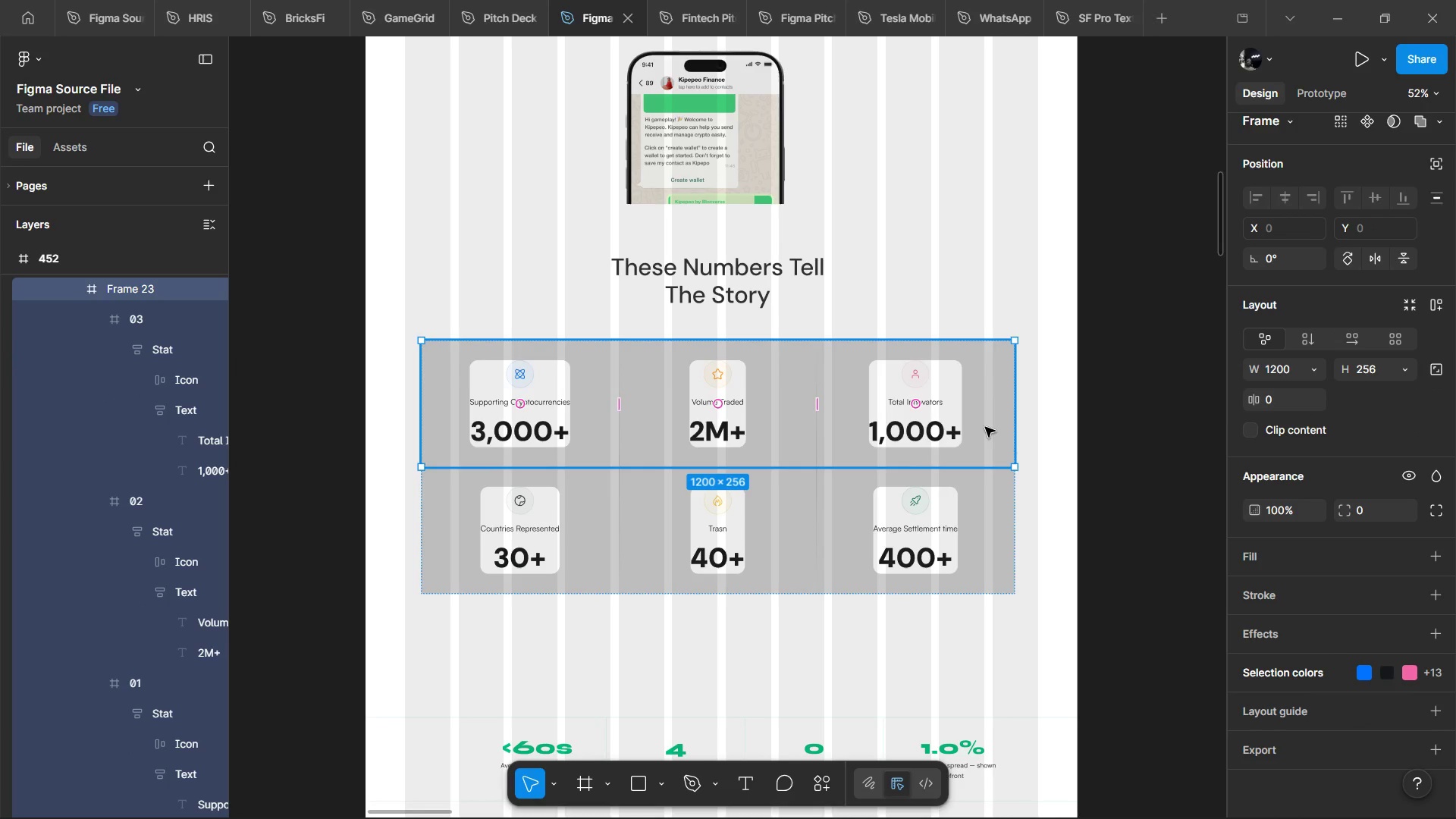 
key(Shift+A)
 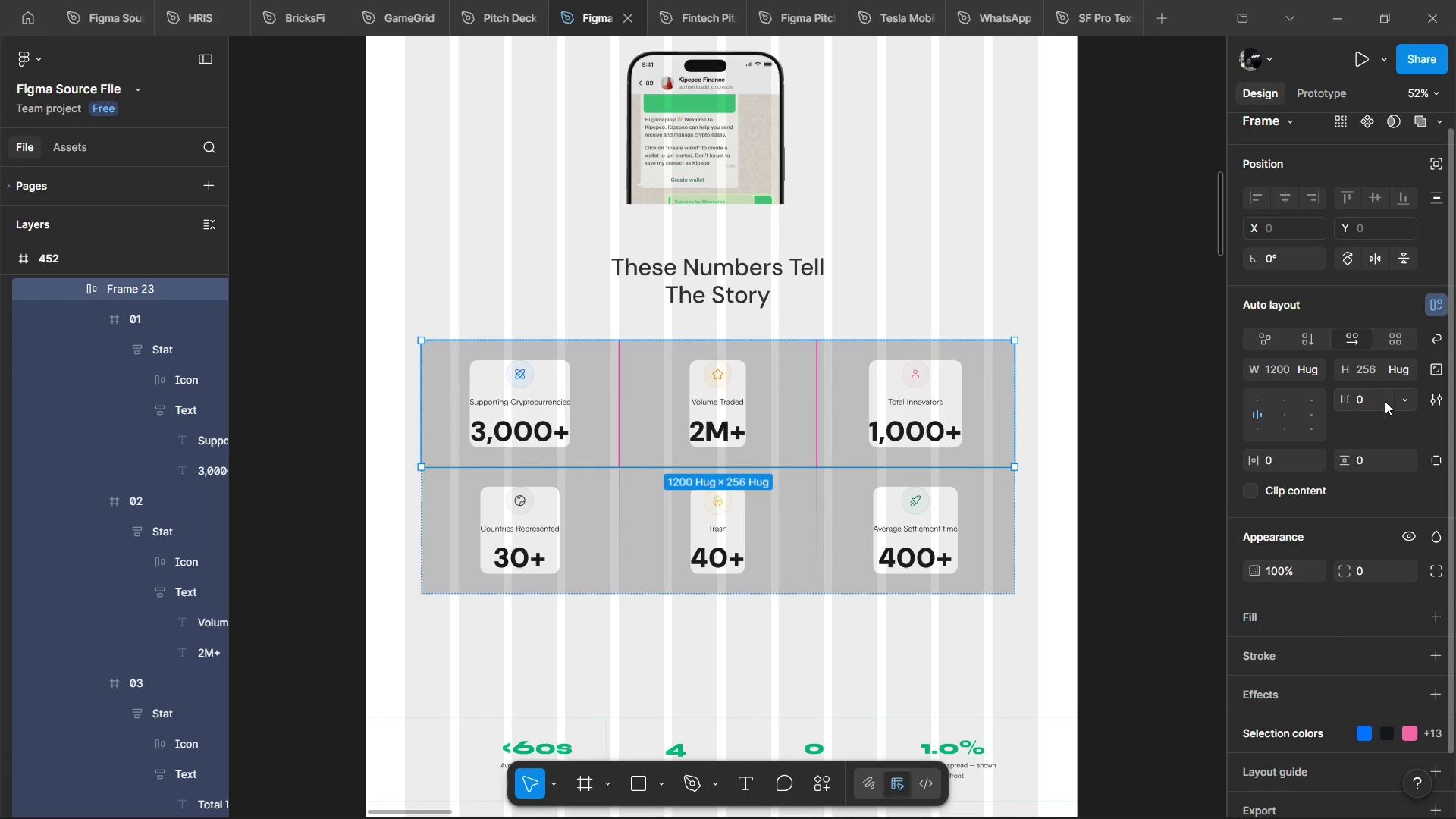 
left_click([1385, 401])
 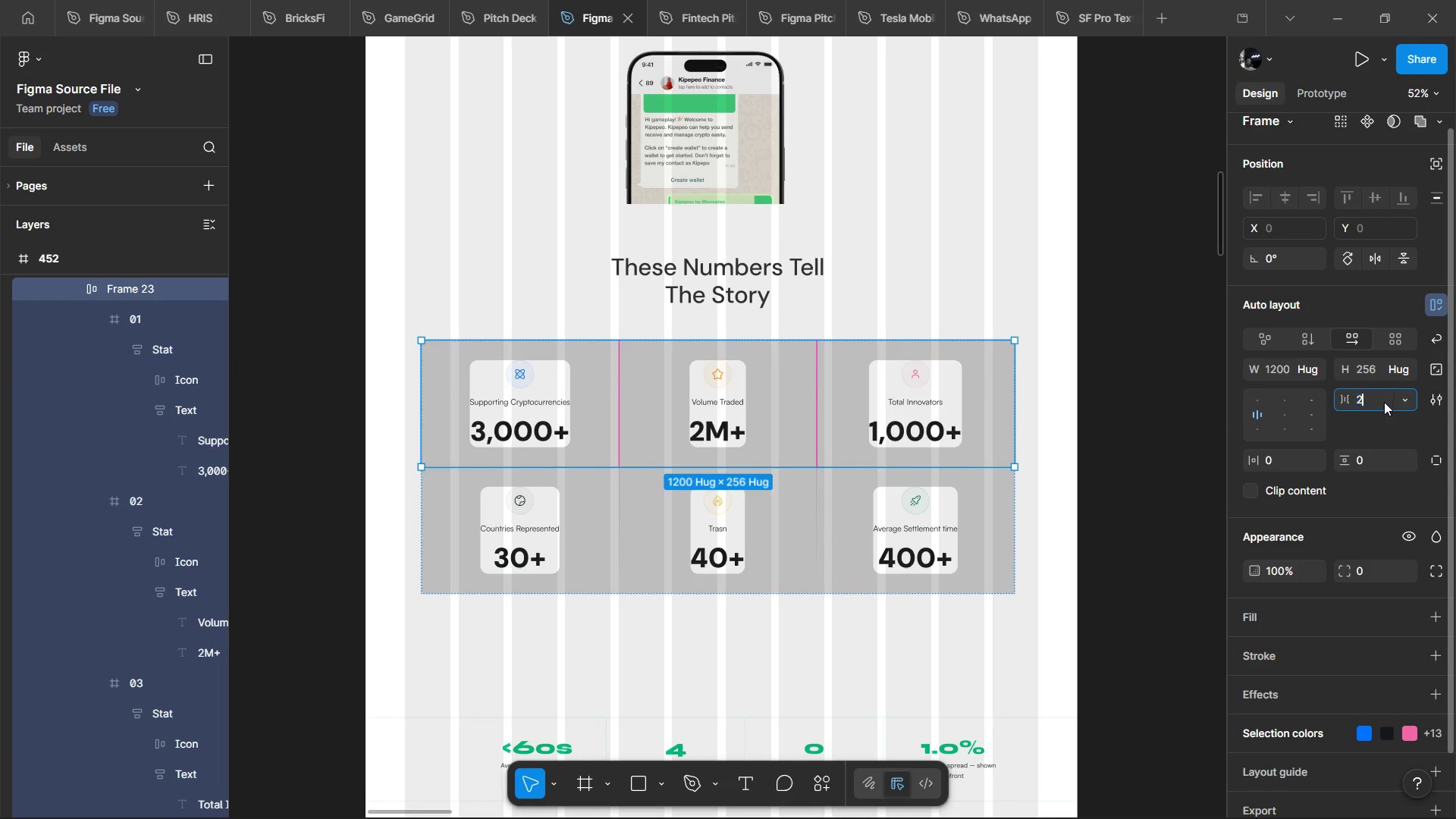 
type(24)
 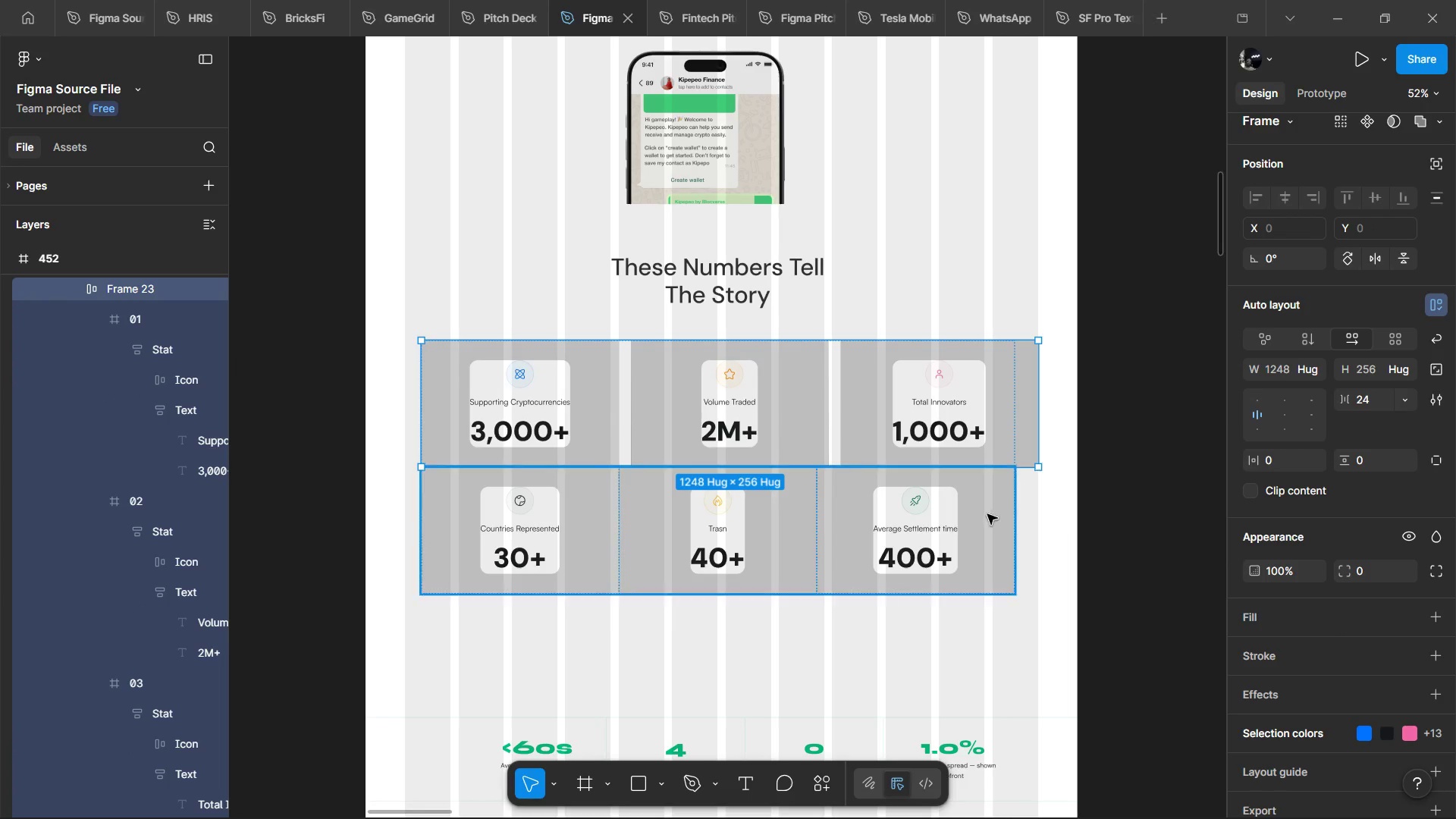 
hold_key(key=AltLeft, duration=1.03)
 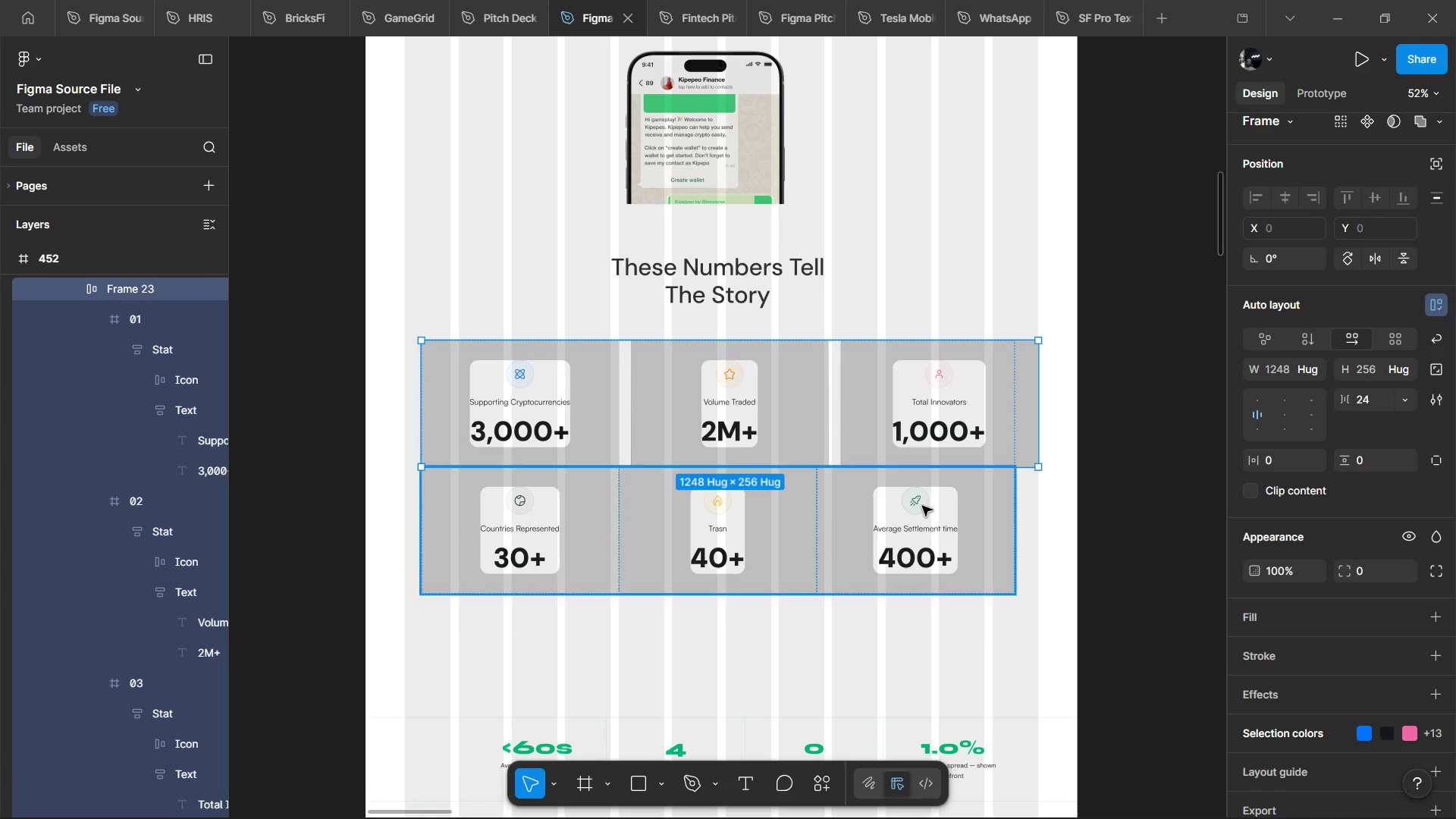 
left_click([919, 510])
 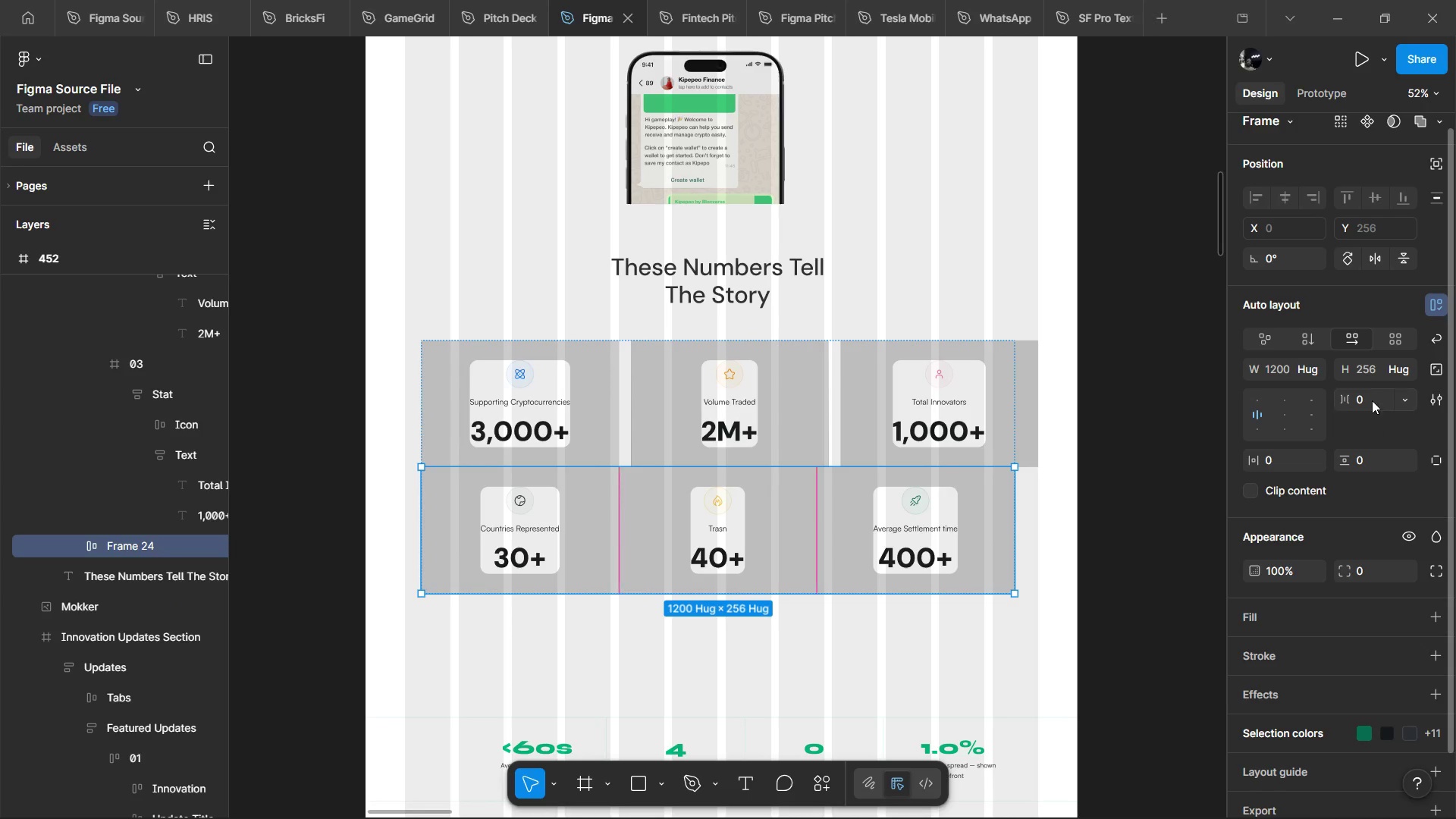 
left_click([1373, 392])
 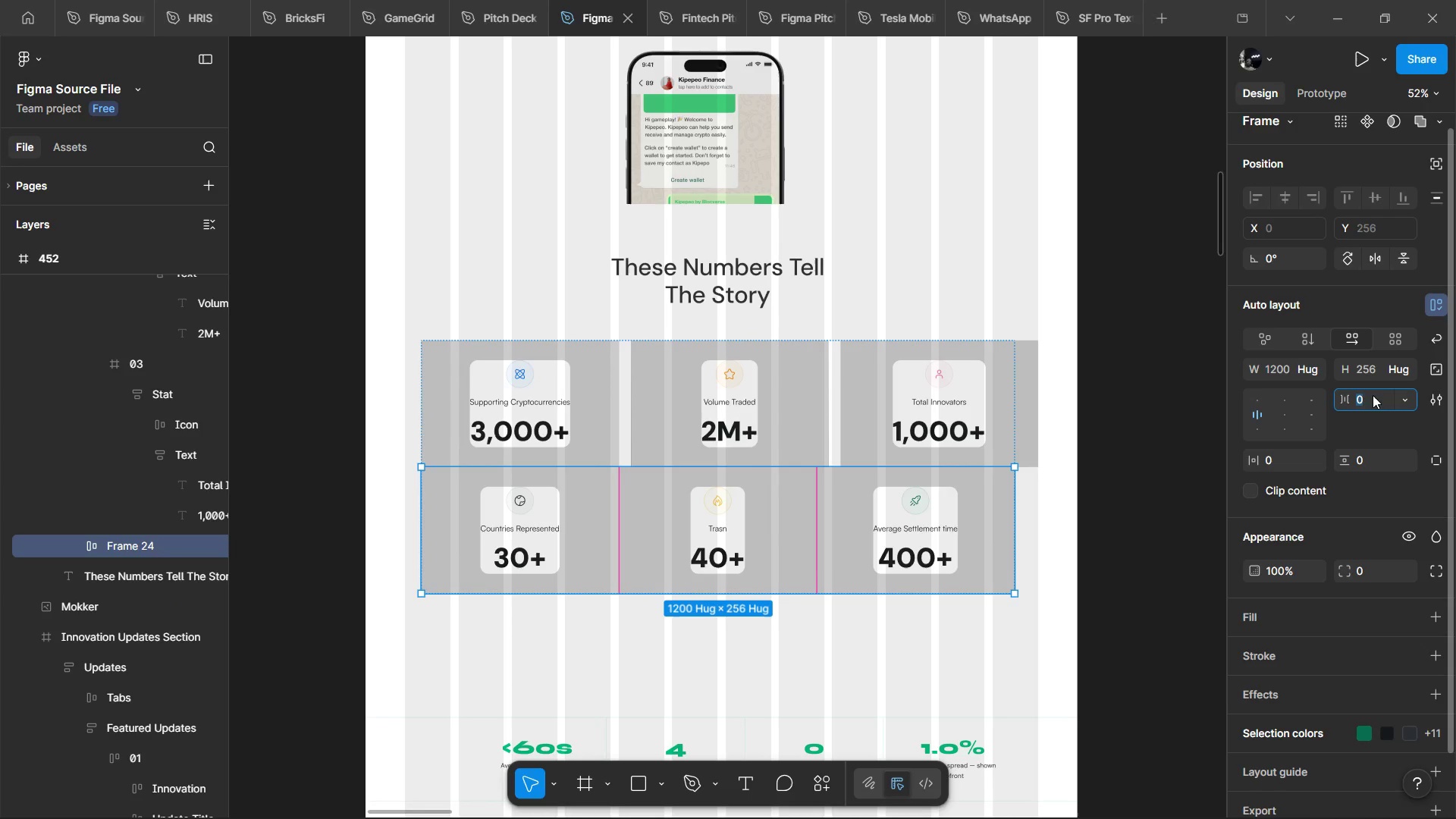 
type(24)
 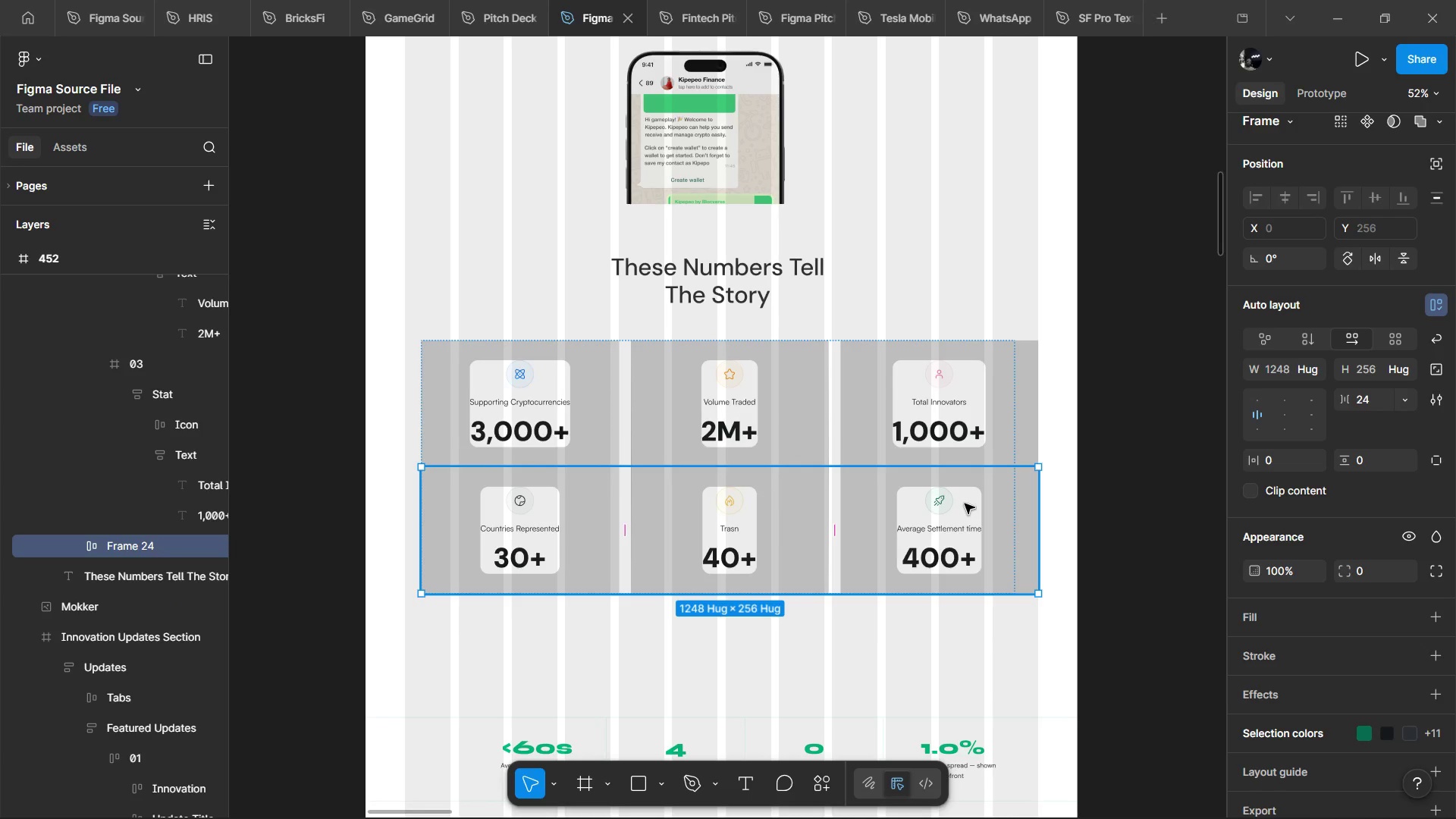 
left_click([1056, 431])
 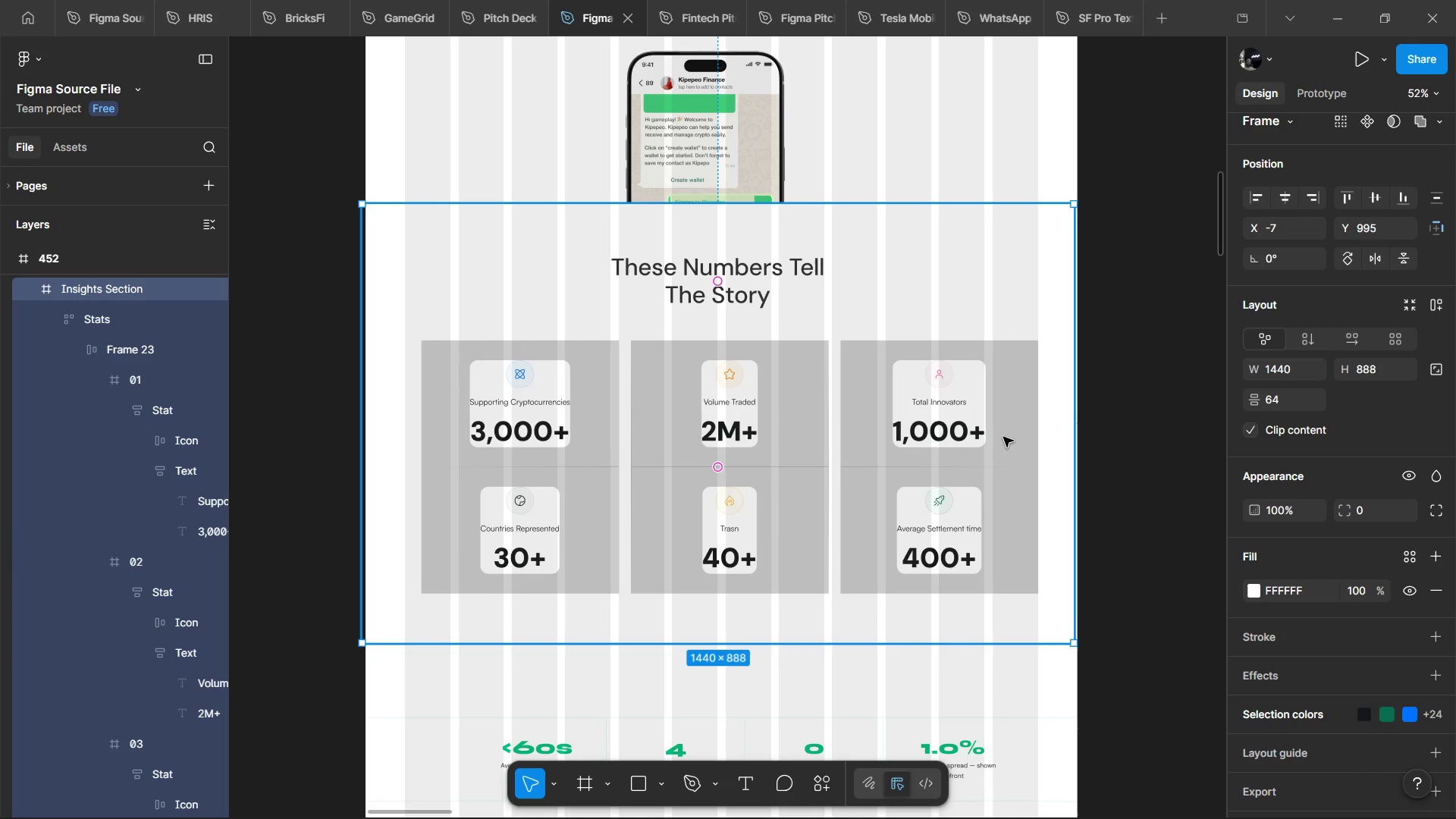 
double_click([1003, 437])
 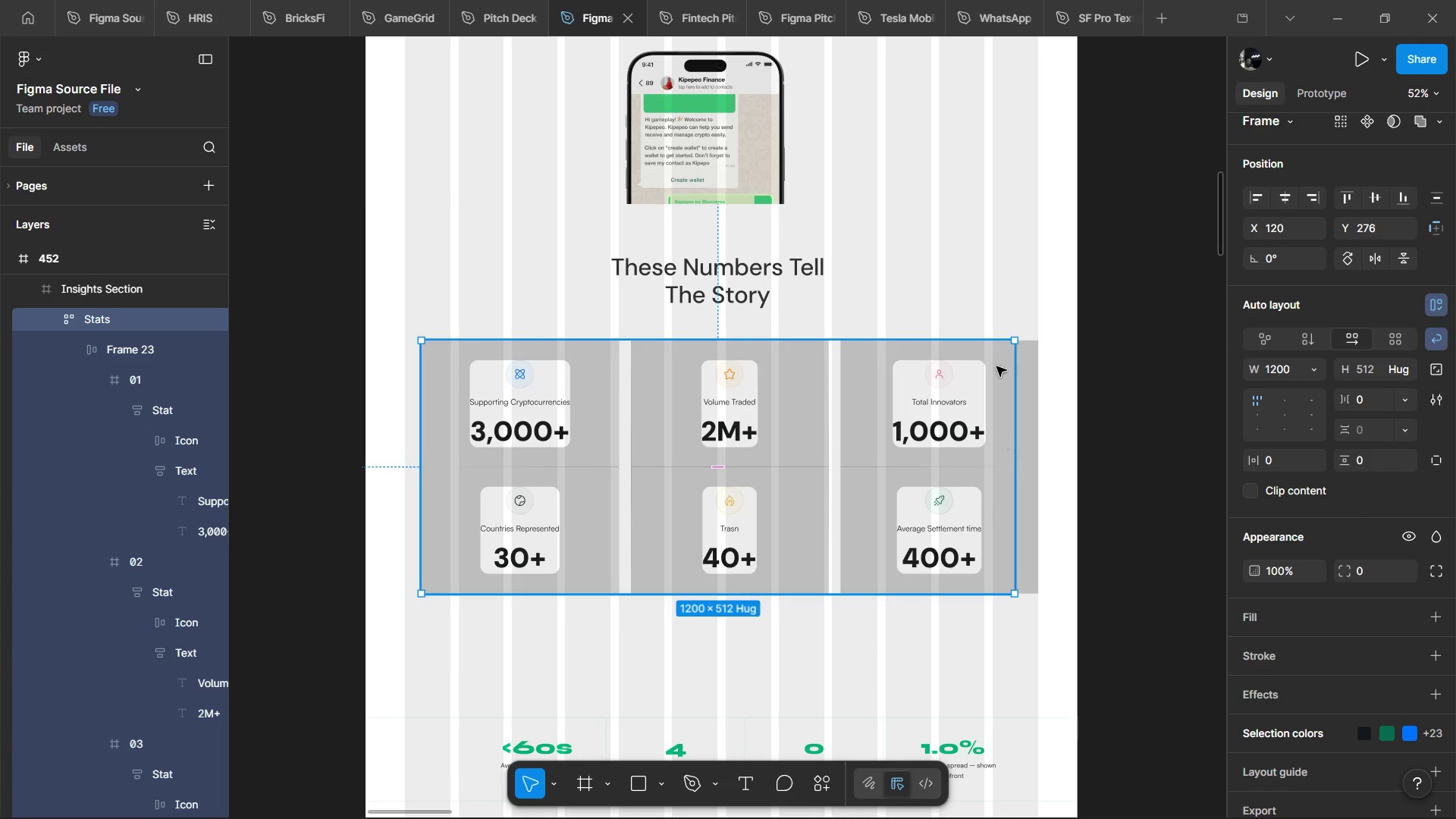 
hold_key(key=AltLeft, duration=0.89)
 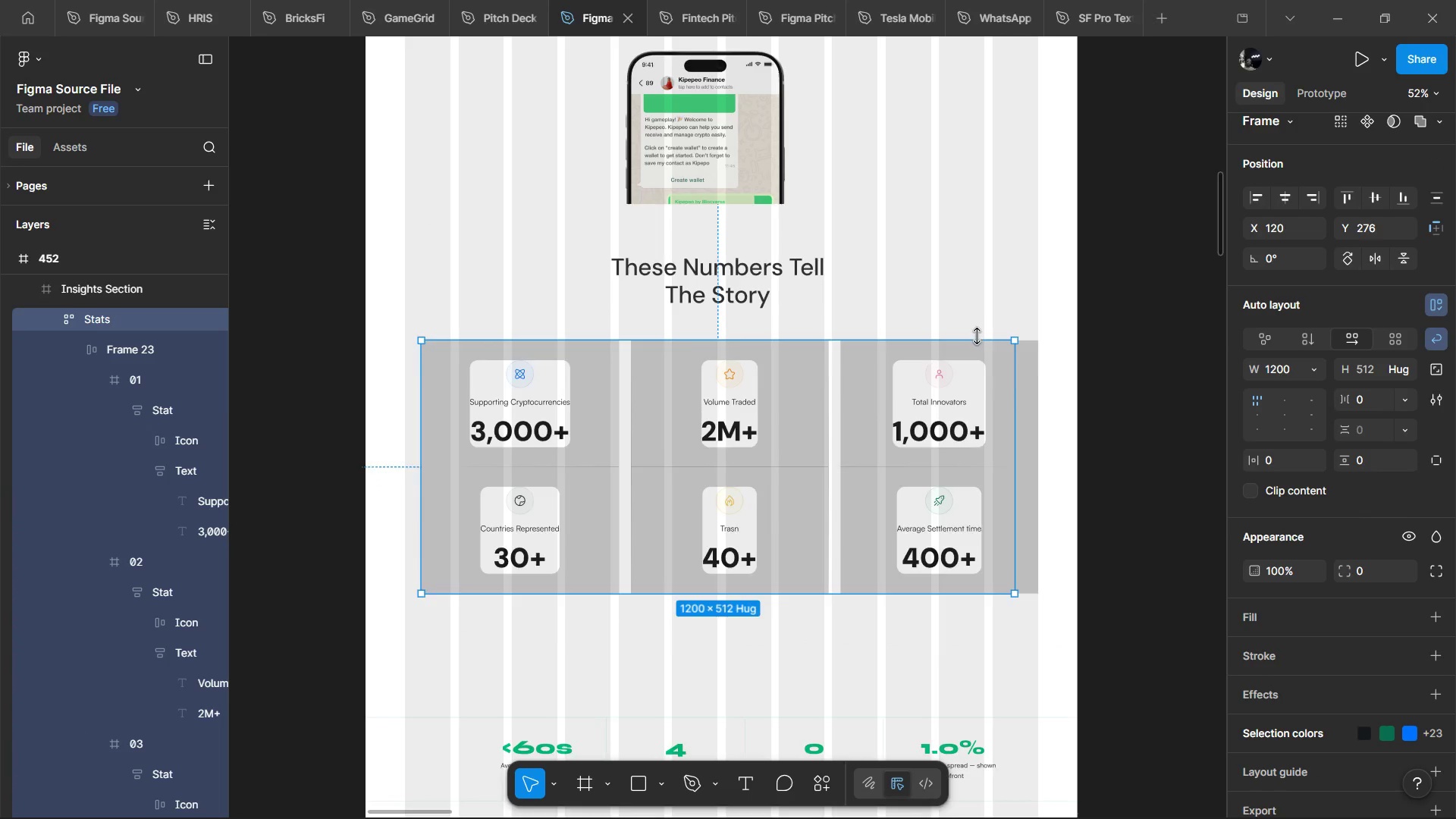 
scroll: coordinate [977, 336], scroll_direction: up, amount: 4.0
 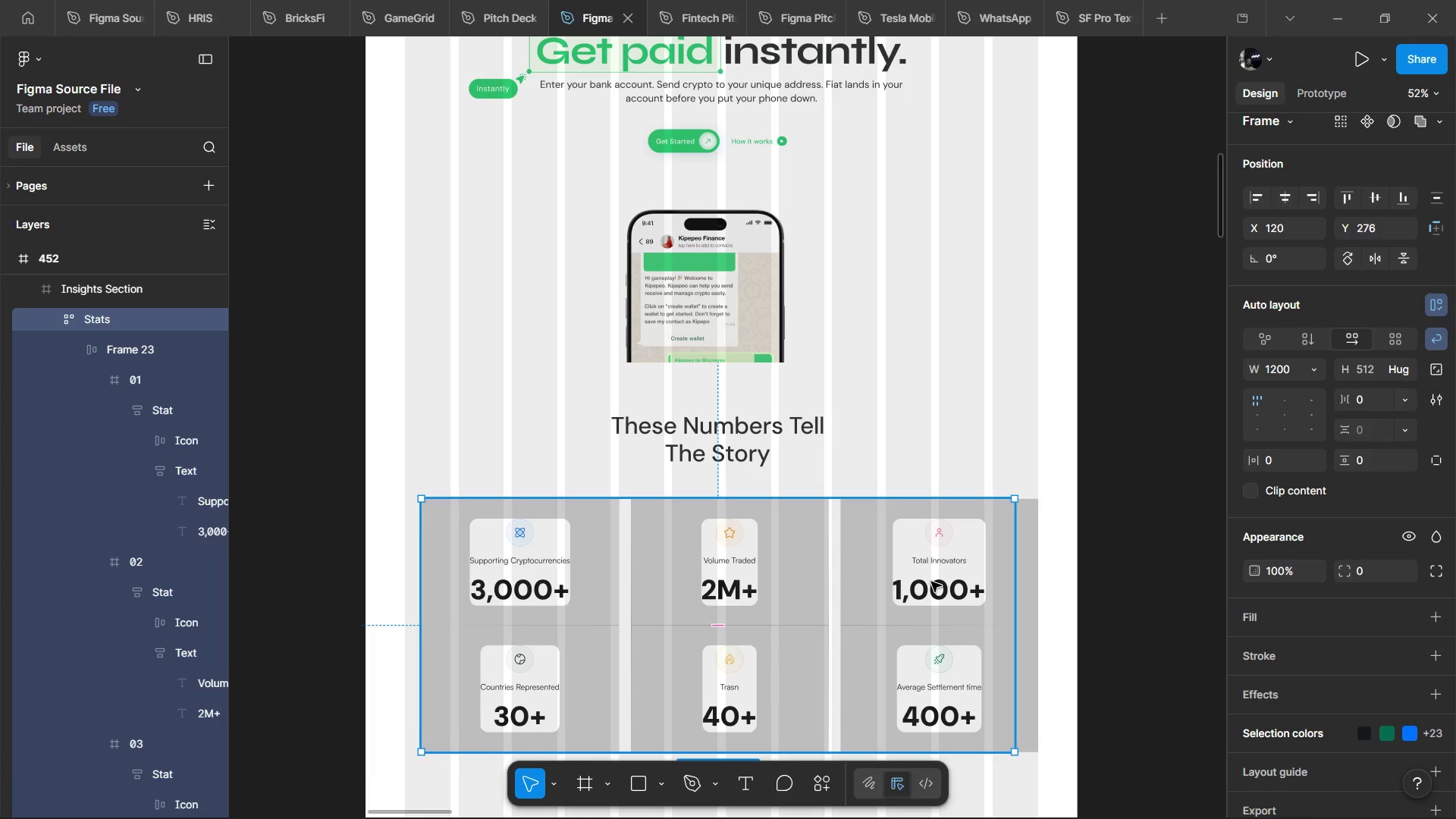 
double_click([931, 582])
 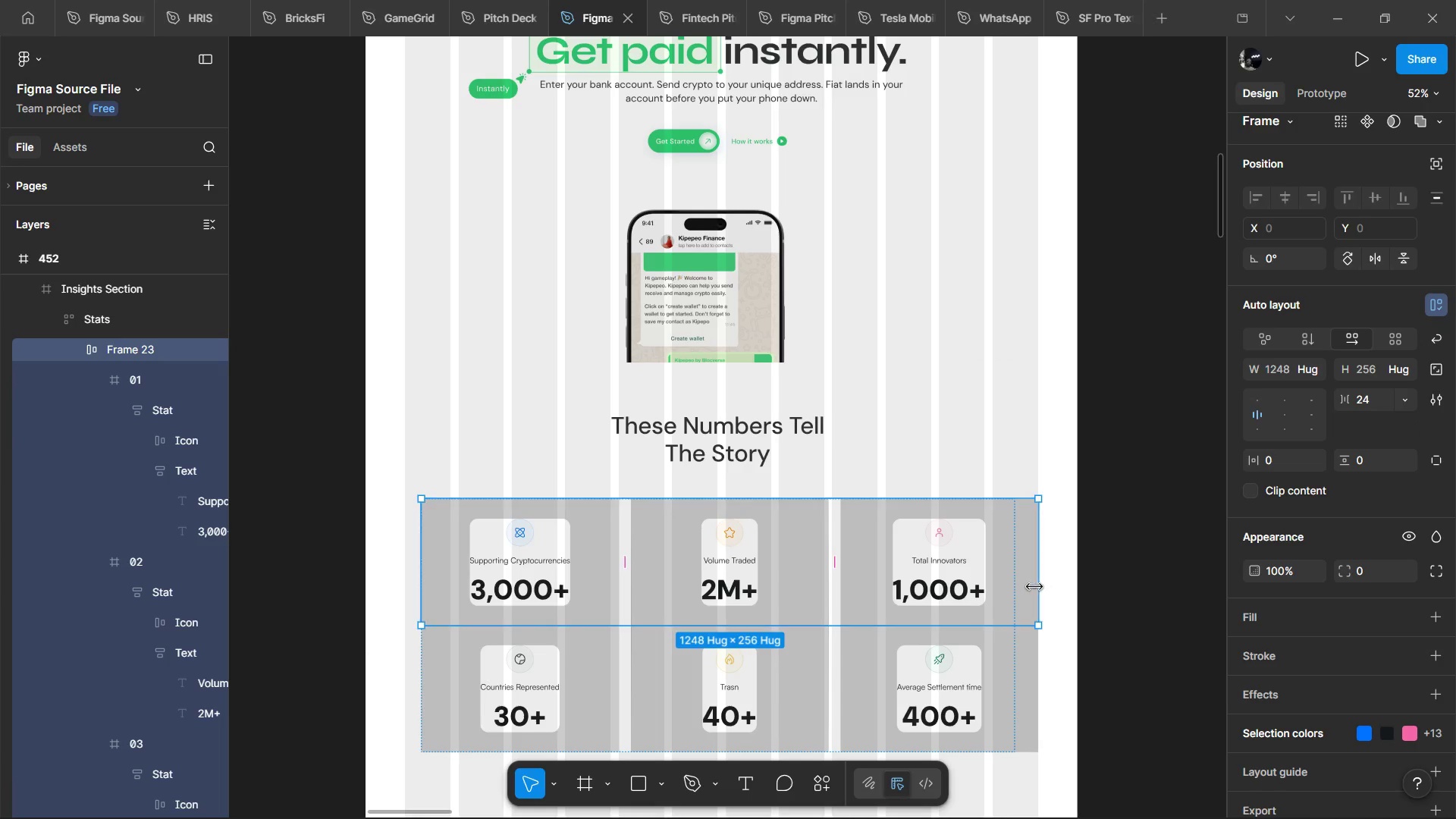 
hold_key(key=ShiftLeft, duration=0.45)
left_click([1011, 685])
 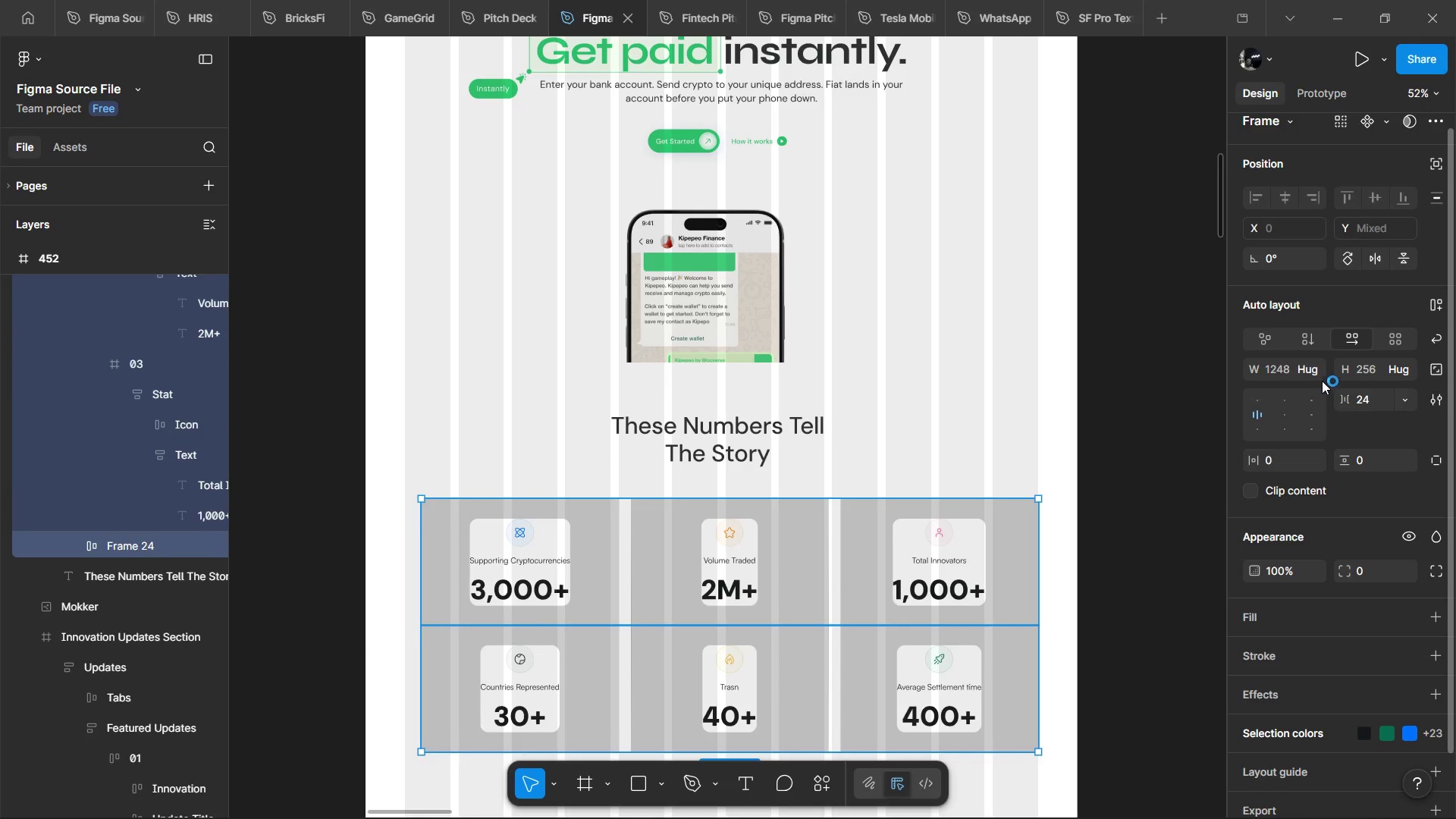 
left_click([1313, 374])
 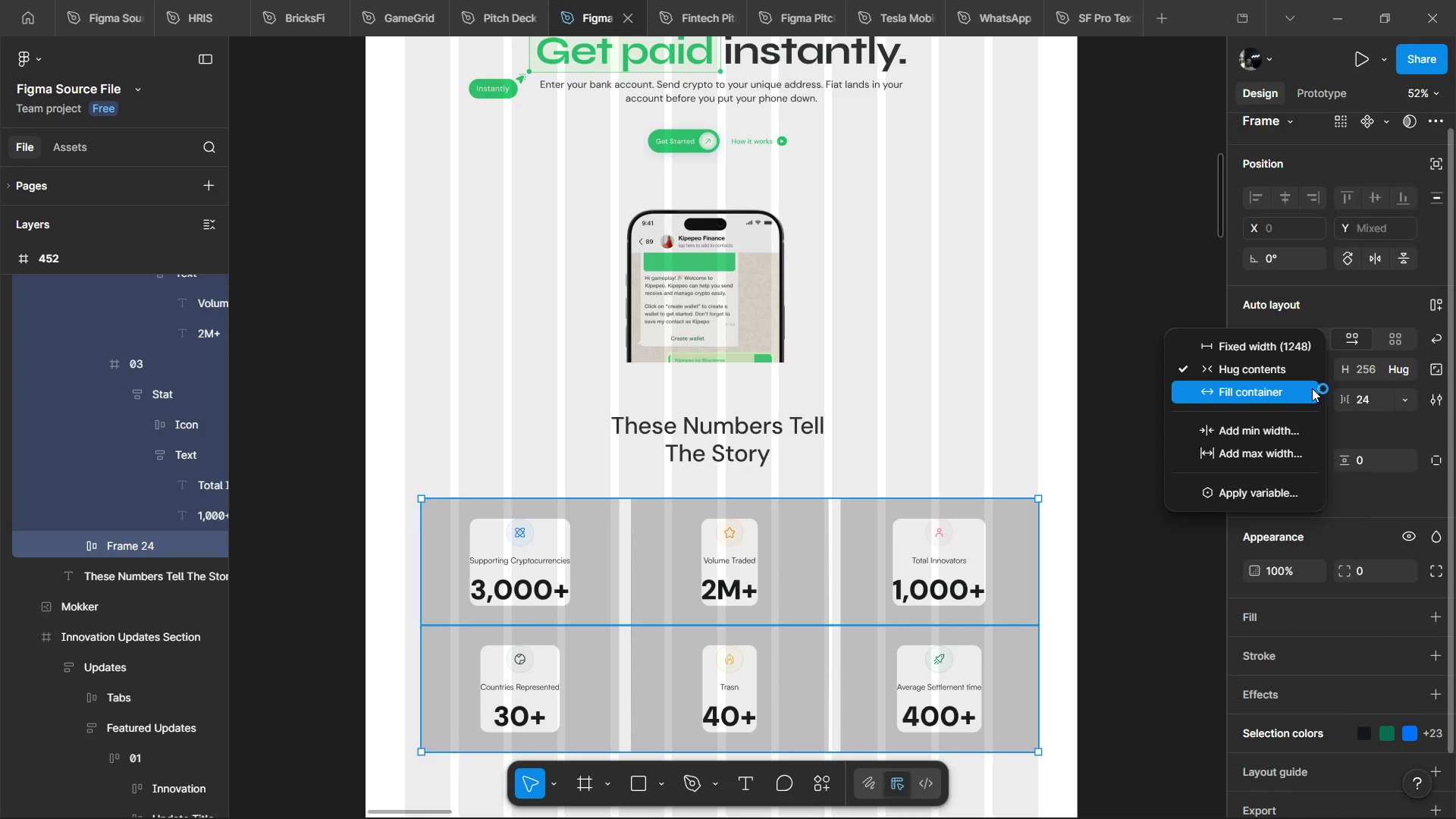 
left_click([1312, 388])
 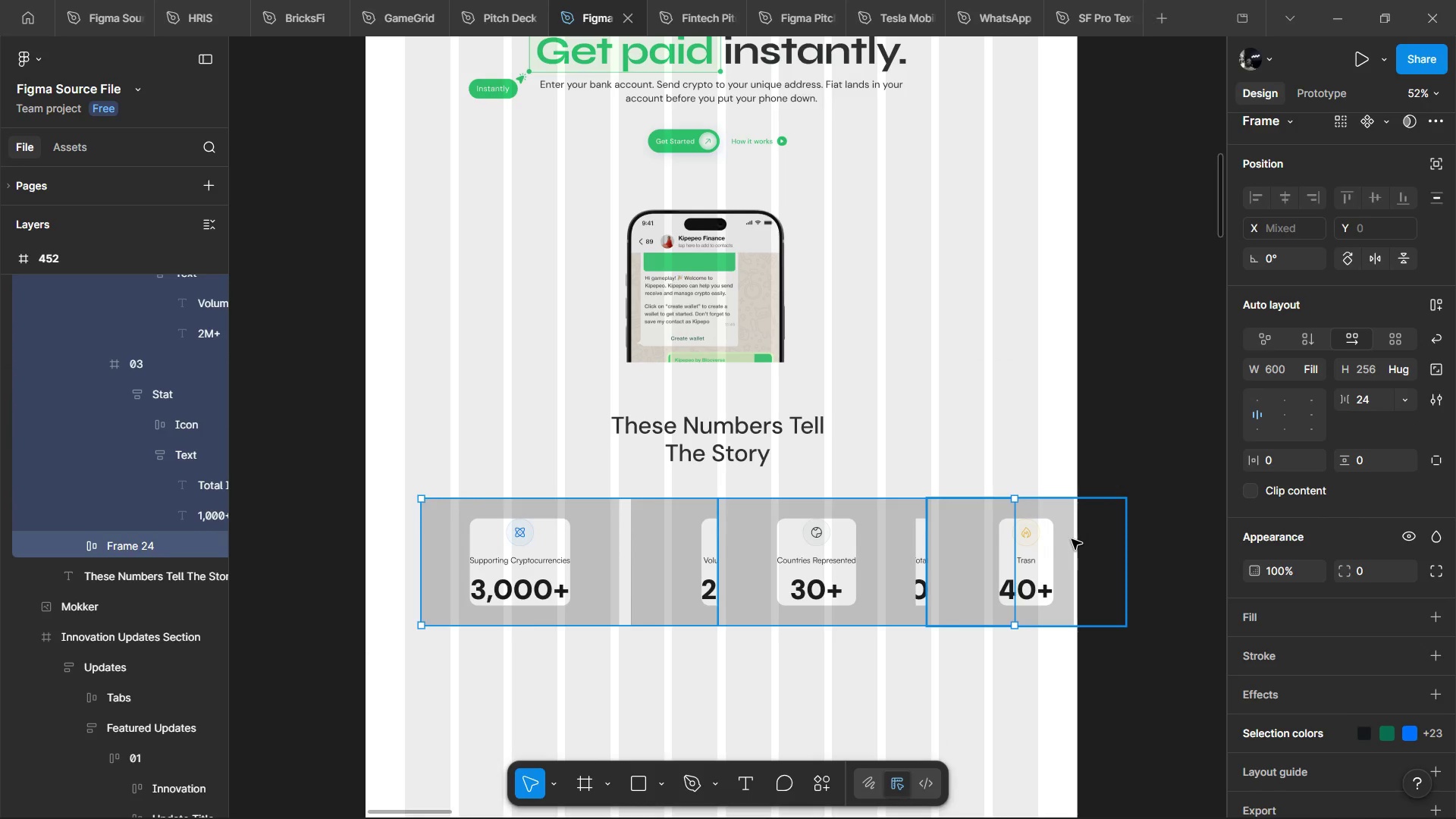 
hold_key(key=ControlLeft, duration=0.45)
 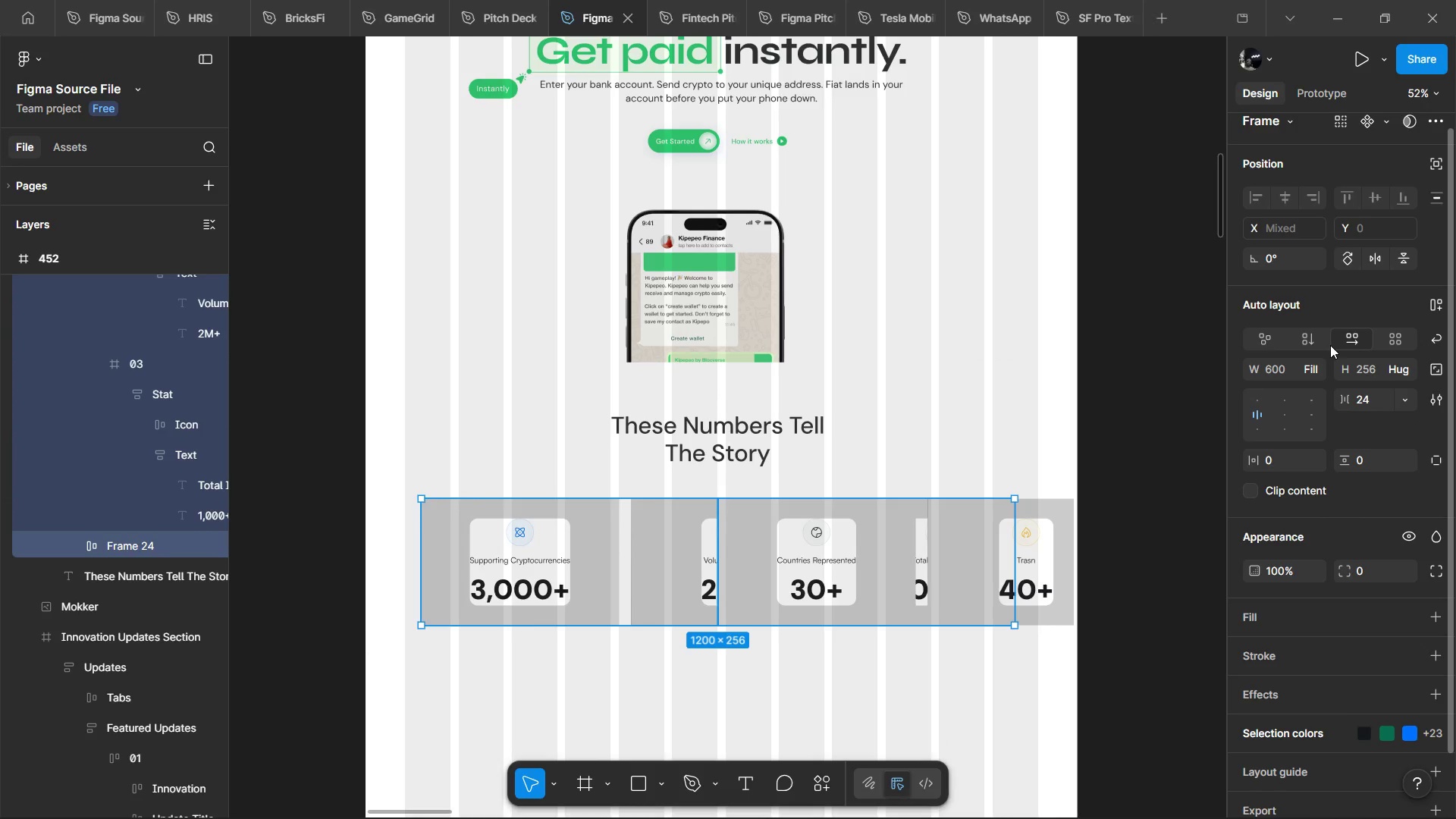 
key(Control+Z)
 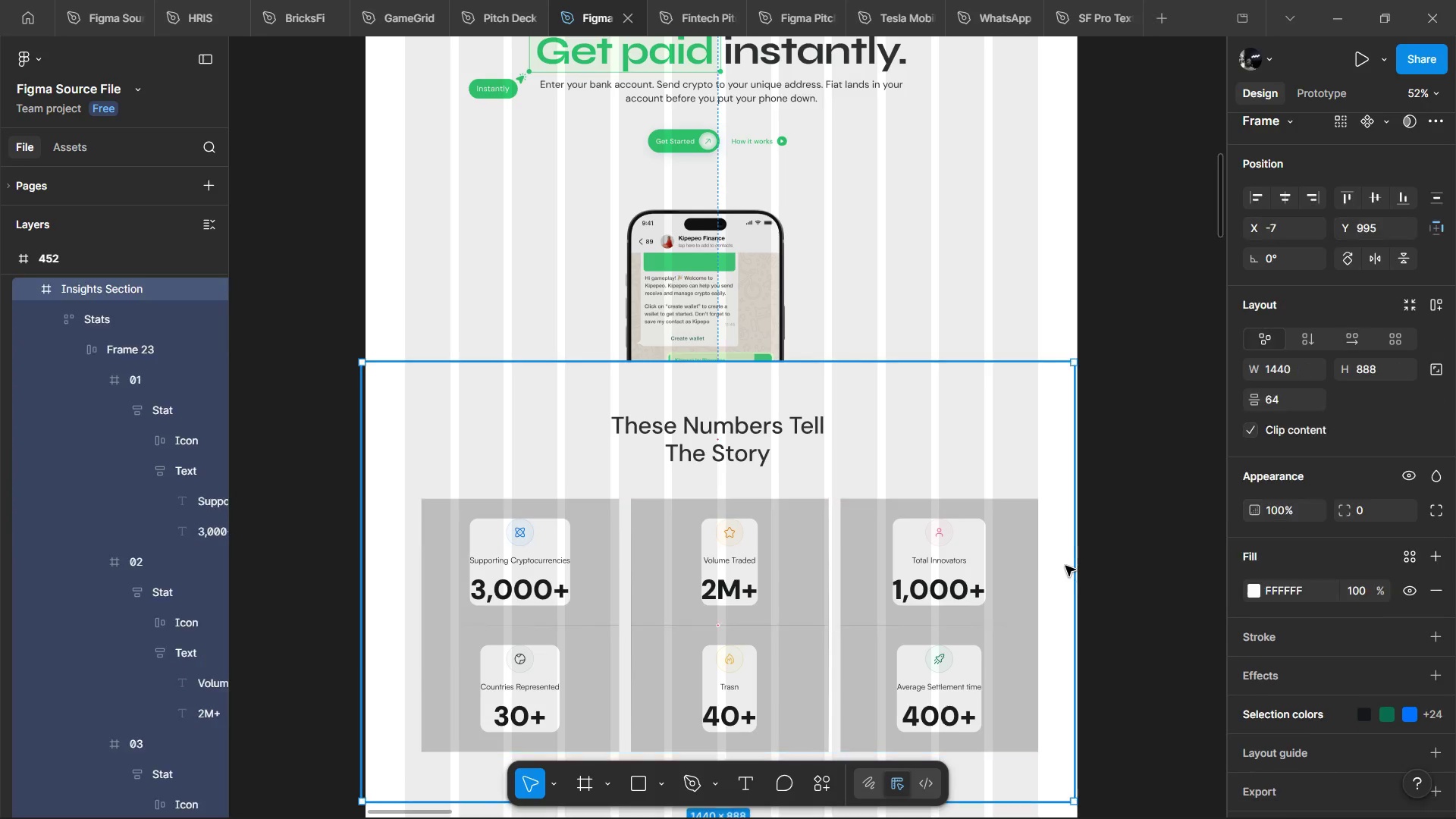 
double_click([965, 566])
 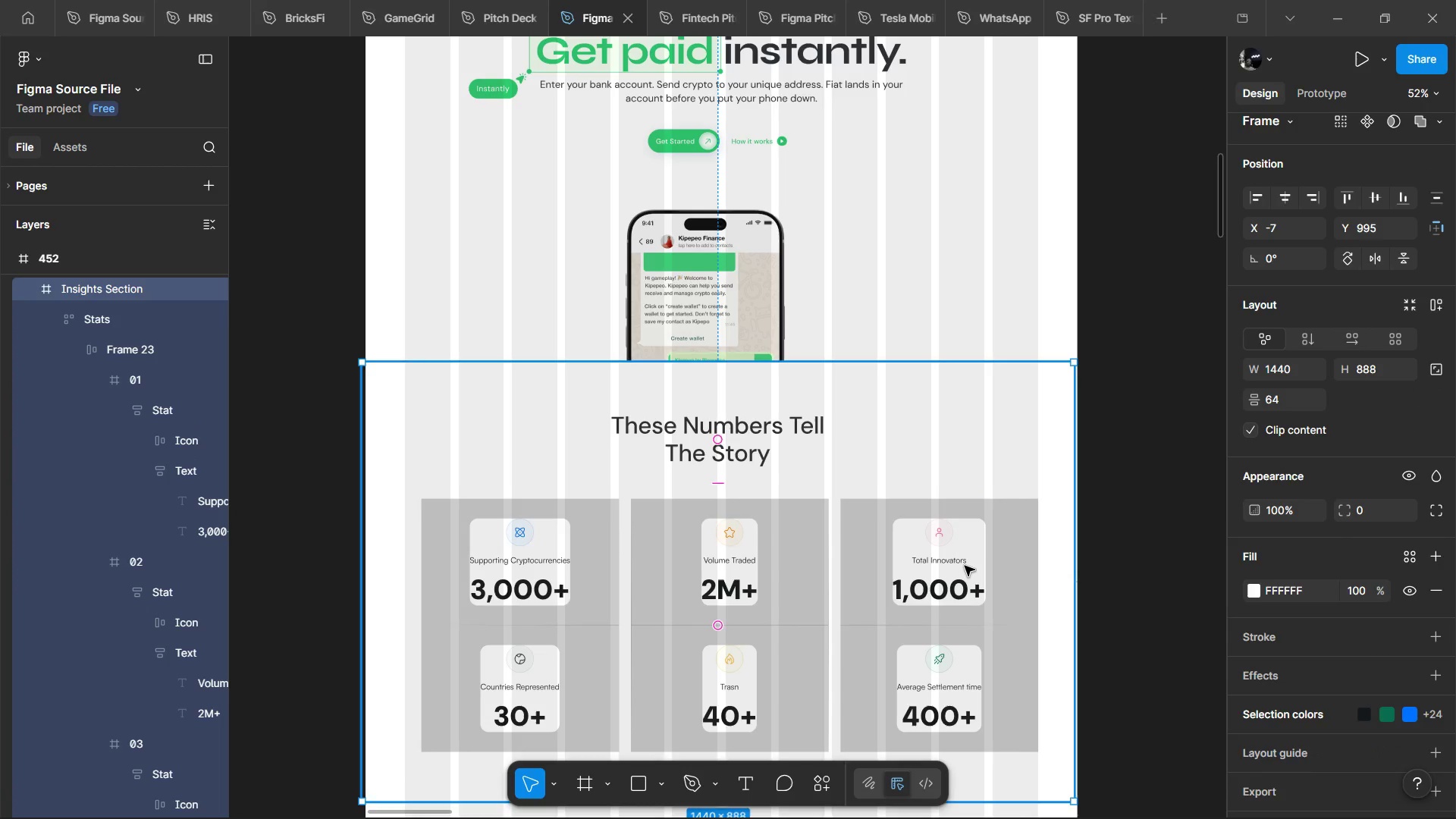 
triple_click([965, 566])
 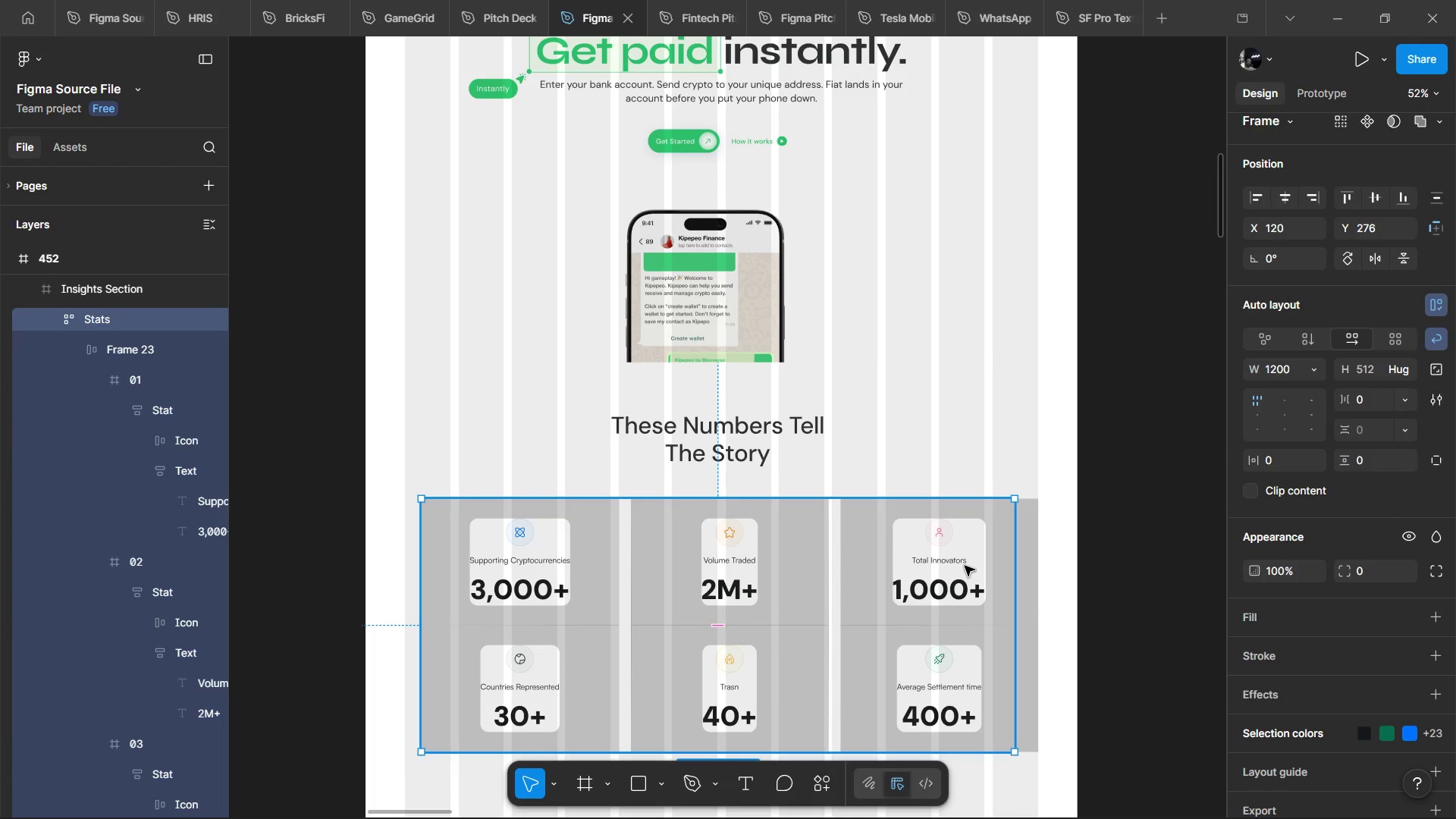 
key(Control+Backspace)
 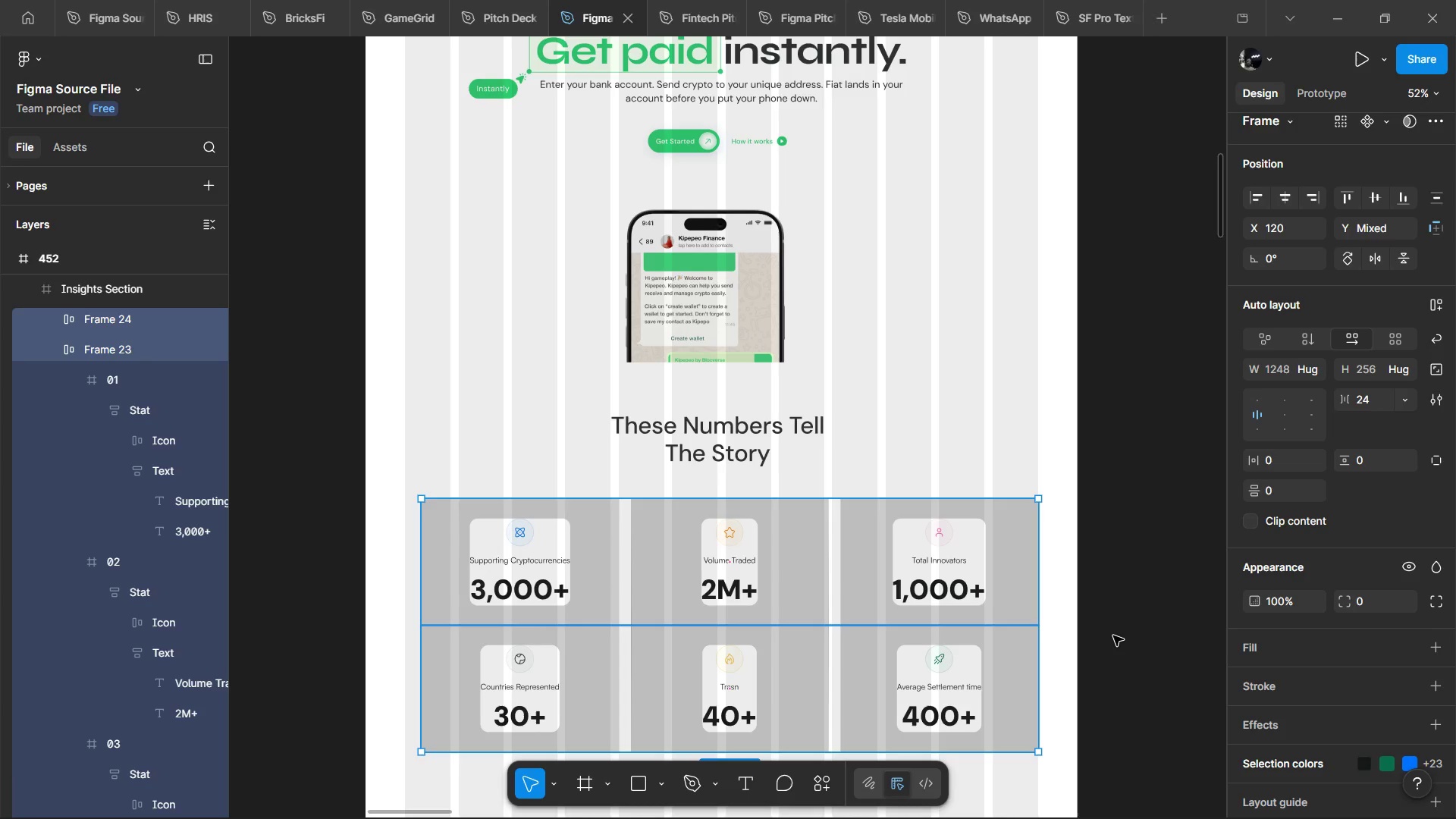 
key(Shift+A)
 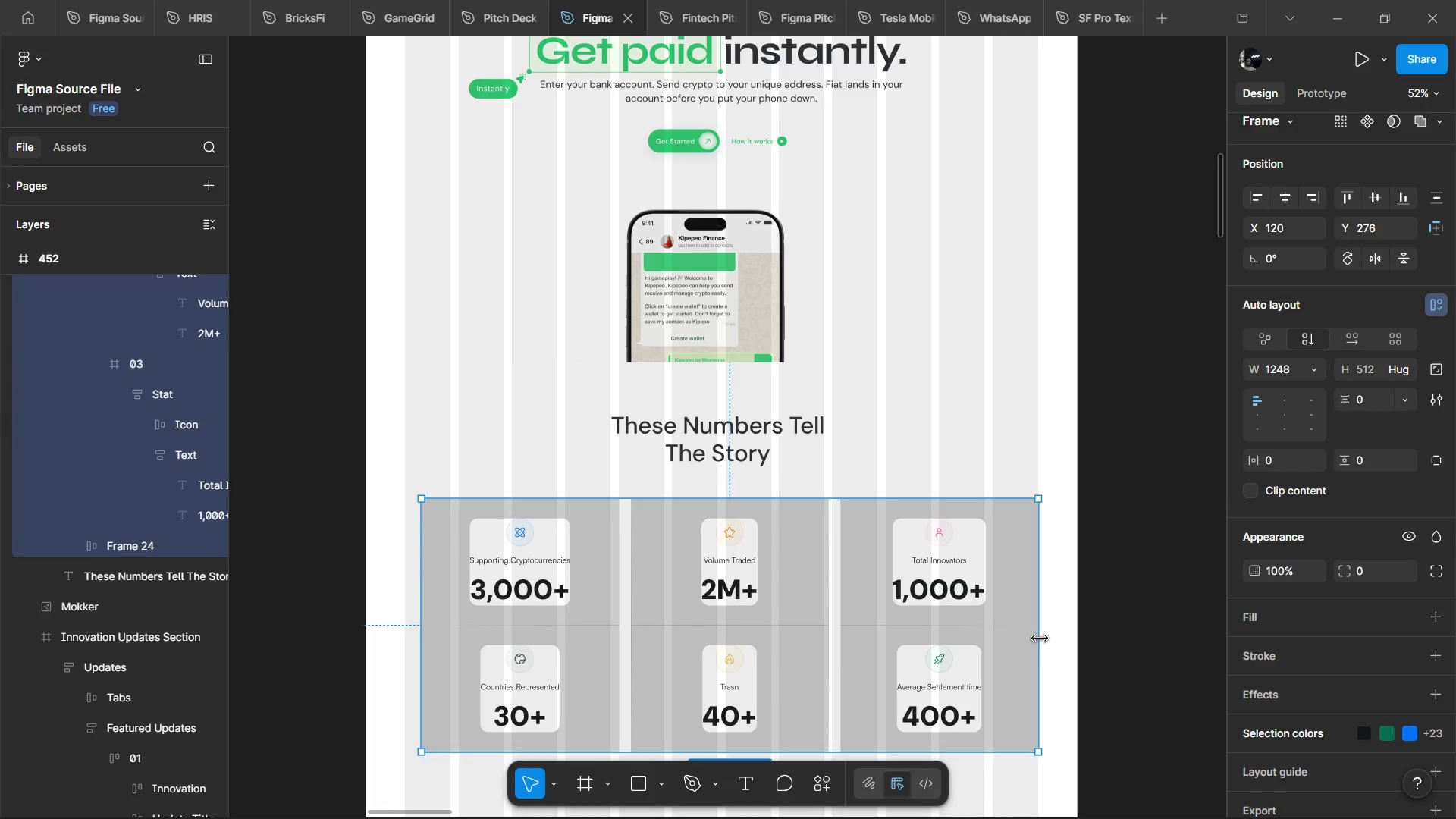 
left_click_drag(start_coordinate=[1040, 639], to_coordinate=[993, 665])
 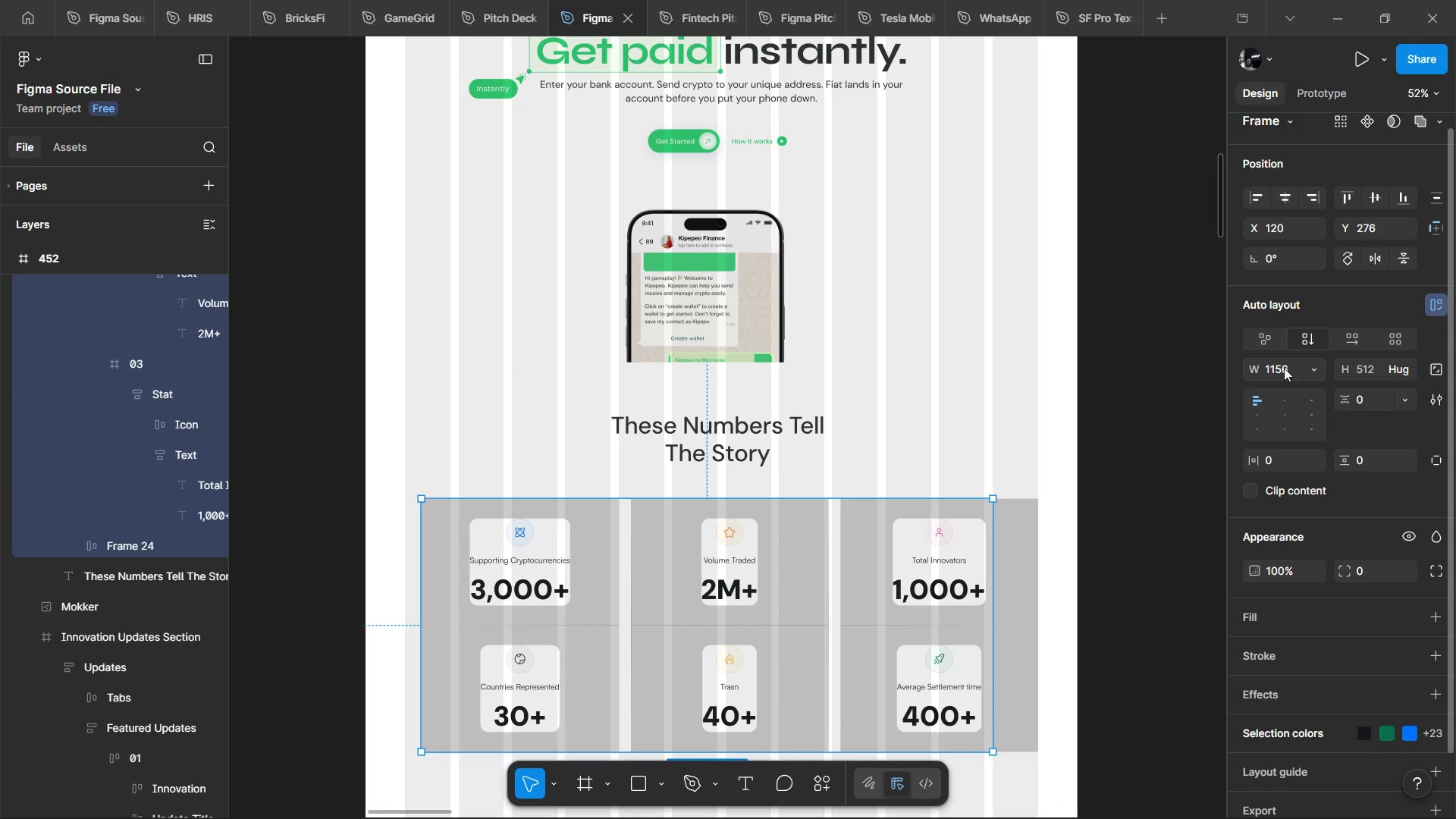 
hold_key(key=AltLeft, duration=1.03)
 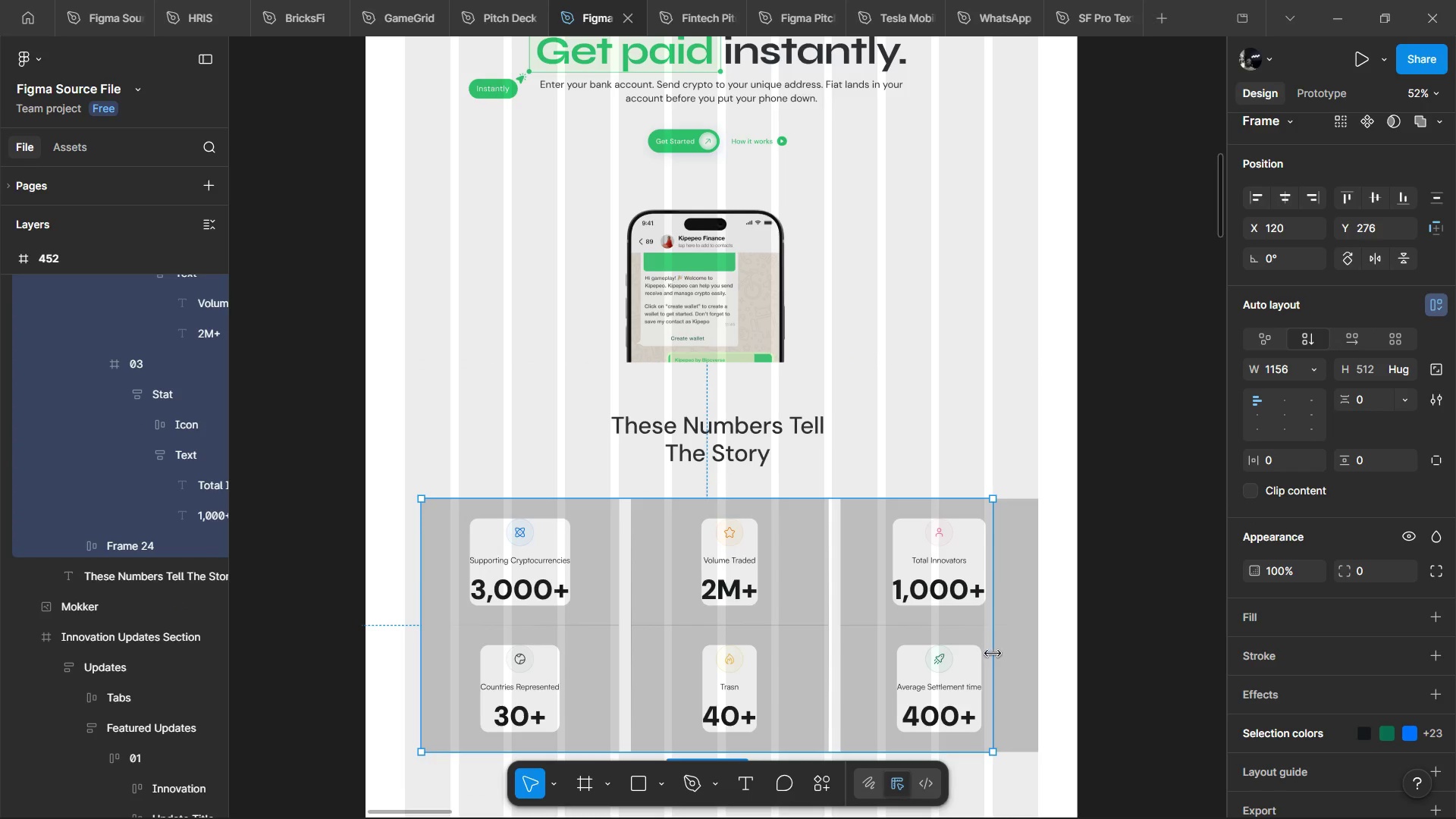 
left_click_drag(start_coordinate=[993, 654], to_coordinate=[1019, 683])
 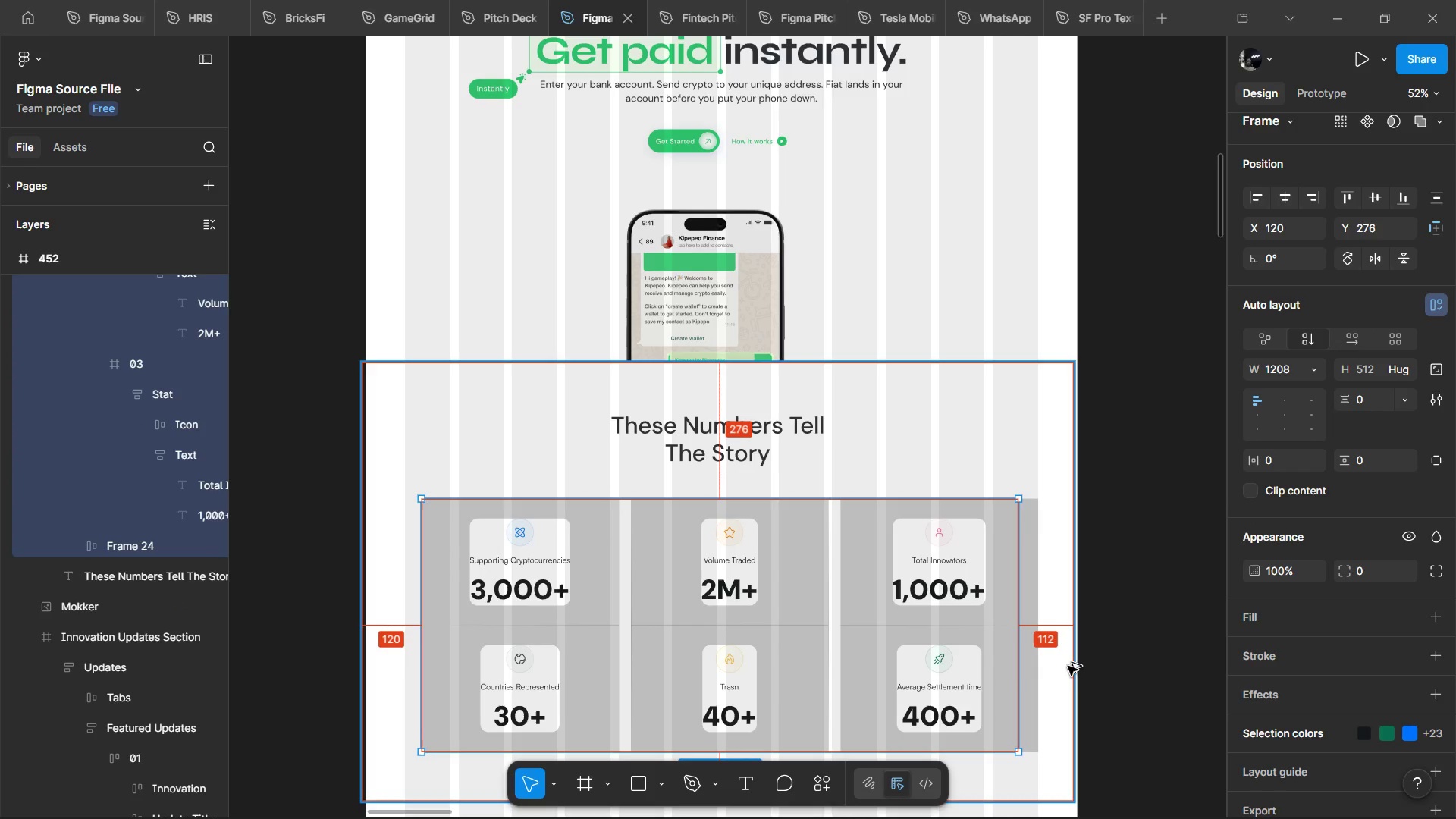 
hold_key(key=AltLeft, duration=0.66)
 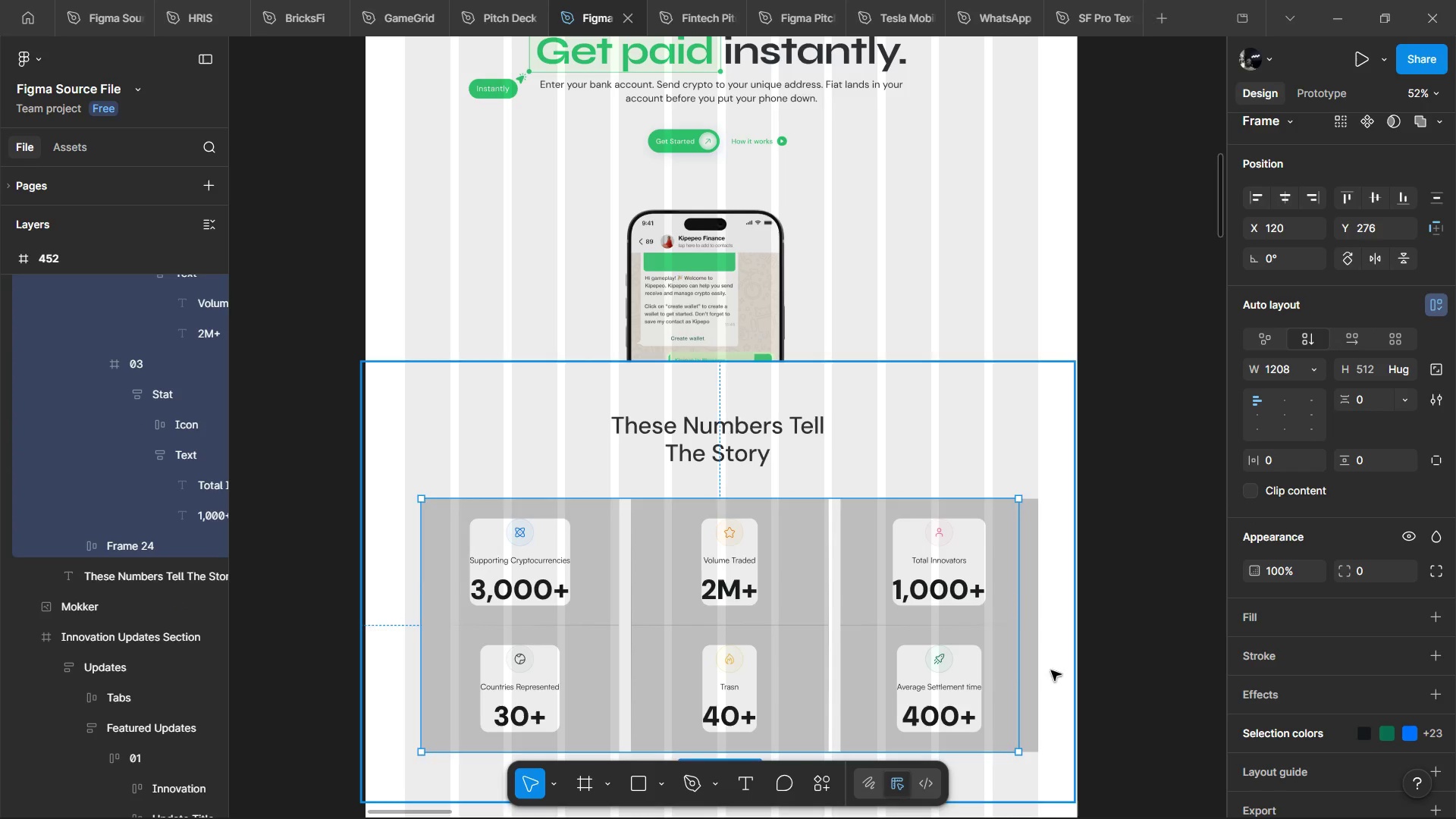 
hold_key(key=AltLeft, duration=1.39)
 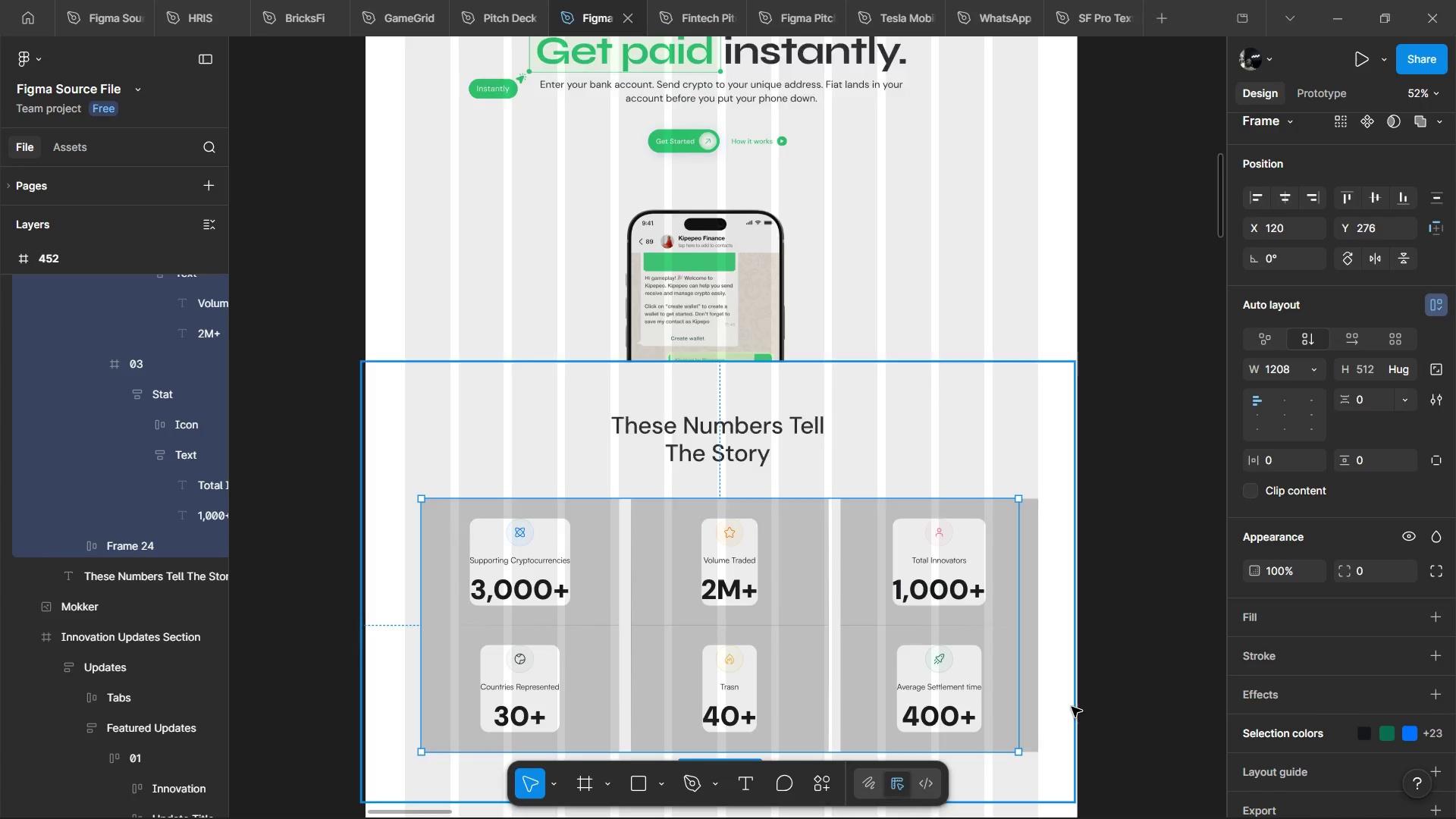 
scroll: coordinate [1072, 707], scroll_direction: down, amount: 3.0
 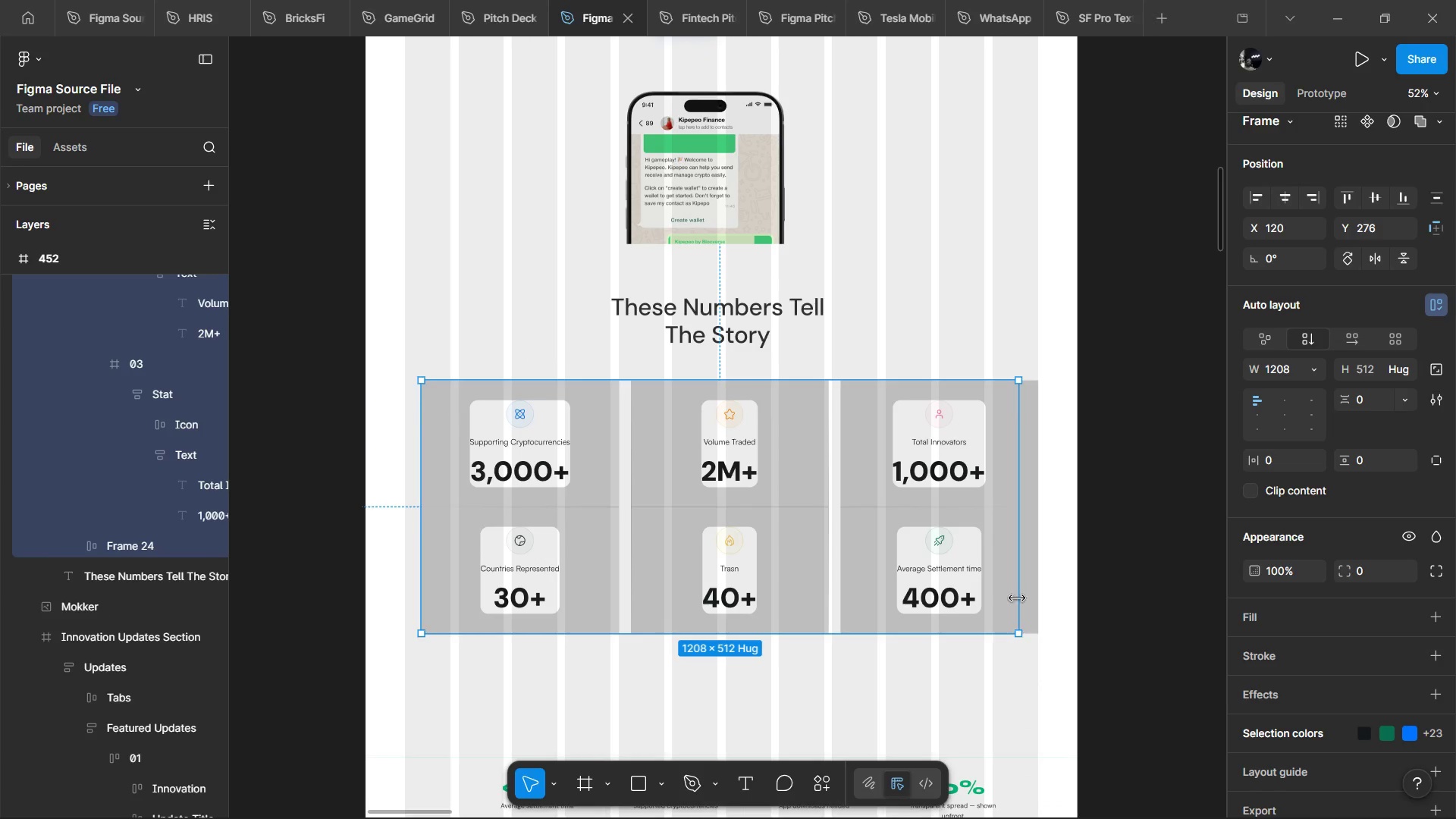 
left_click([1017, 598])
 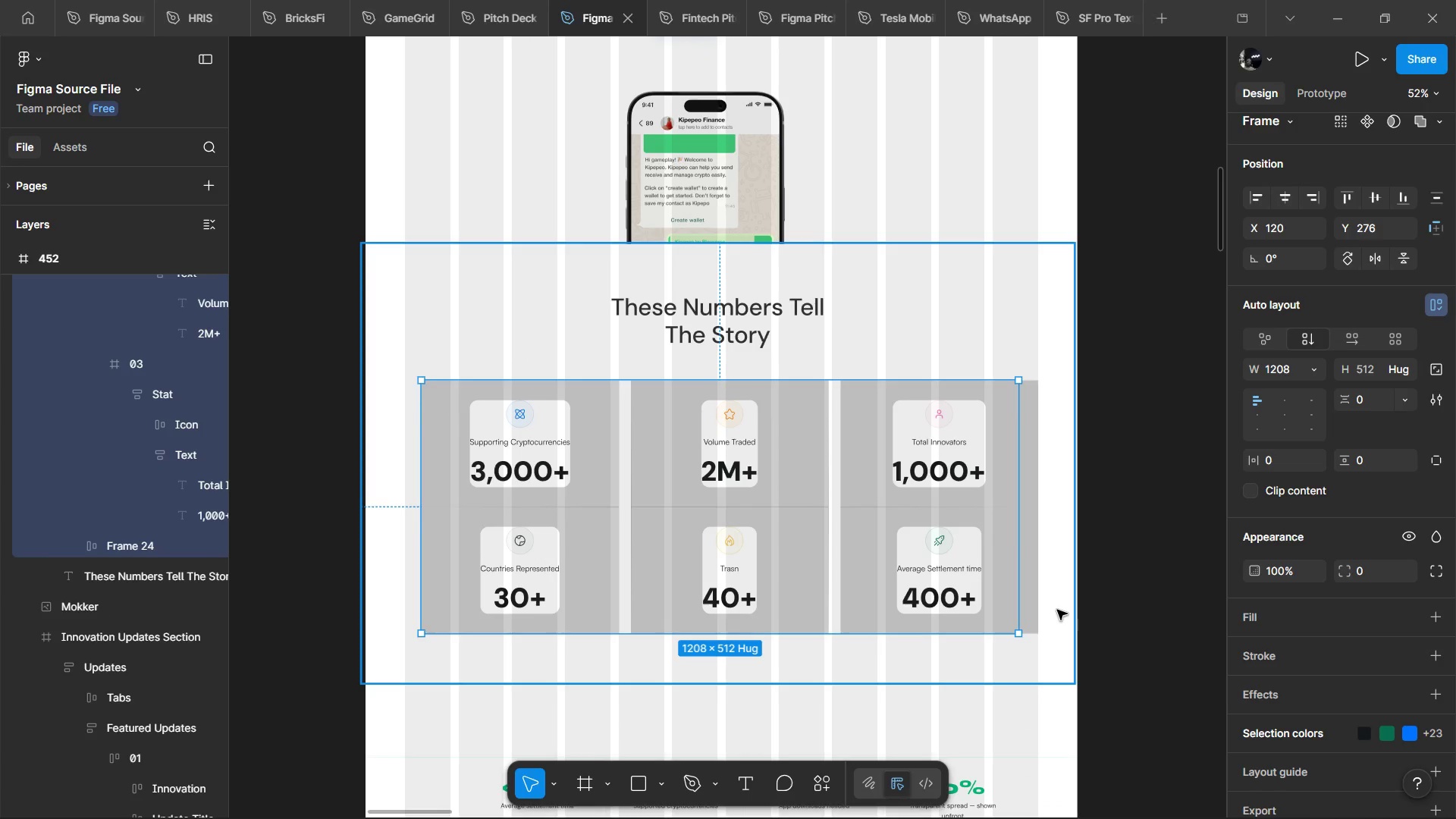 
left_click([1058, 610])
 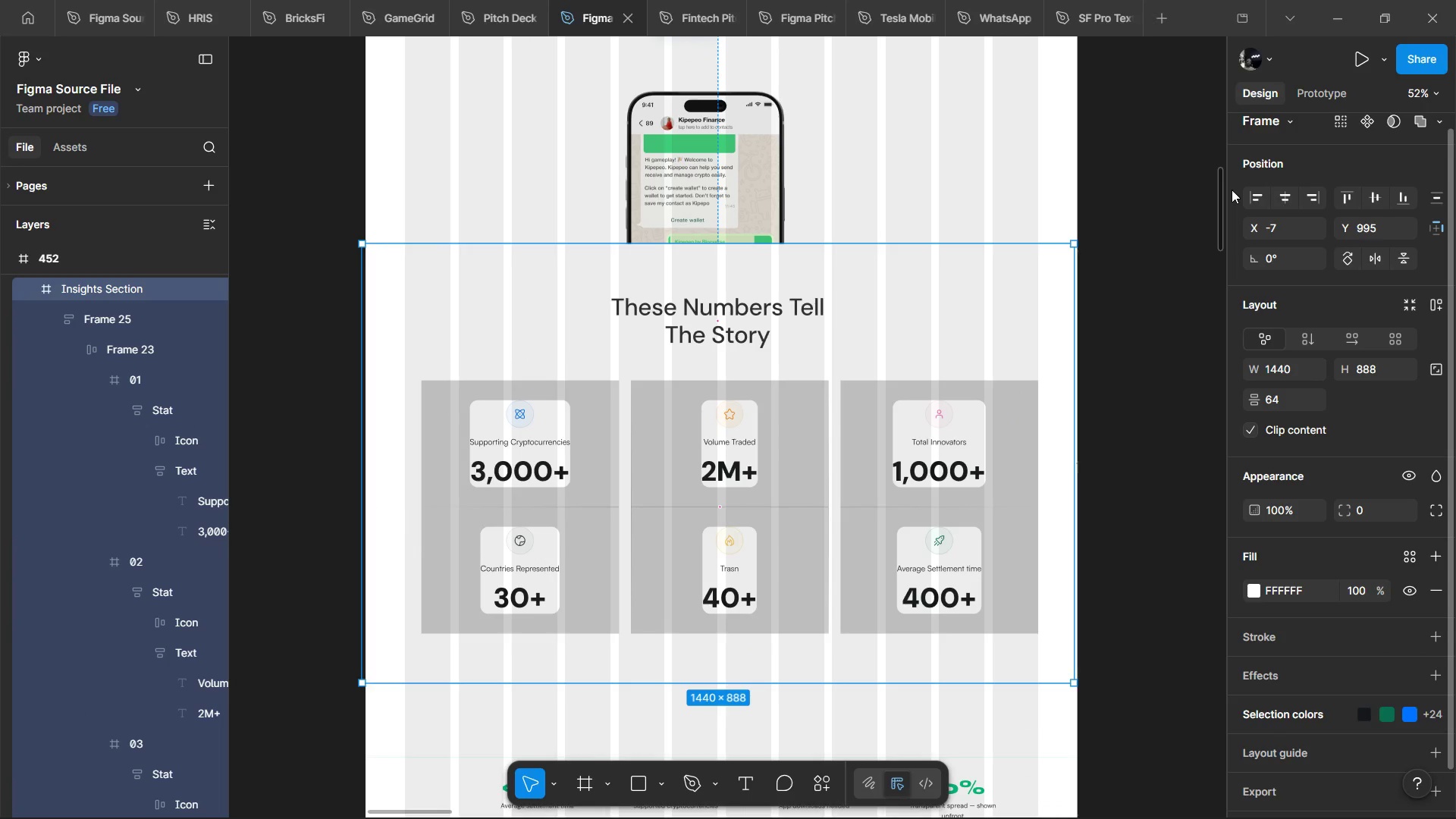 
left_click([1246, 193])
 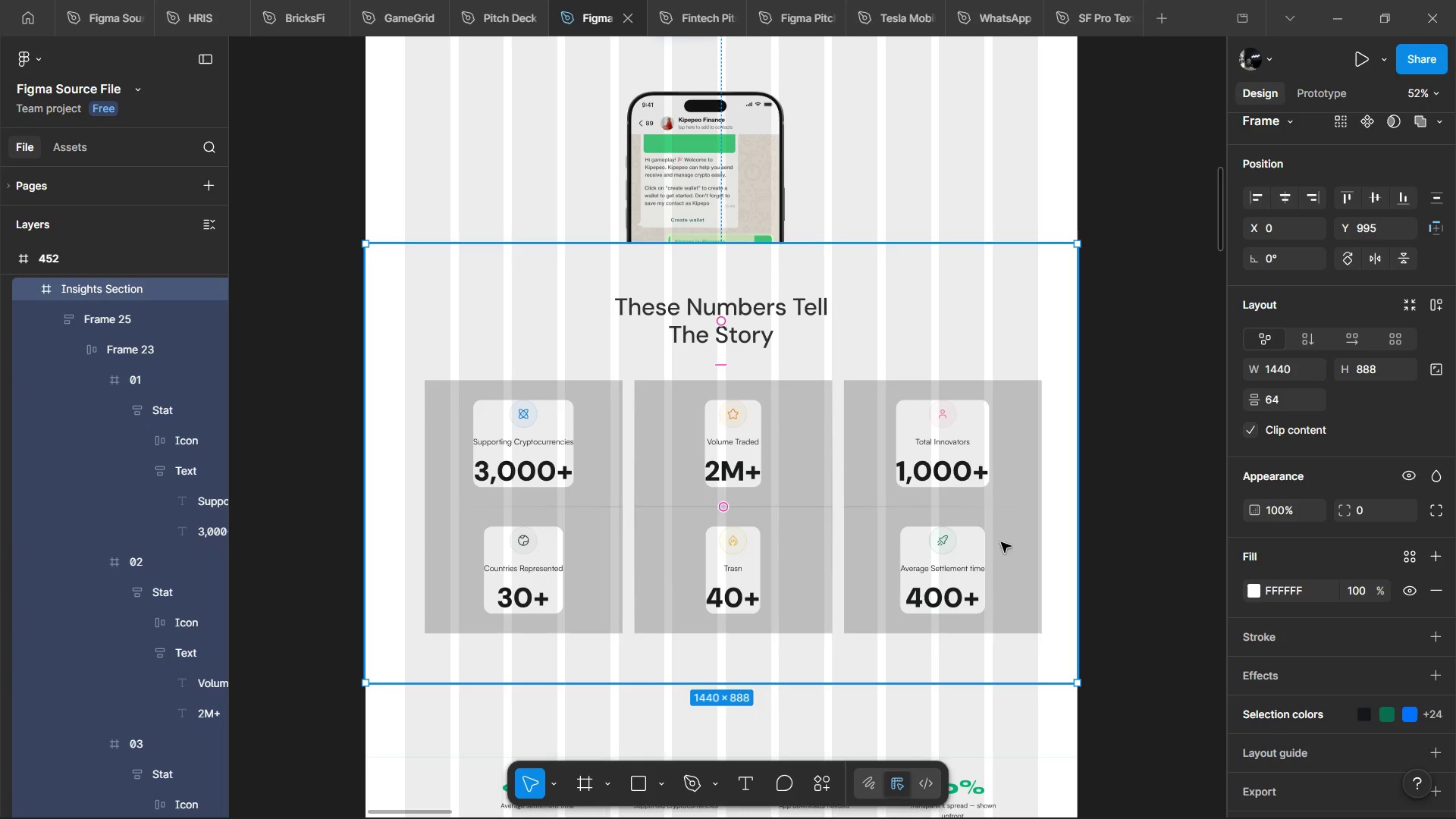 
hold_key(key=AltLeft, duration=0.52)
 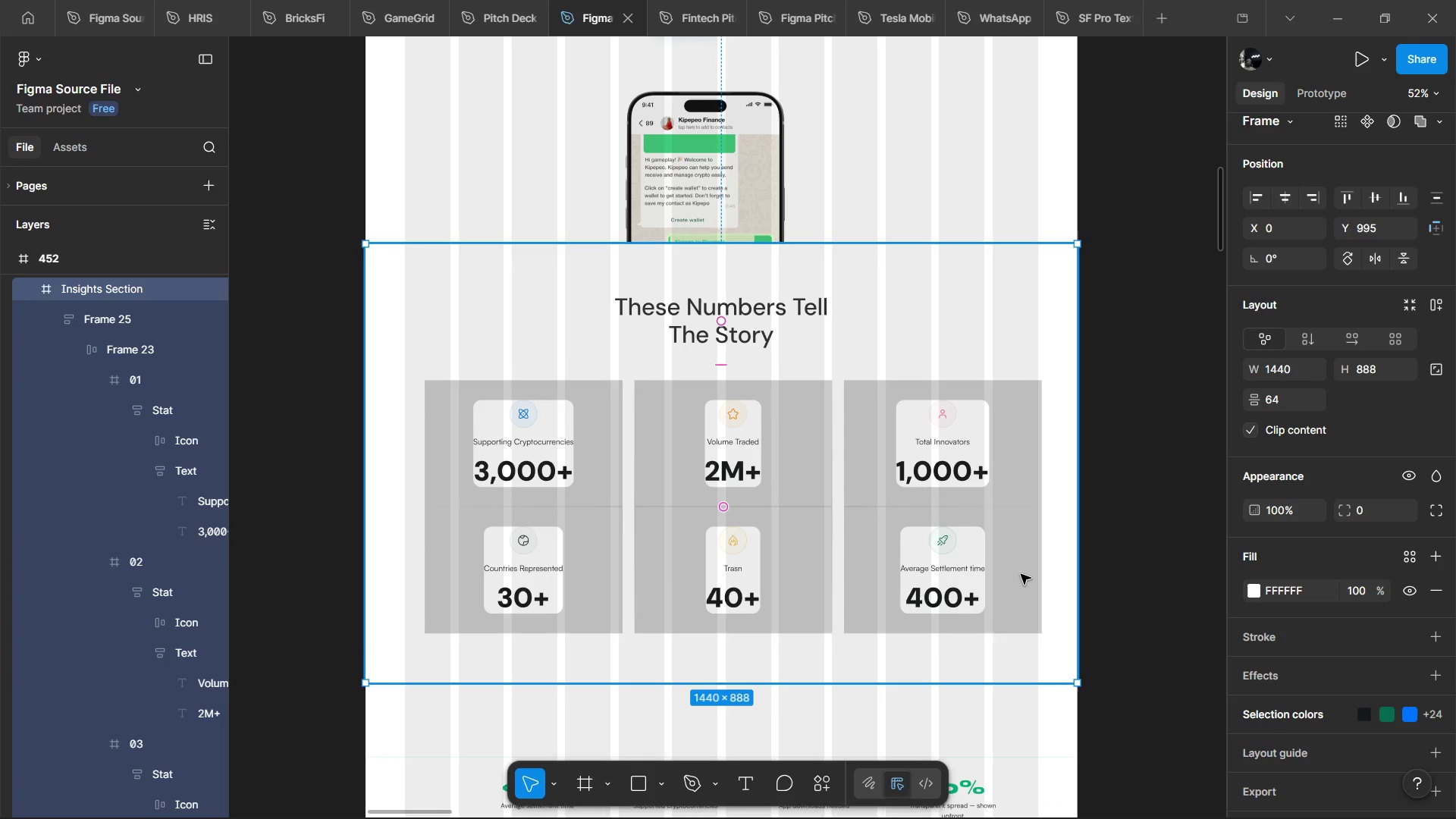 
double_click([1021, 574])
 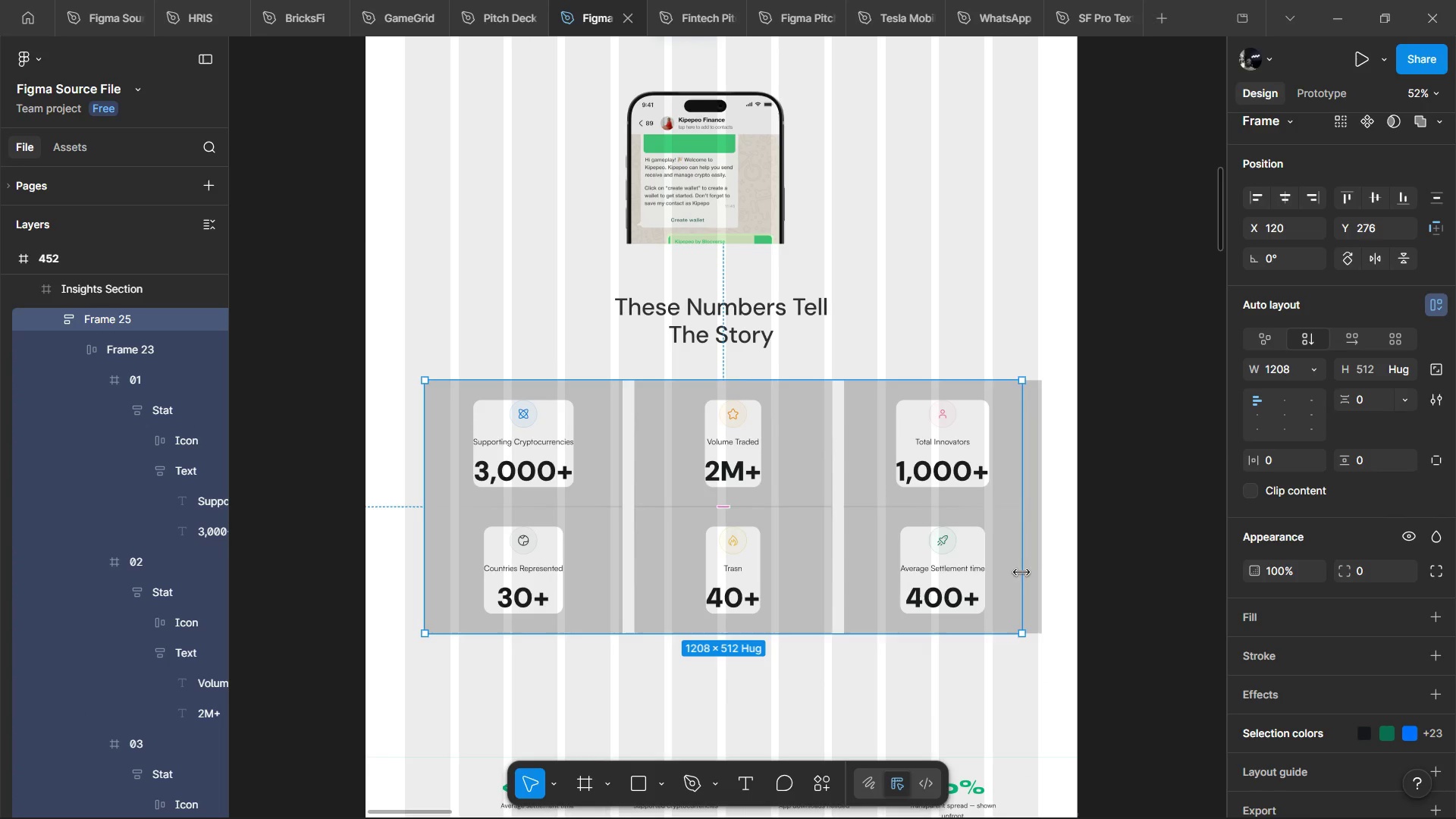 
hold_key(key=AltLeft, duration=0.95)
 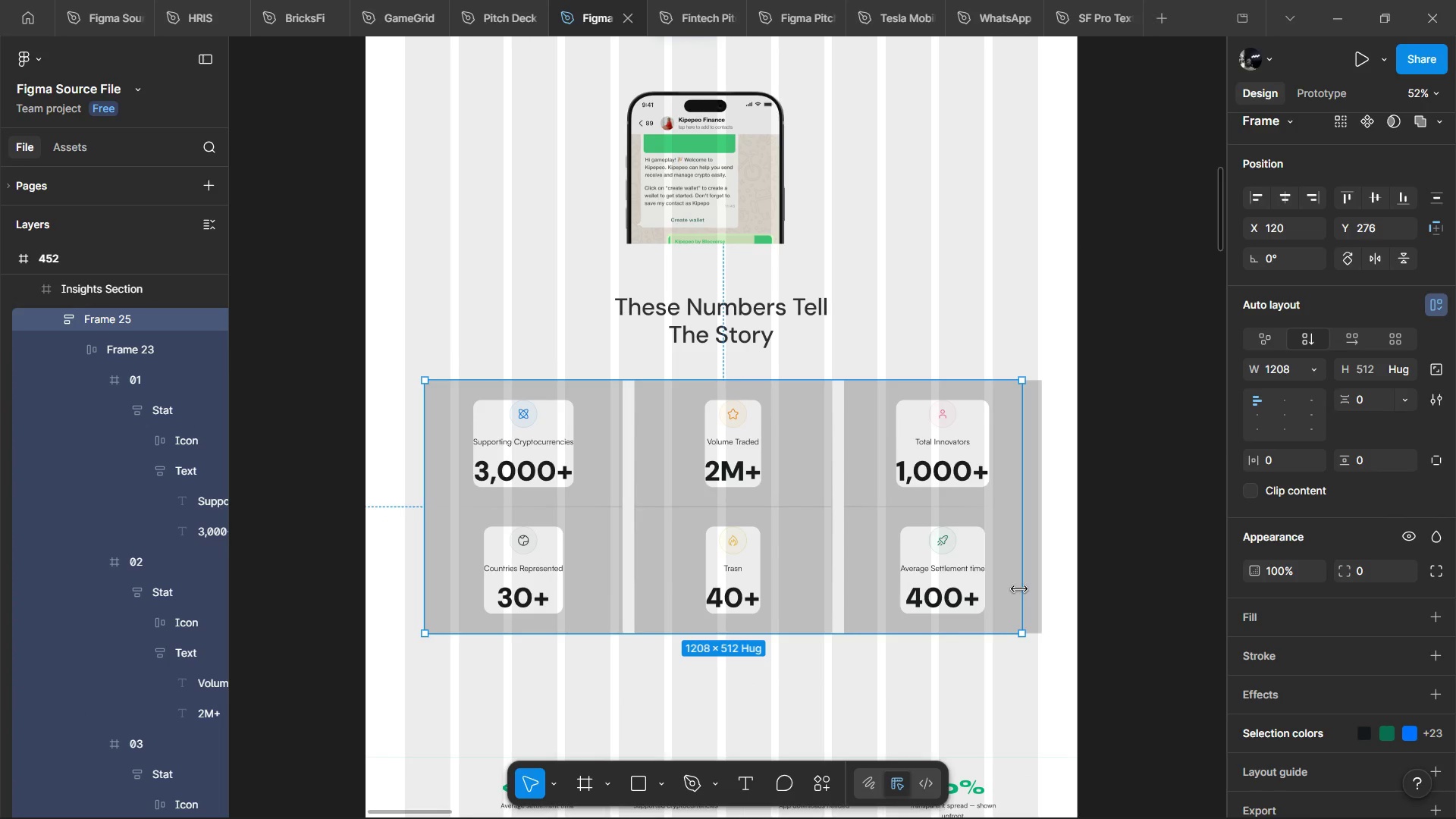 
left_click_drag(start_coordinate=[1019, 589], to_coordinate=[1028, 552])
 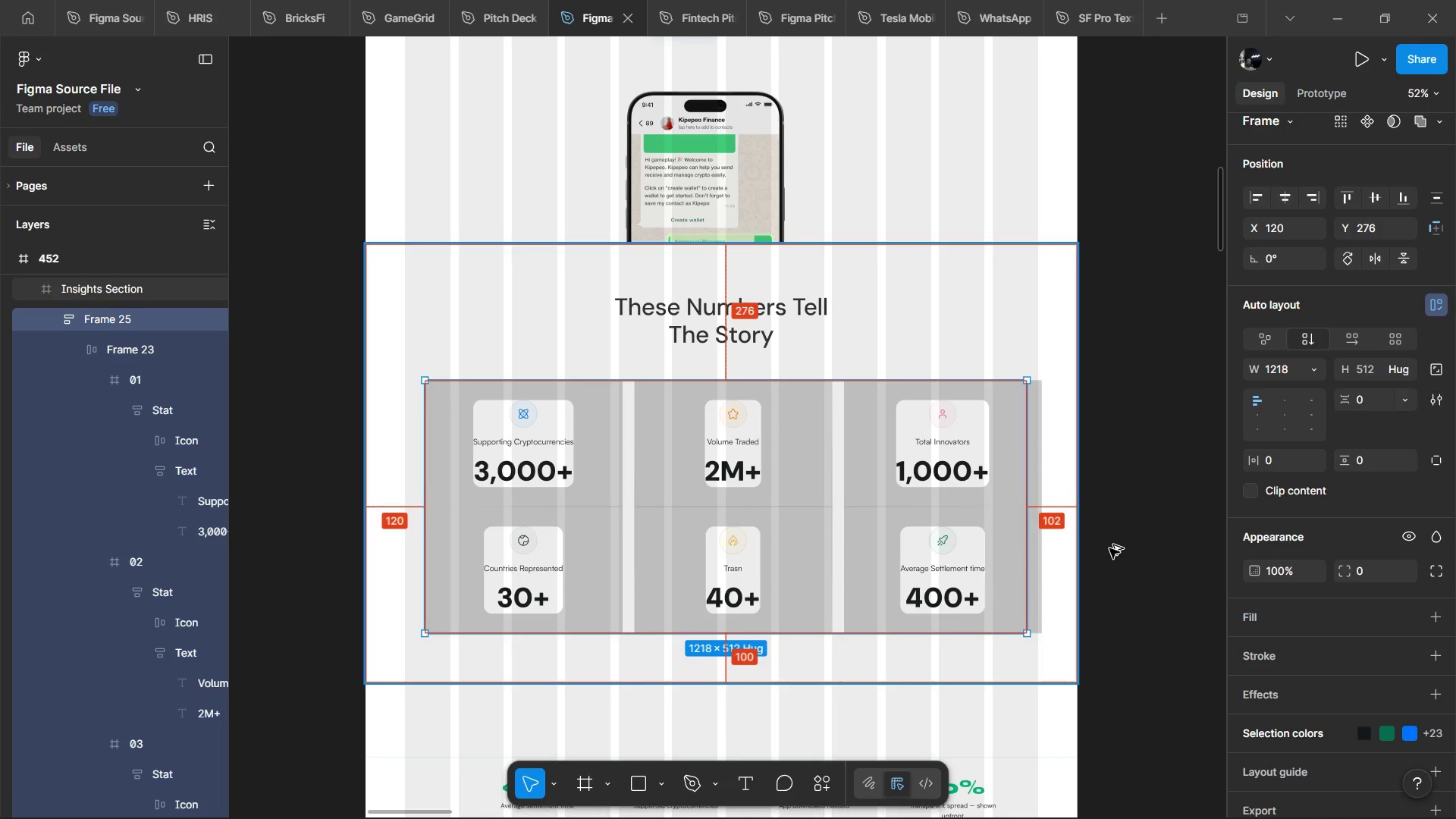 
hold_key(key=AltLeft, duration=1.36)
 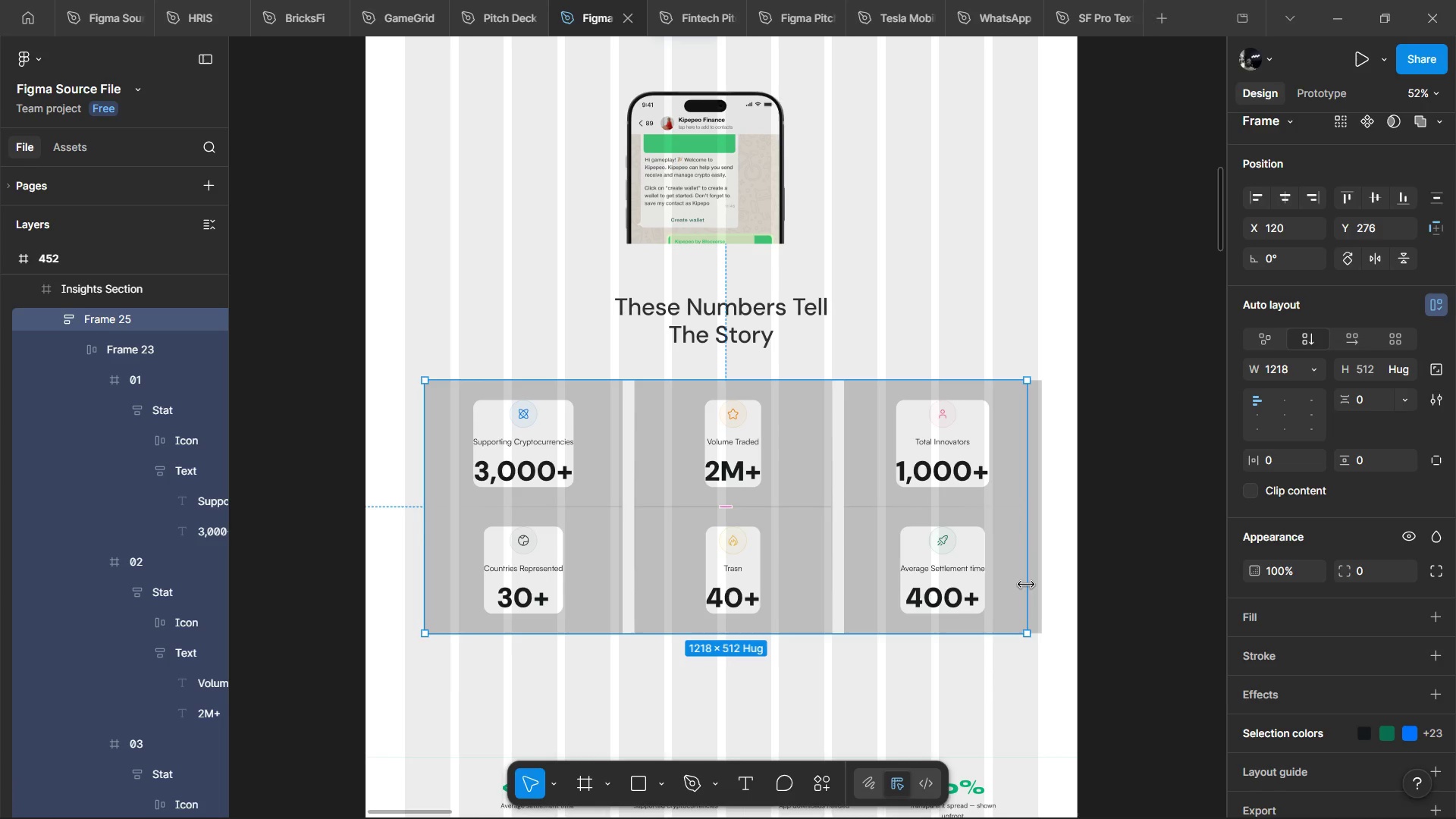 
hold_key(key=AltLeft, duration=1.62)
left_click_drag(start_coordinate=[1026, 585], to_coordinate=[1014, 586])
 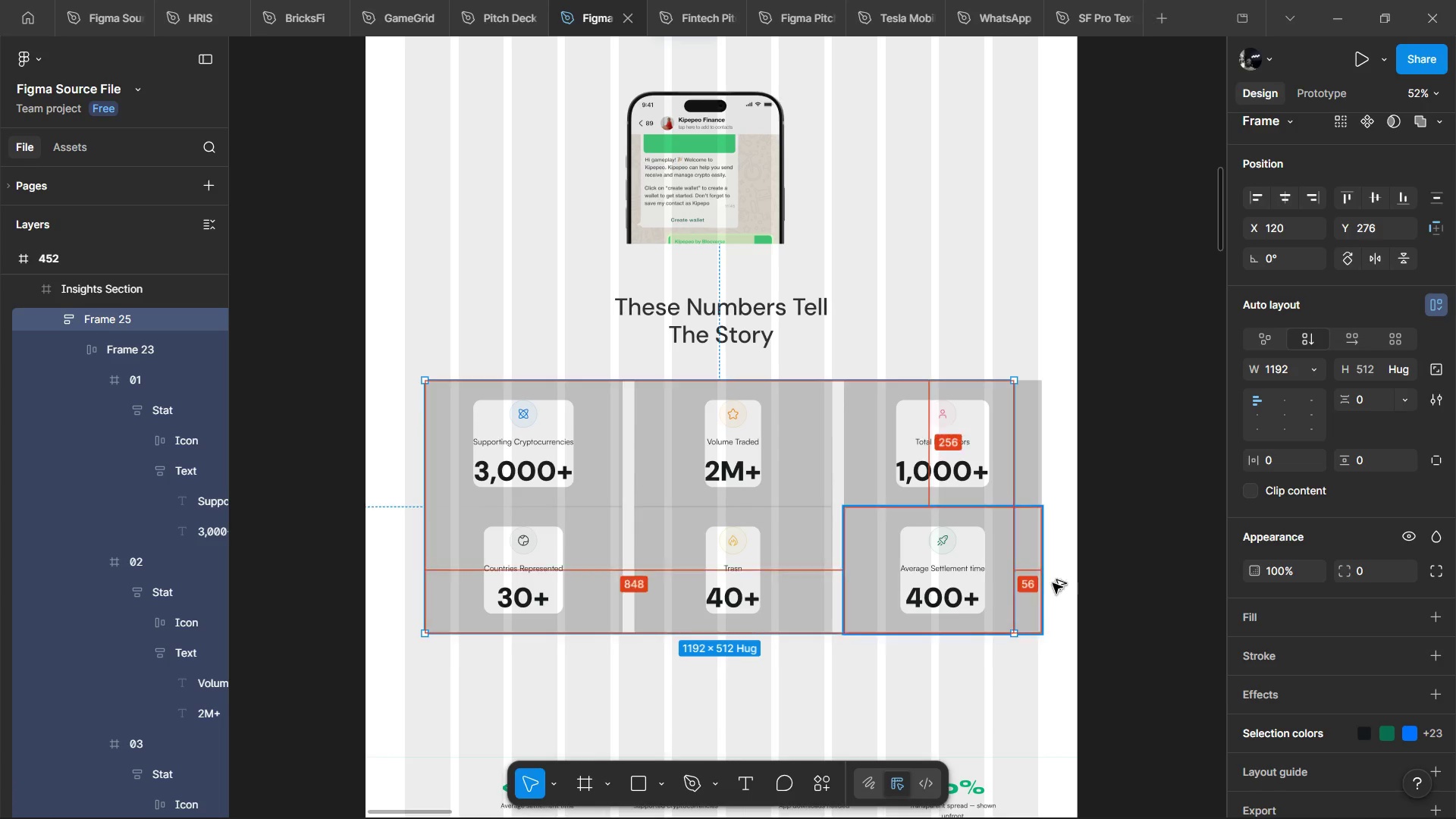 
hold_key(key=AltLeft, duration=0.72)
 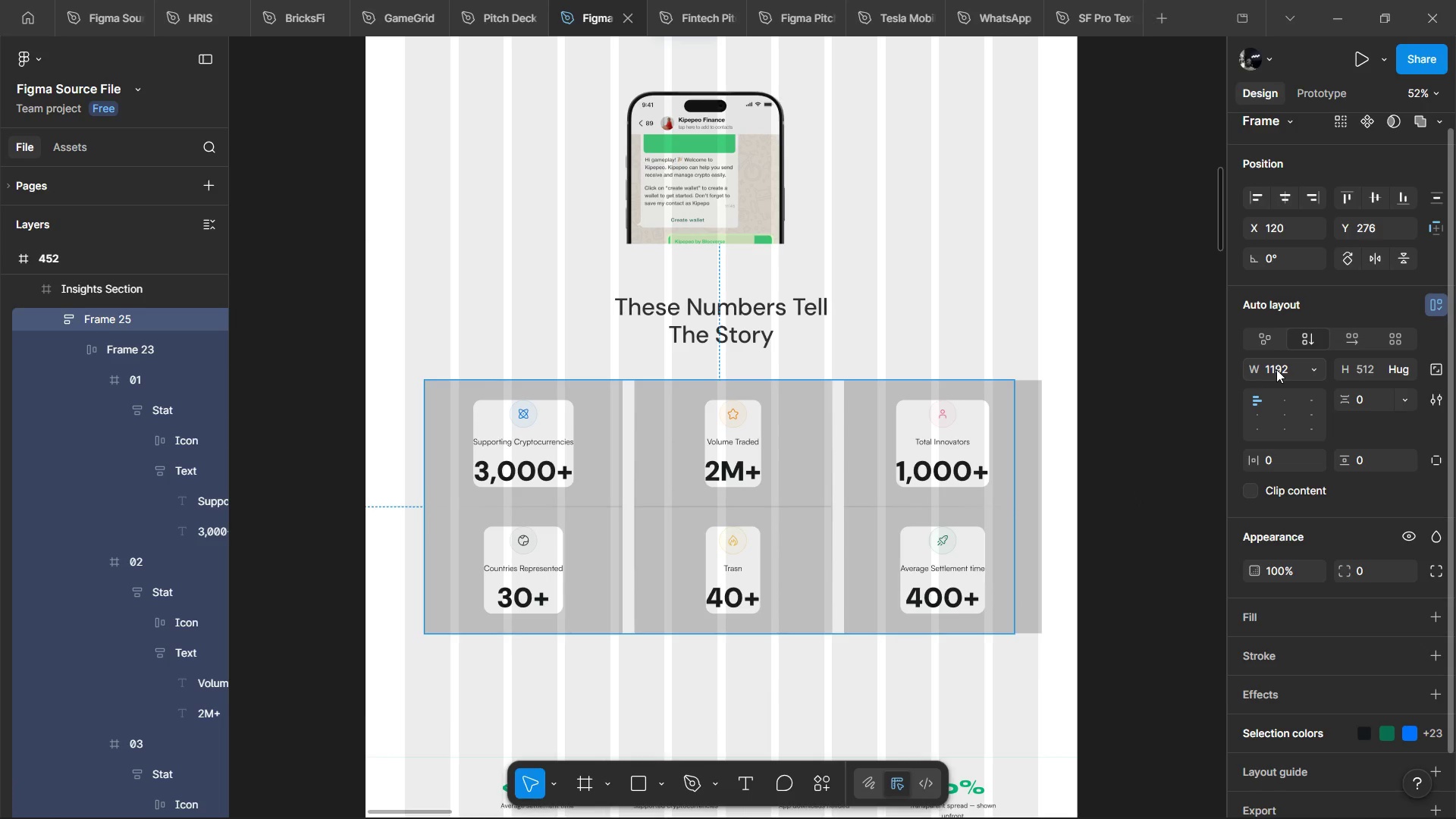 
left_click([1276, 369])
 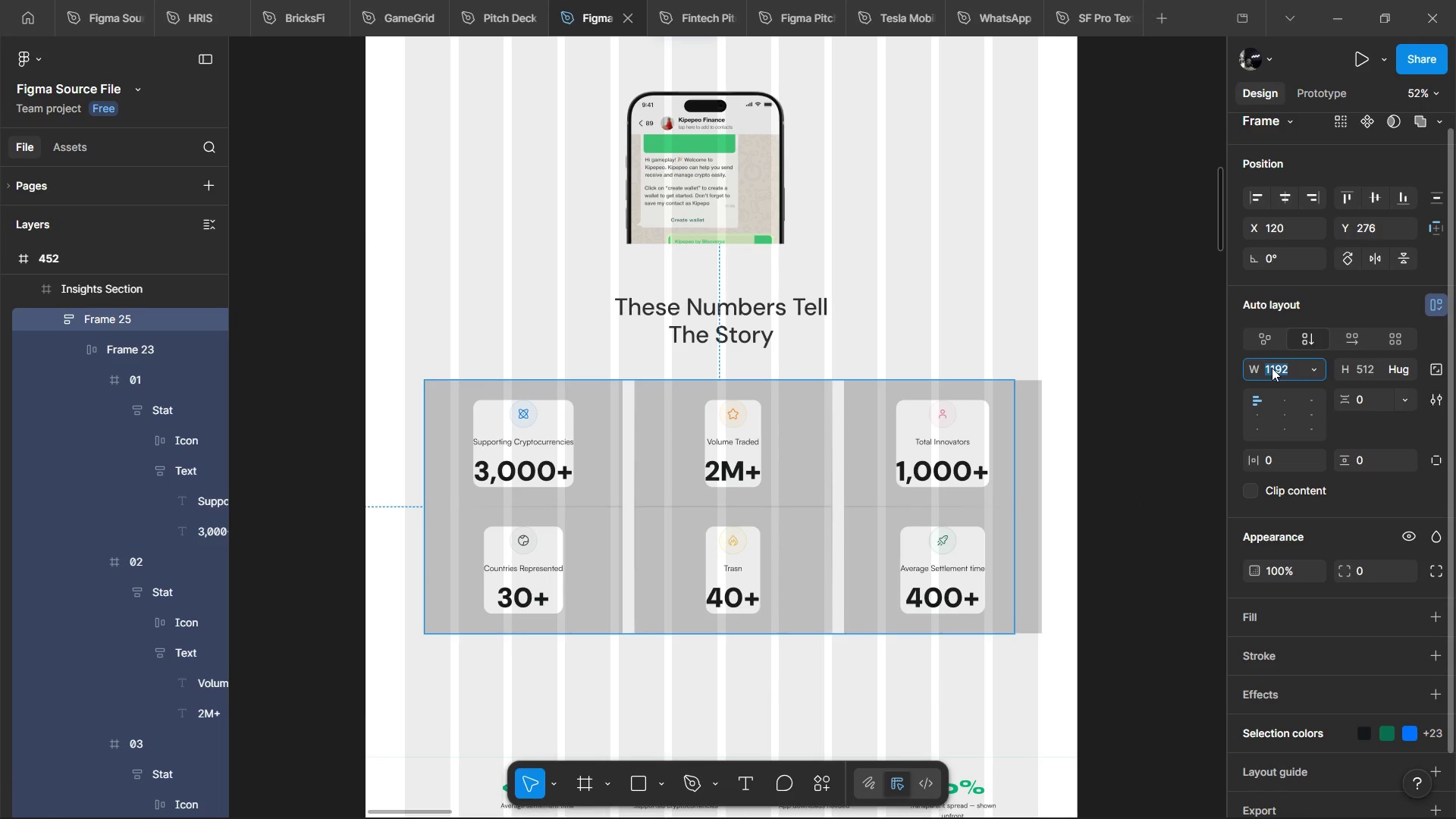 
key(ArrowRight)
 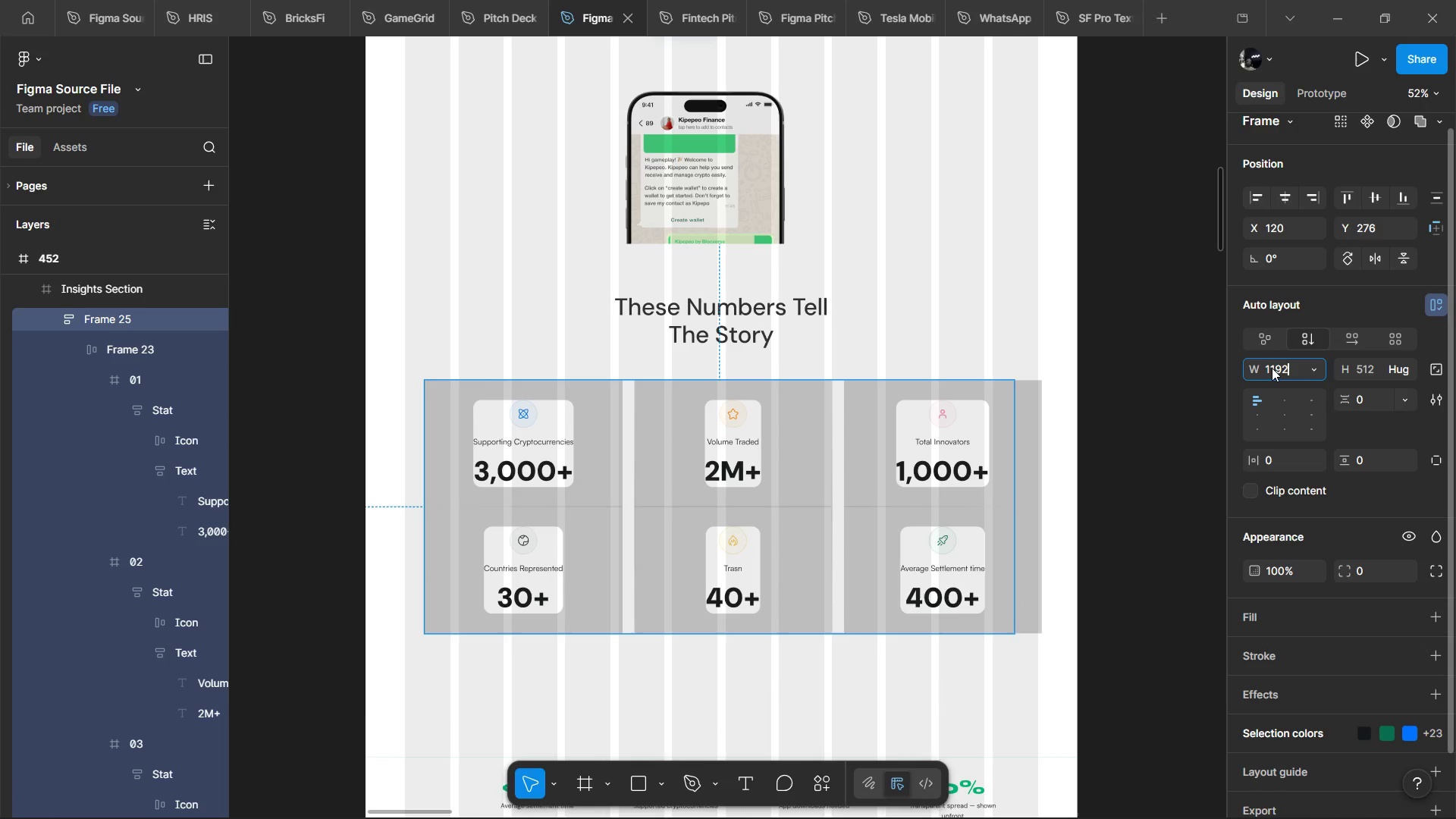 
key(Shift+Equal)
 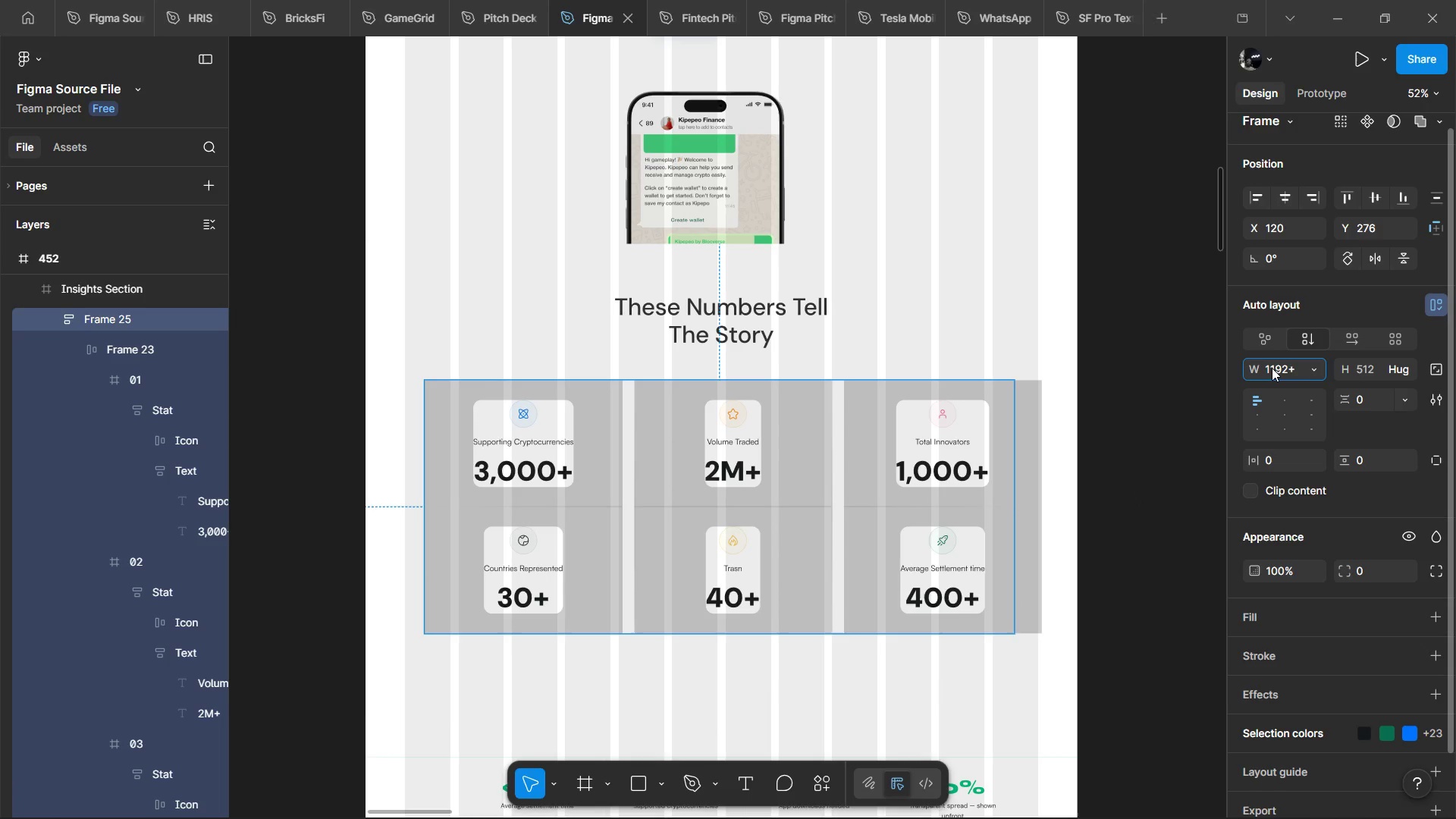 
key(8)
 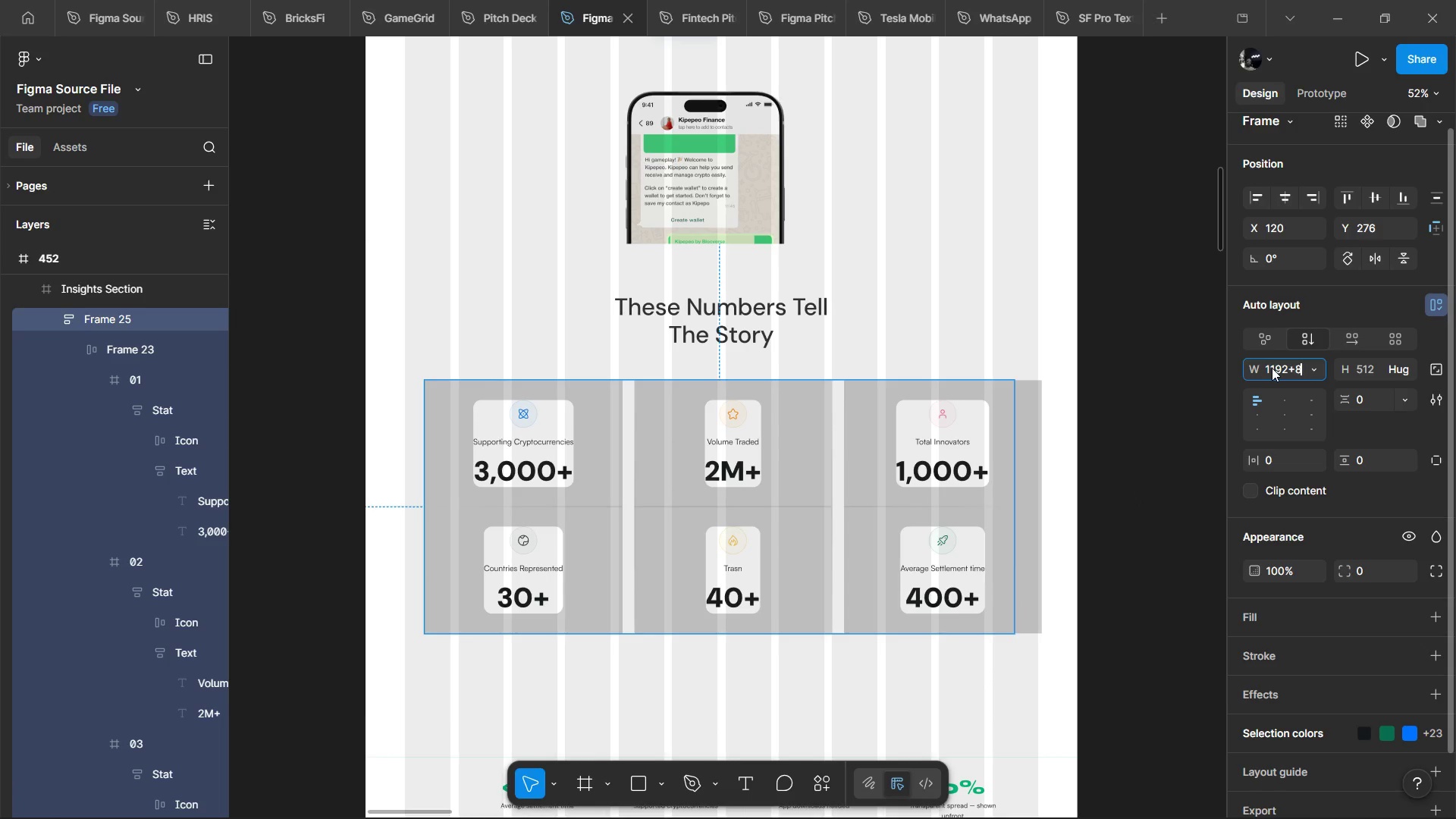 
key(Enter)
 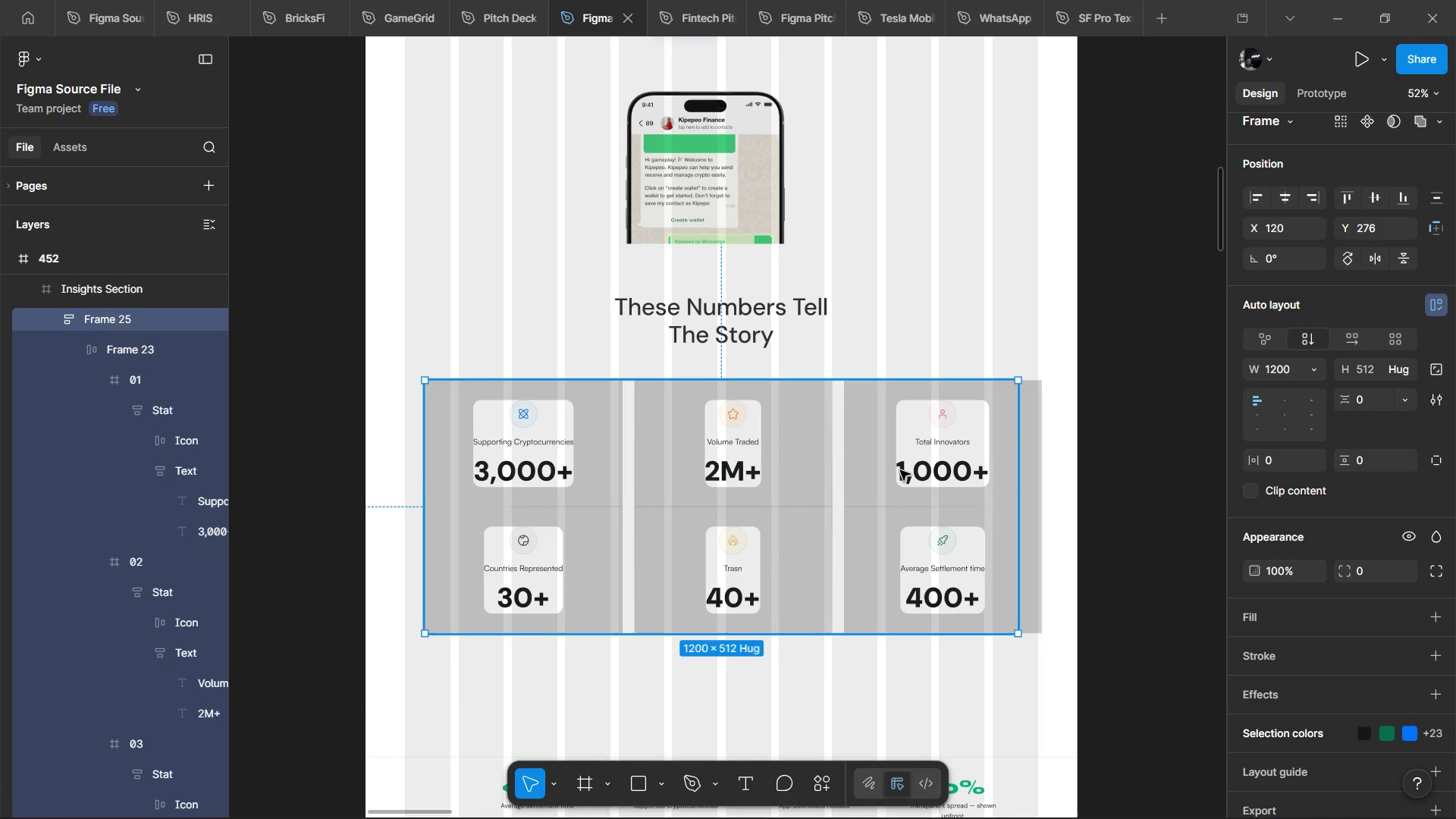 
double_click([900, 470])
 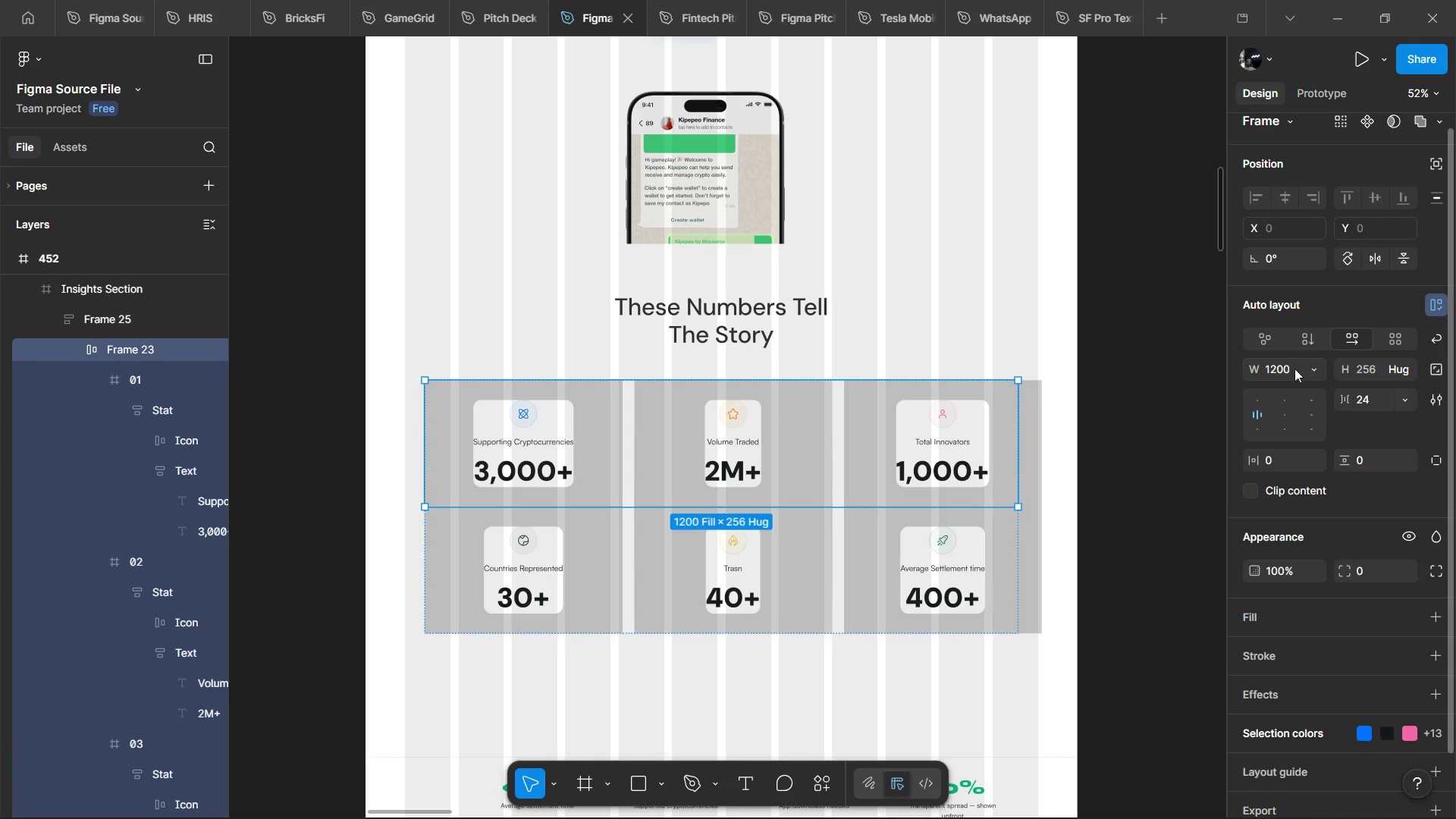 
left_click([1309, 368])
 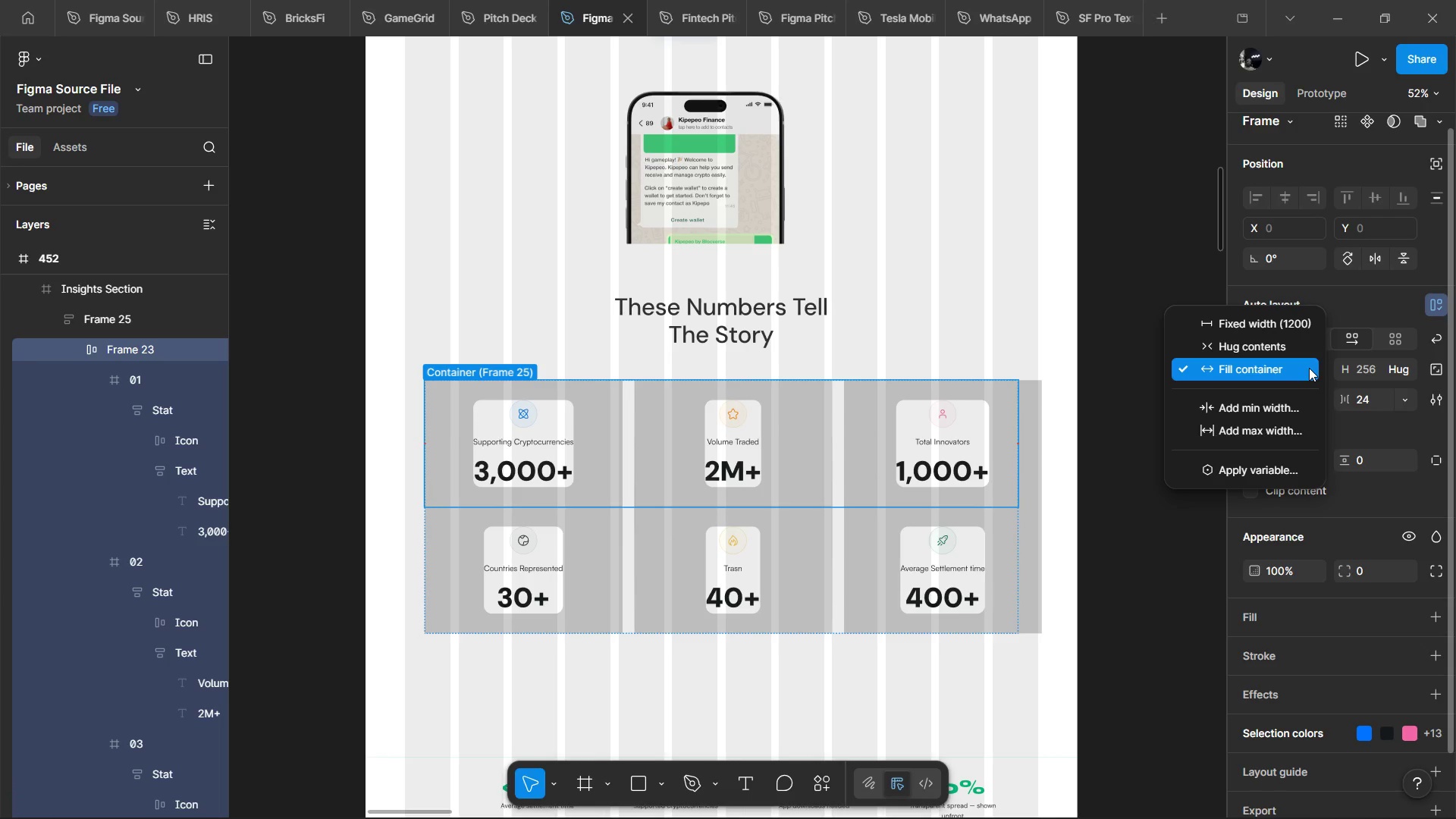 
left_click([1309, 368])
 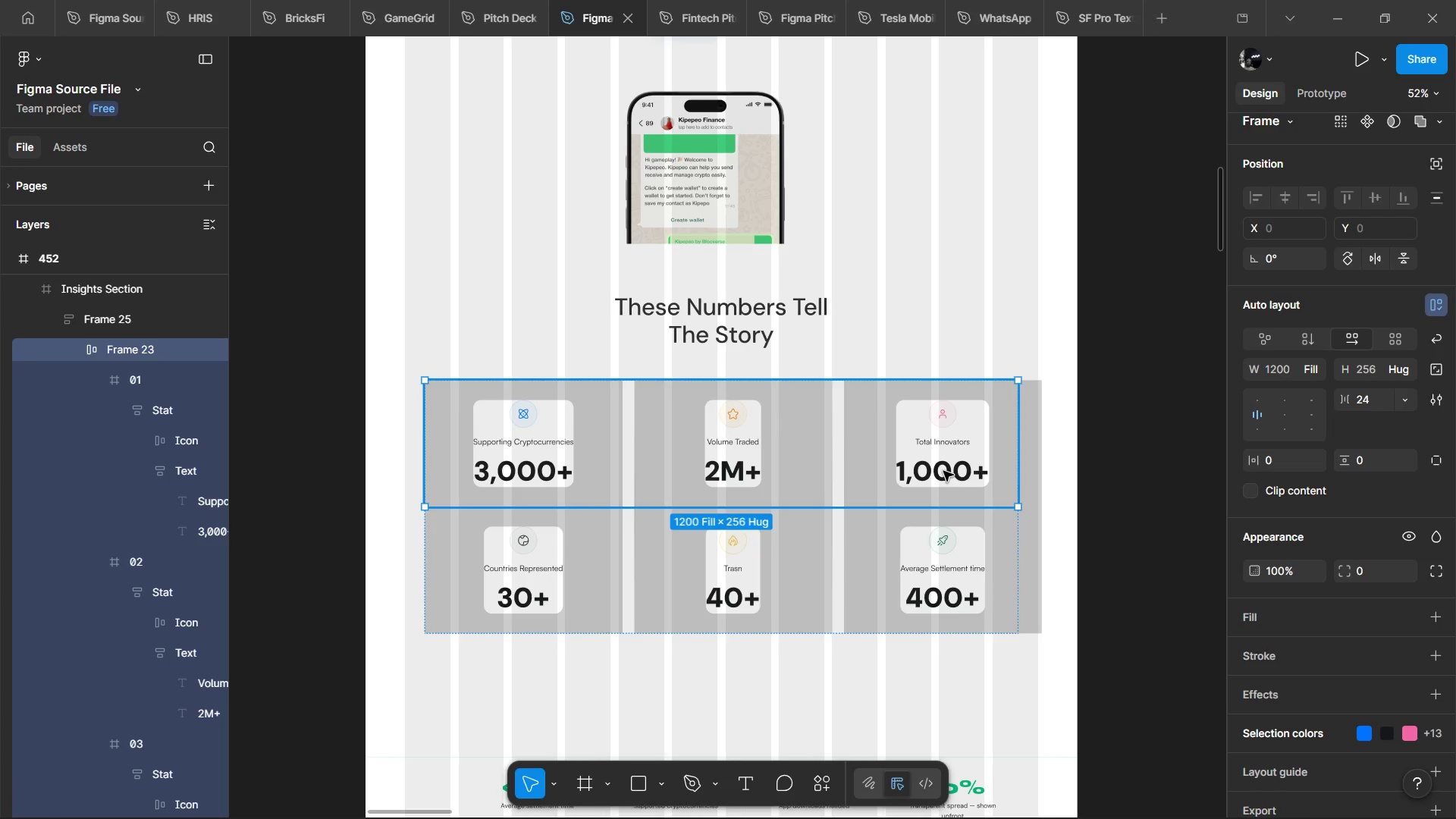 
double_click([943, 471])
 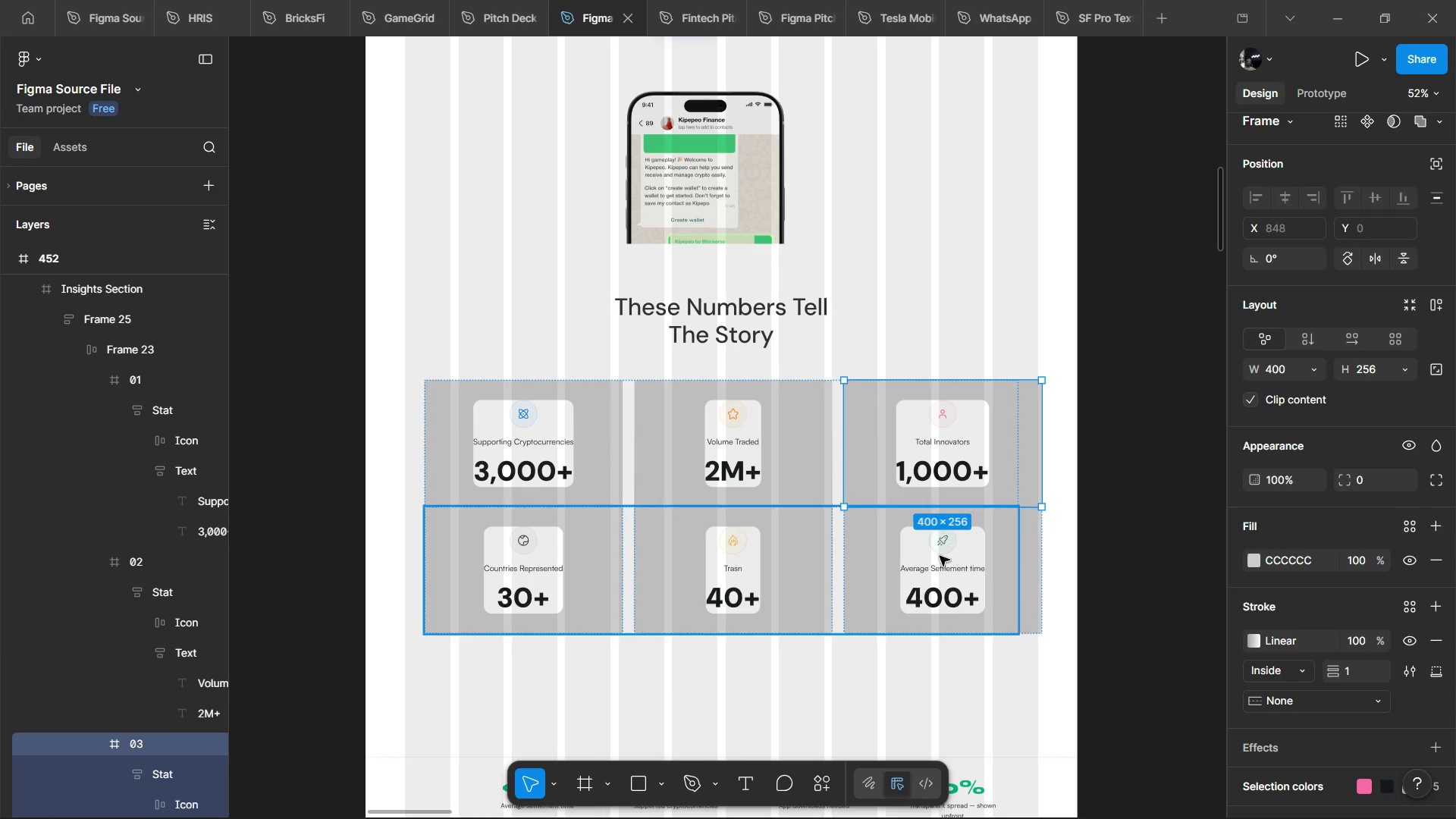 
left_click([937, 571])
 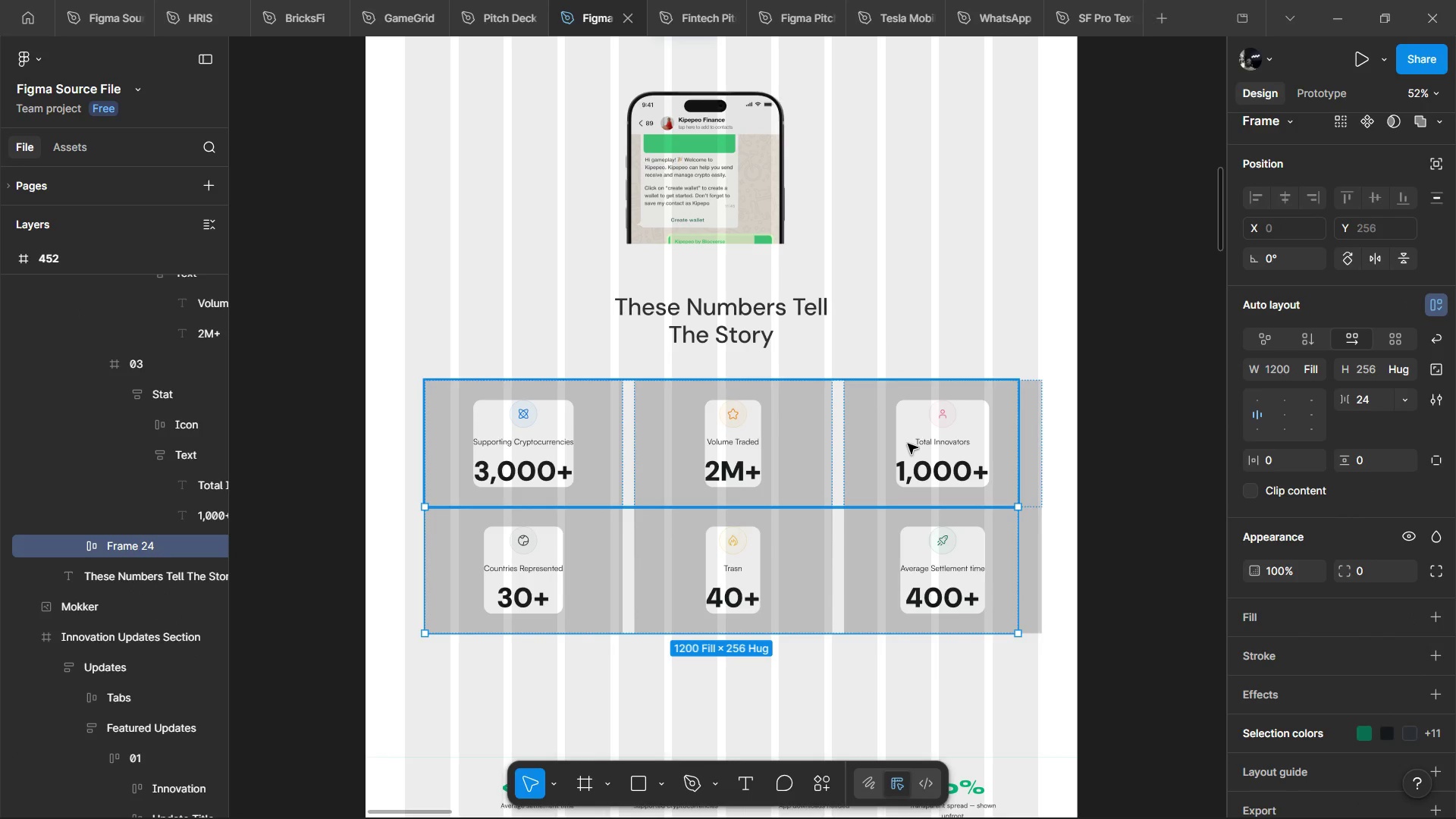 
hold_key(key=ShiftLeft, duration=0.55)
left_click([908, 444])
 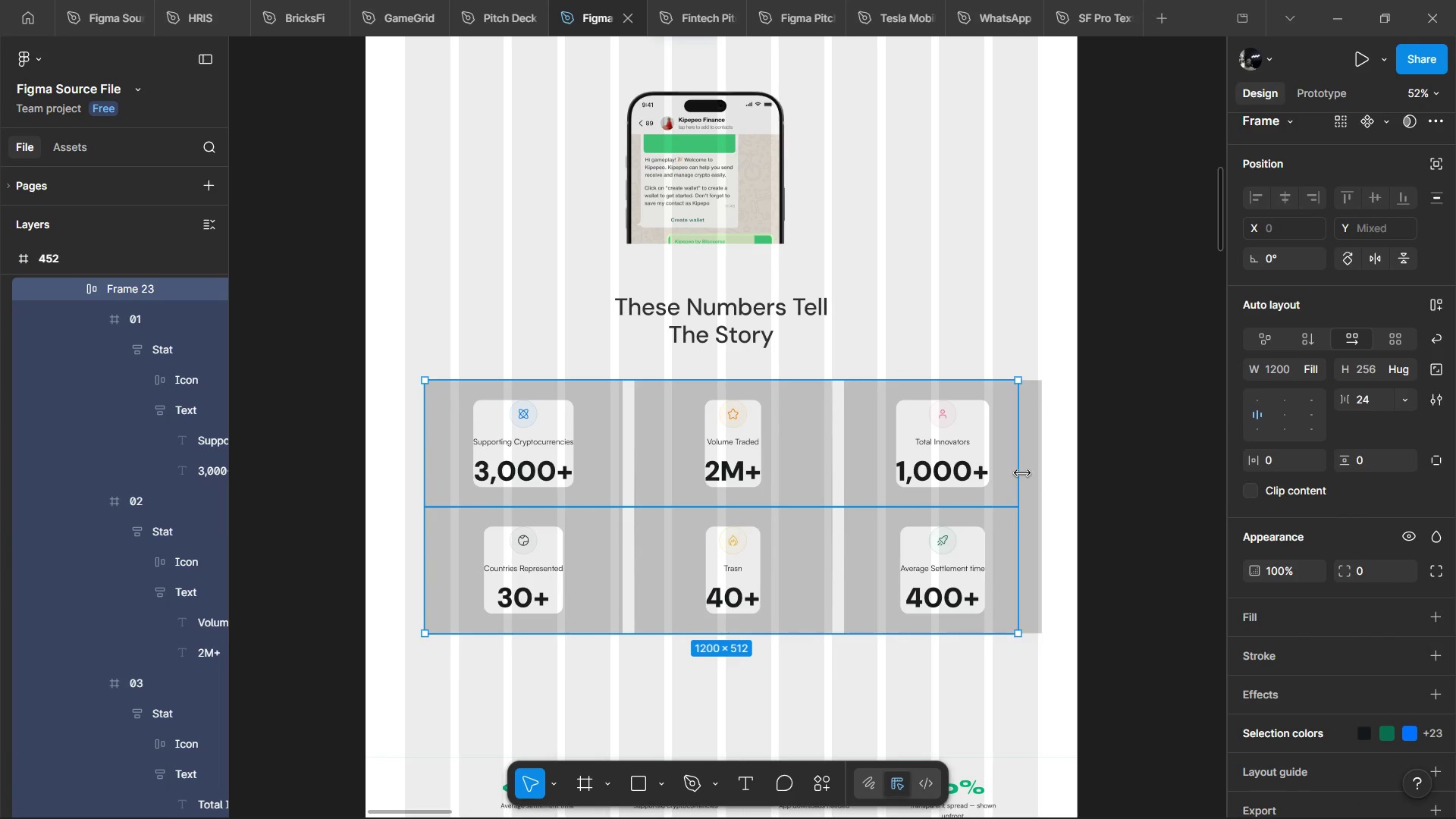 
key(Enter)
 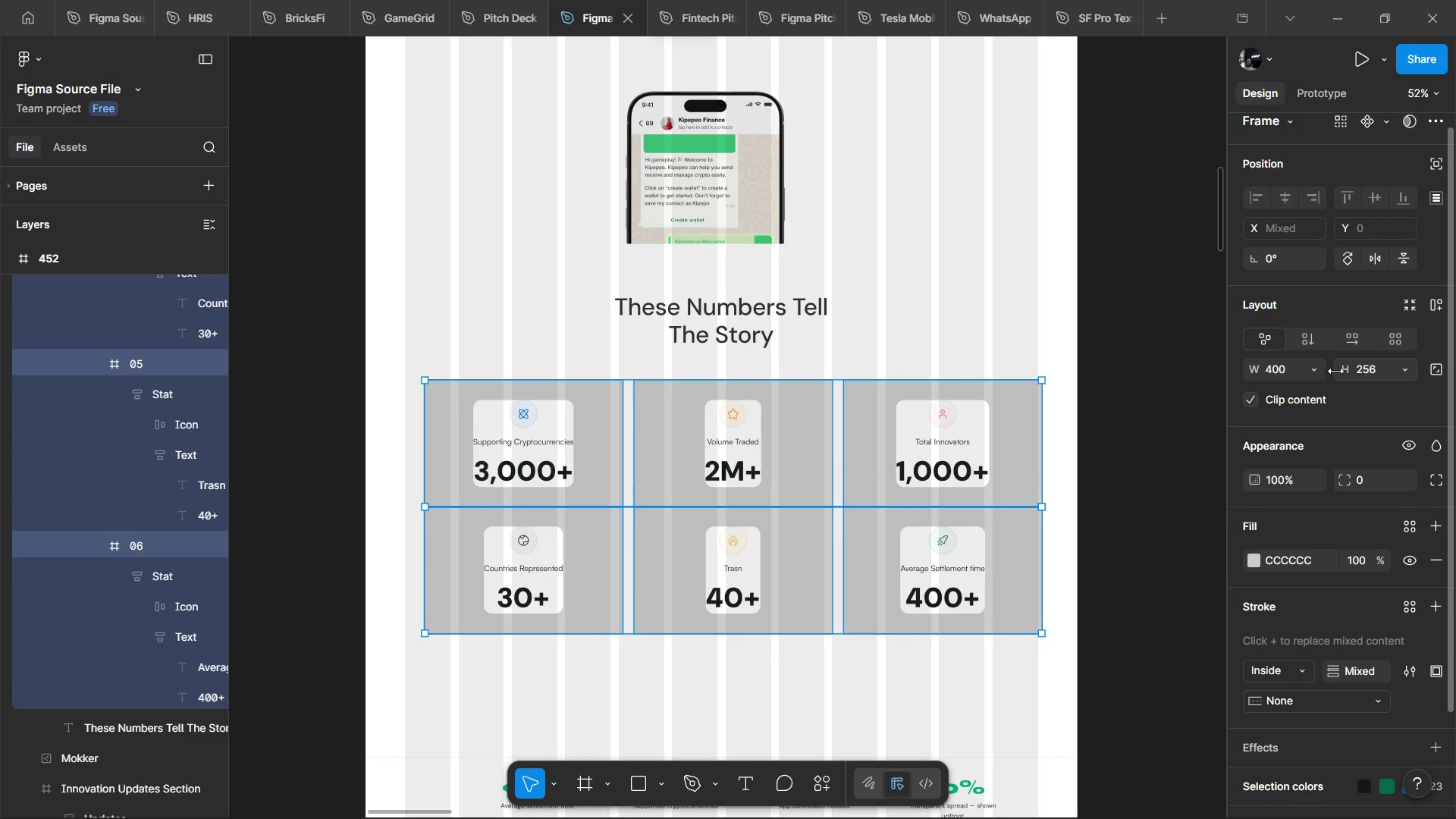 
left_click([1307, 376])
 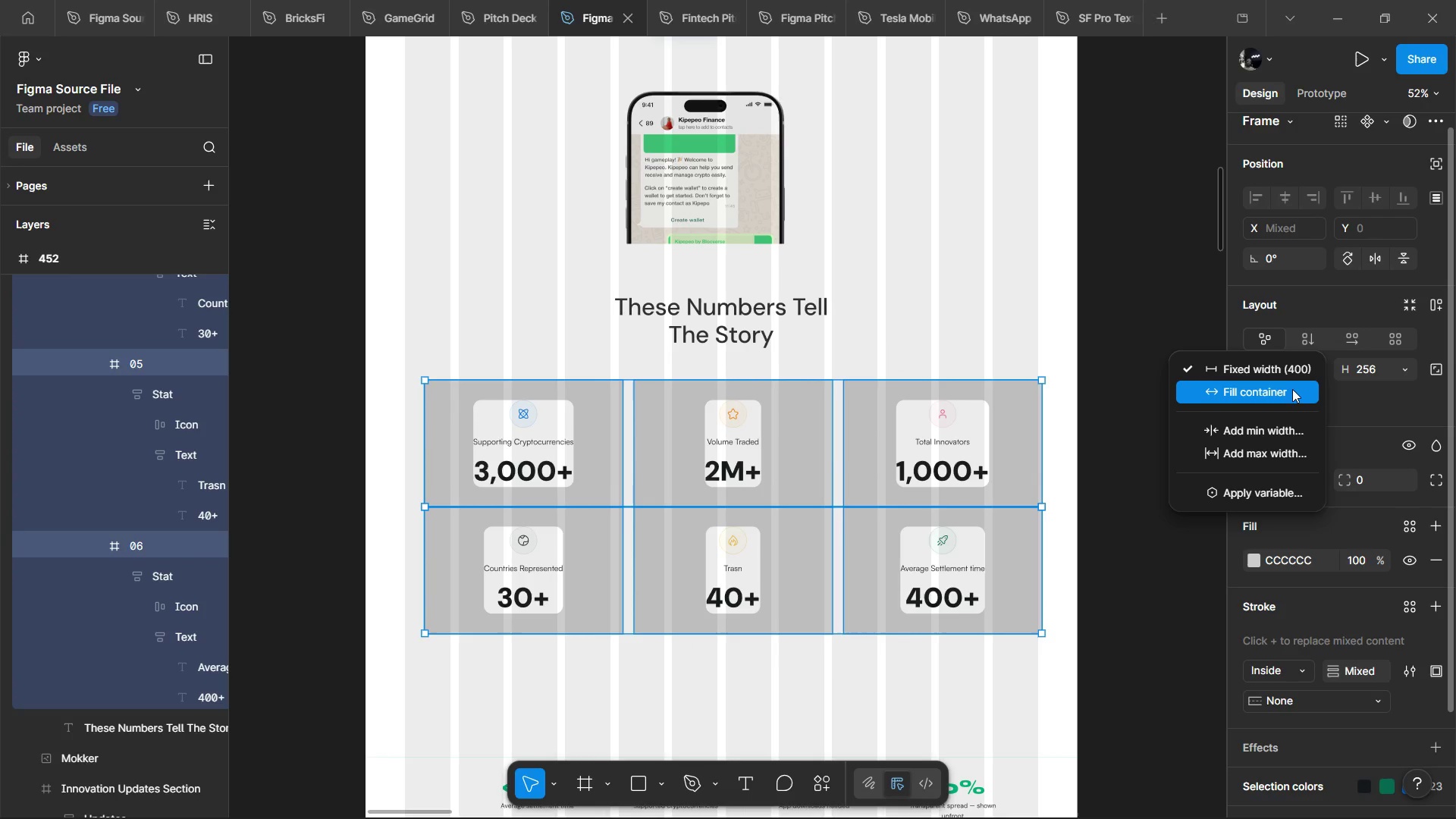 
left_click([1288, 393])
 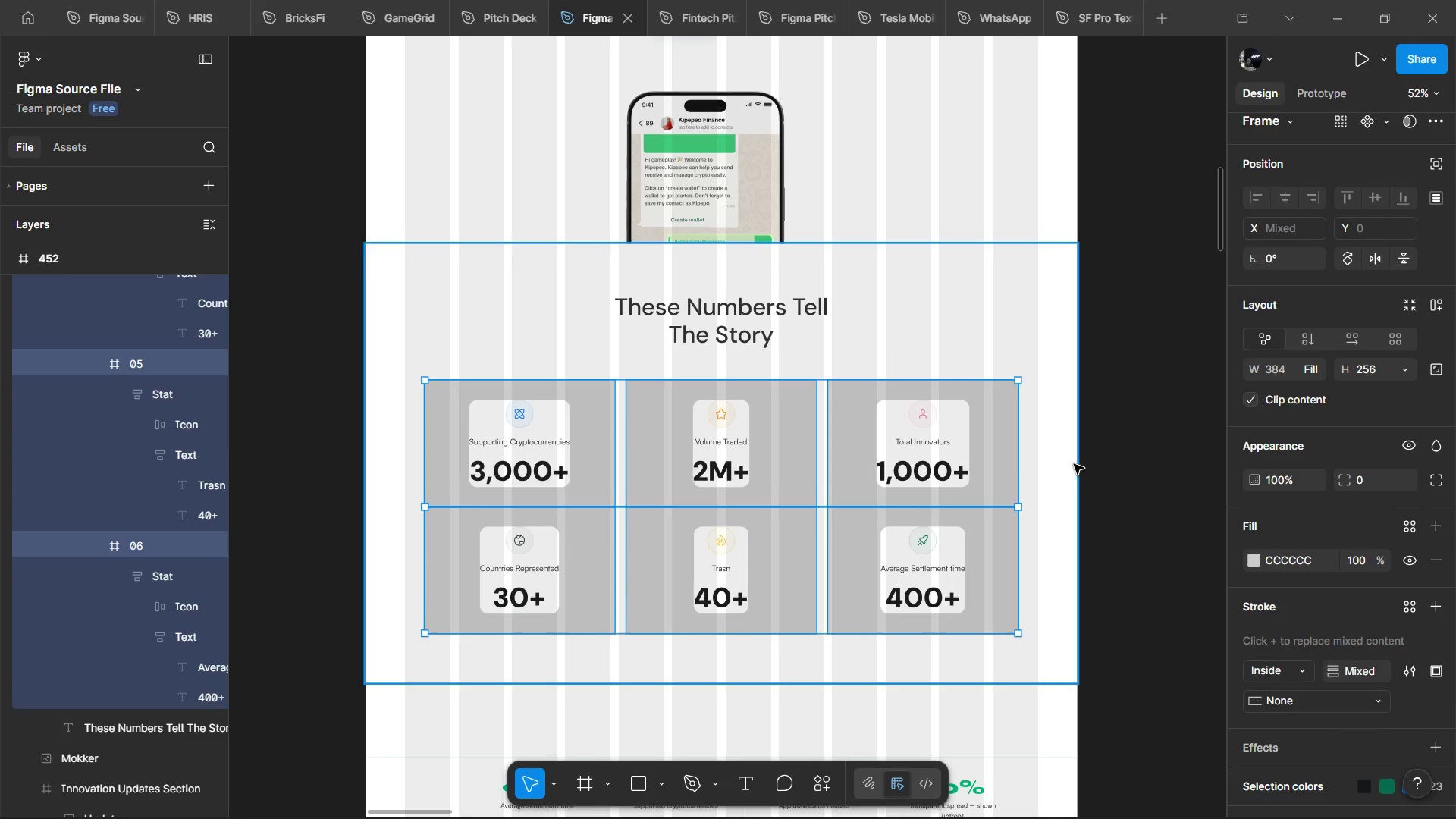 
left_click([1001, 473])
 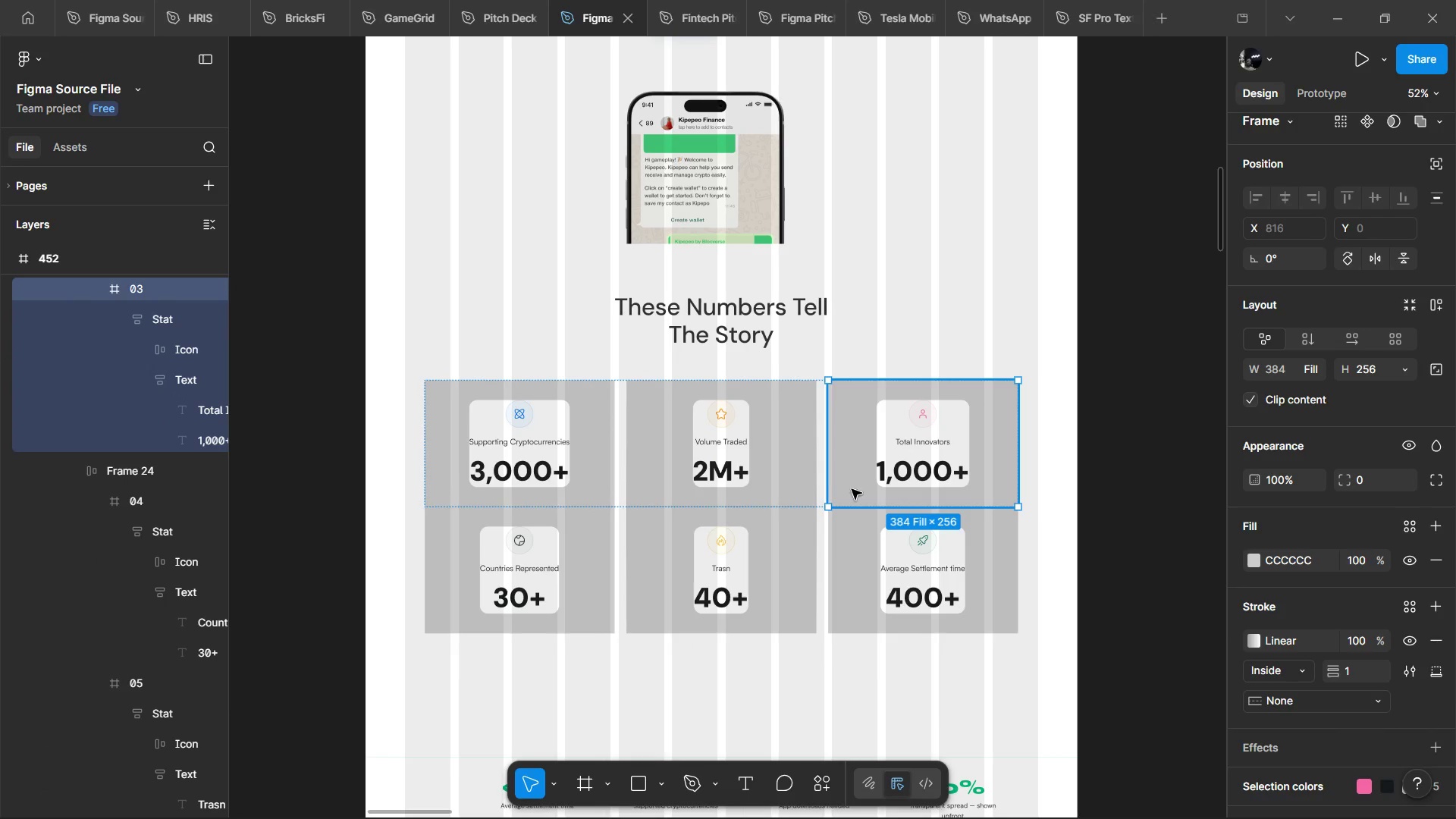 
hold_key(key=ShiftLeft, duration=1.52)
left_click([799, 479])
 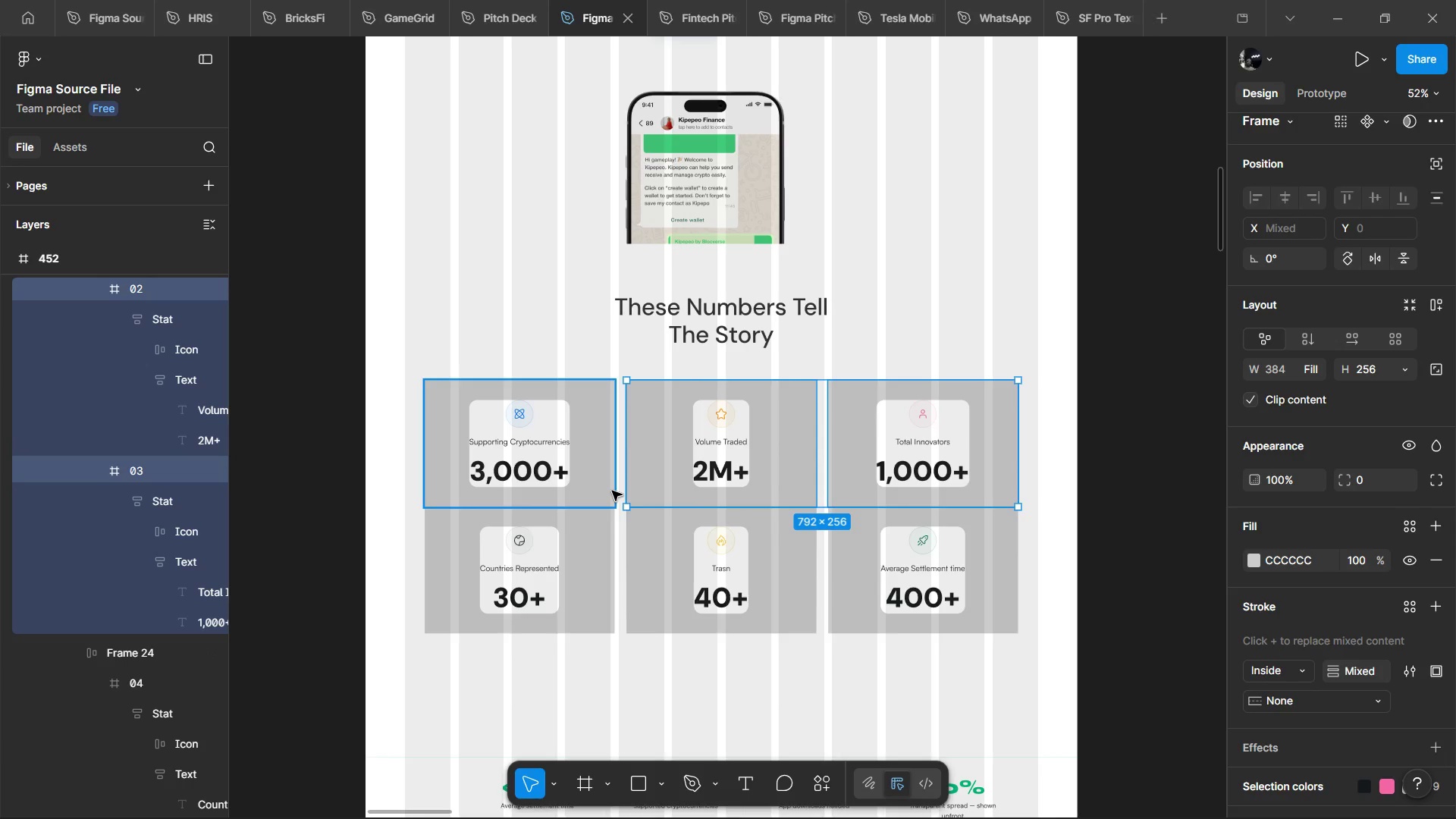 
double_click([612, 491])
 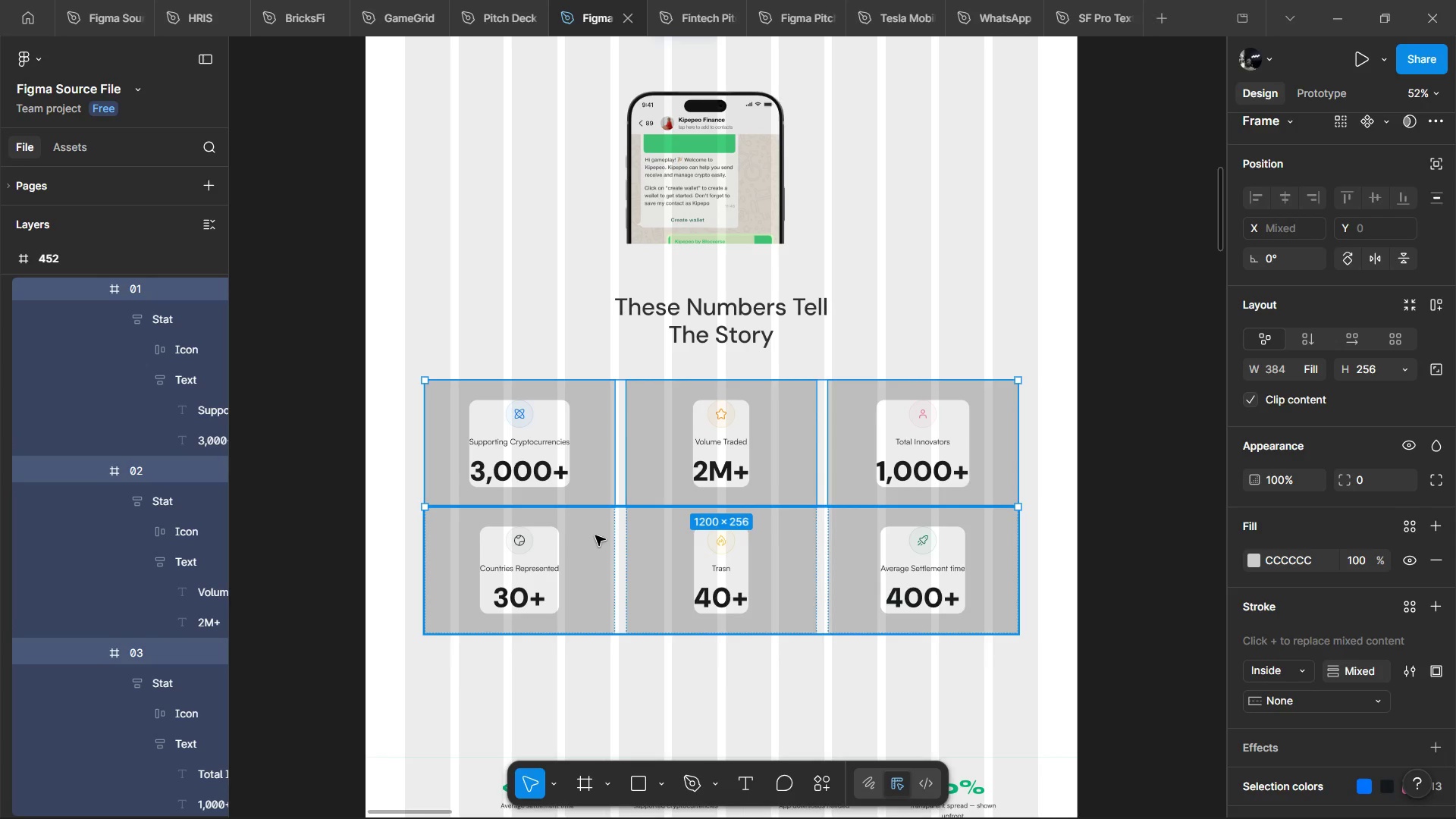 
triple_click([595, 535])
 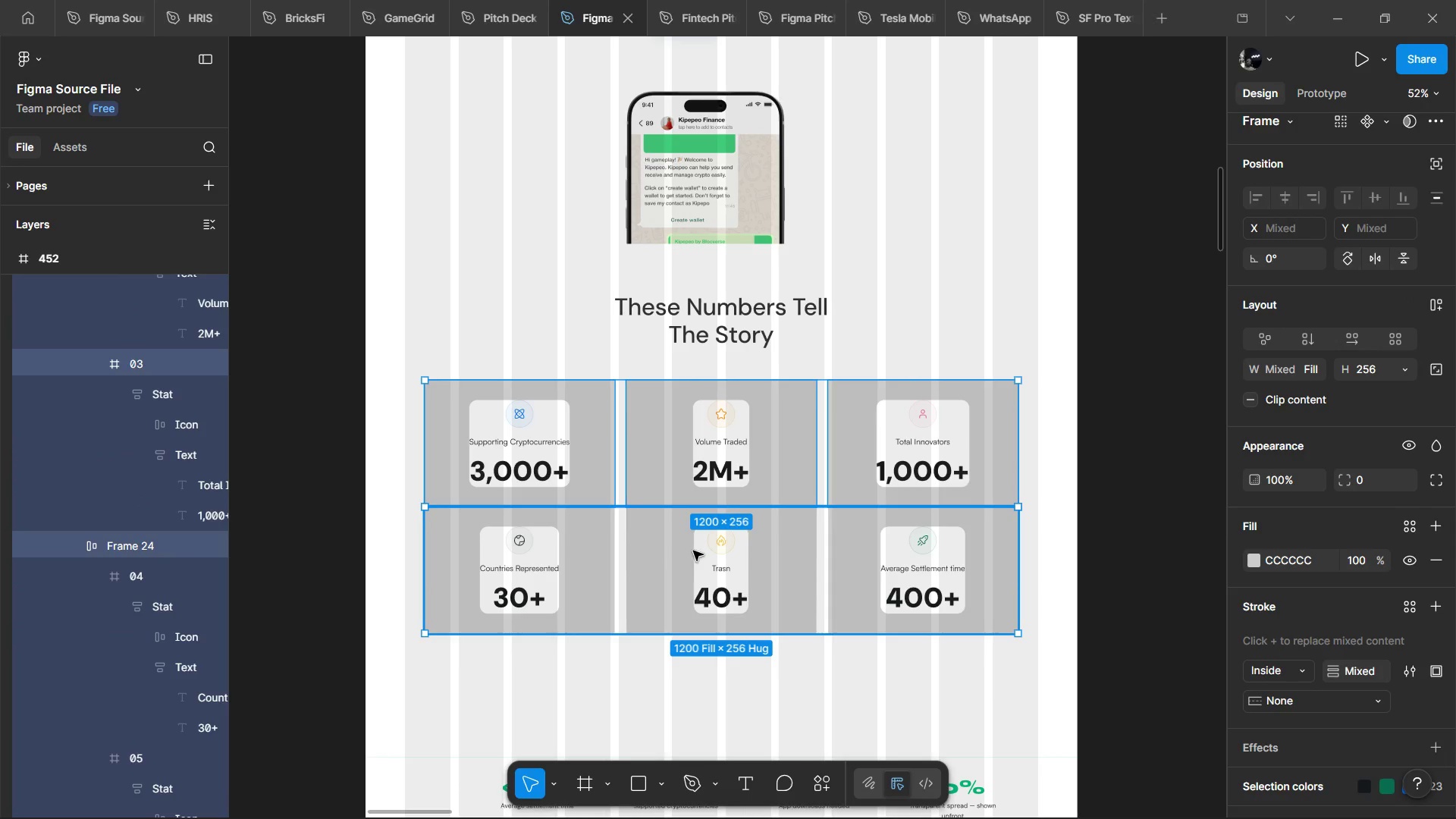 
hold_key(key=ShiftLeft, duration=0.31)
 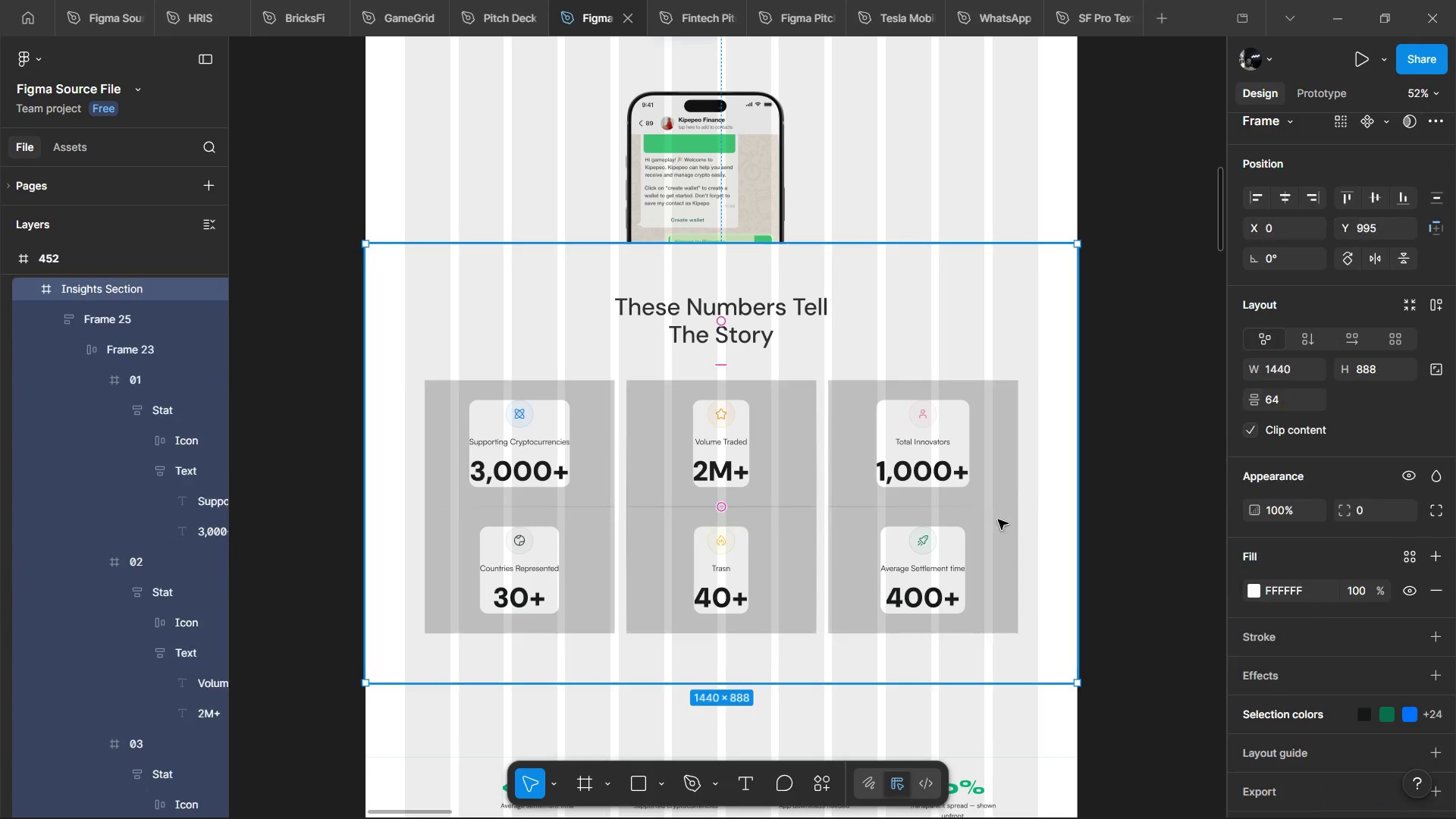 
double_click([972, 514])
 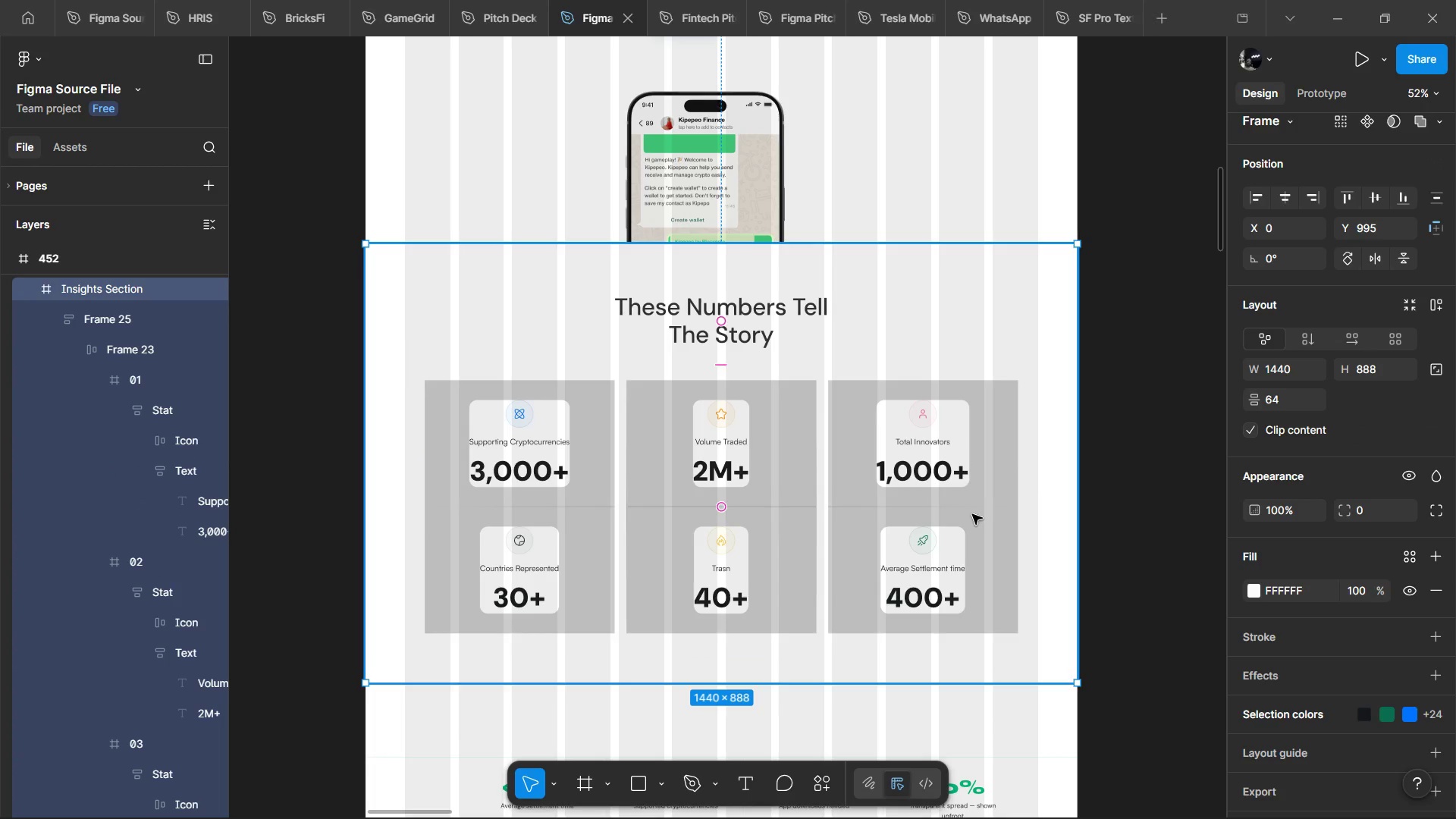 
triple_click([972, 514])
 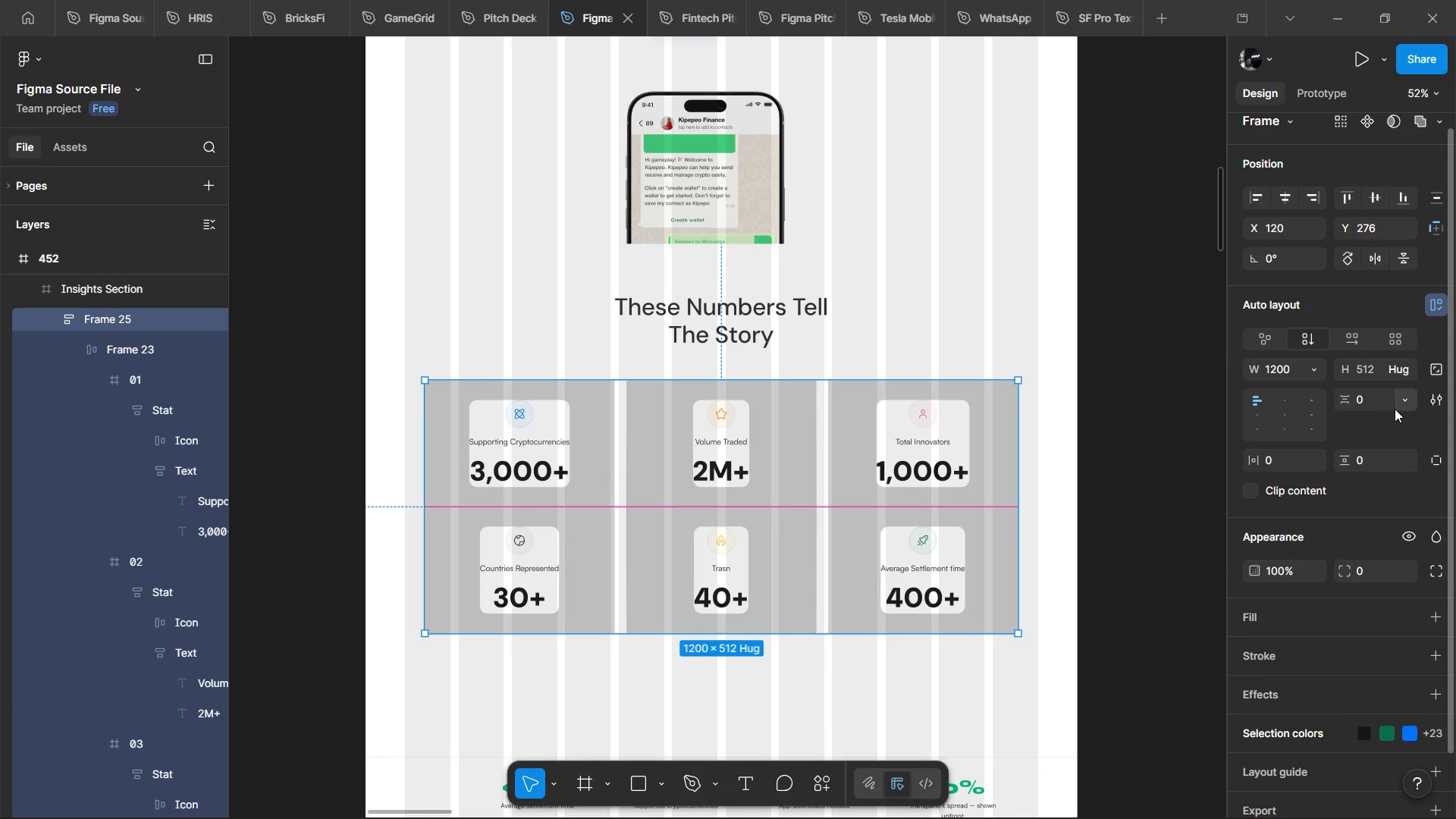 
left_click([1382, 400])
 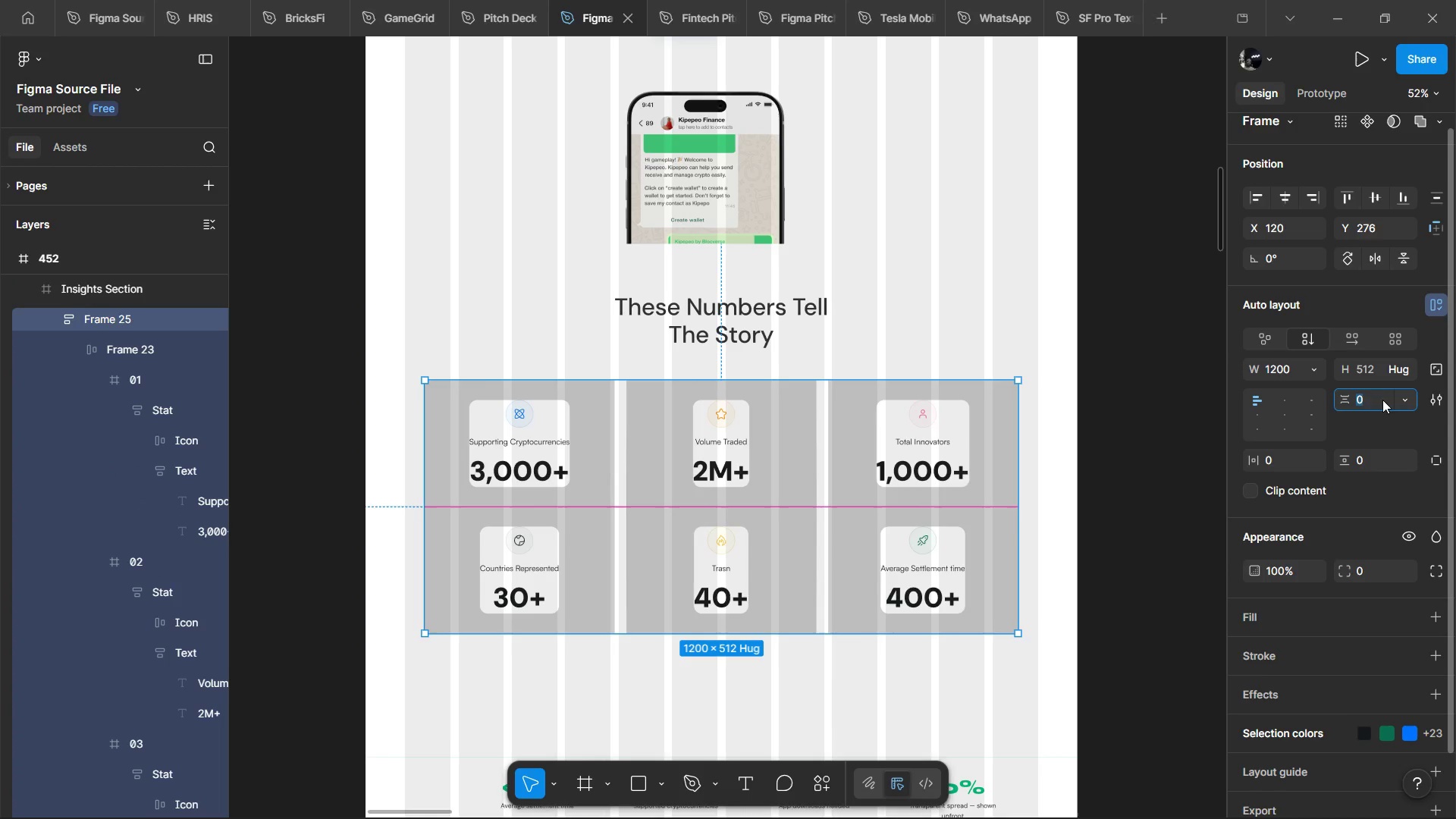 
key(2)
 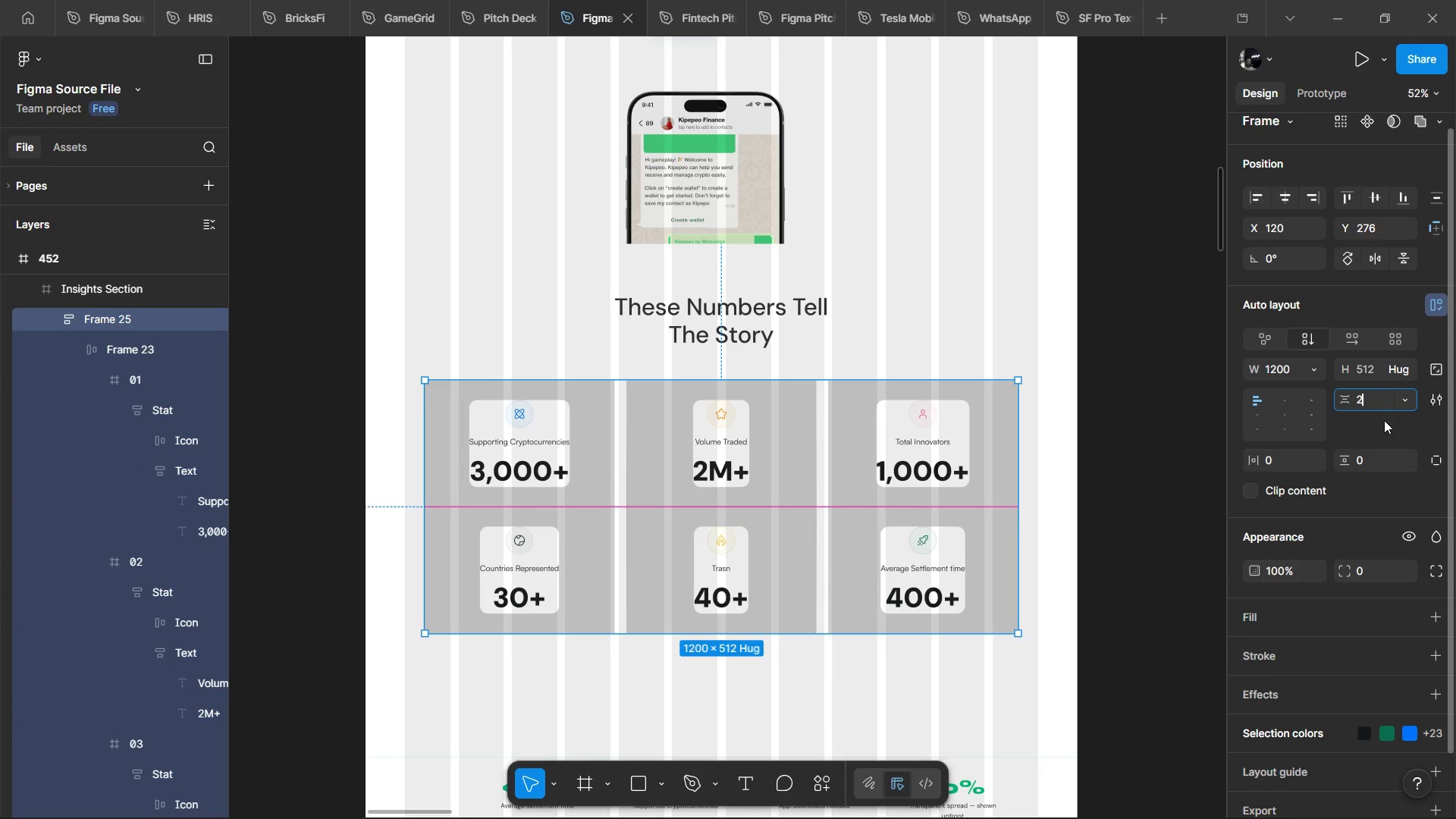 
key(4)
 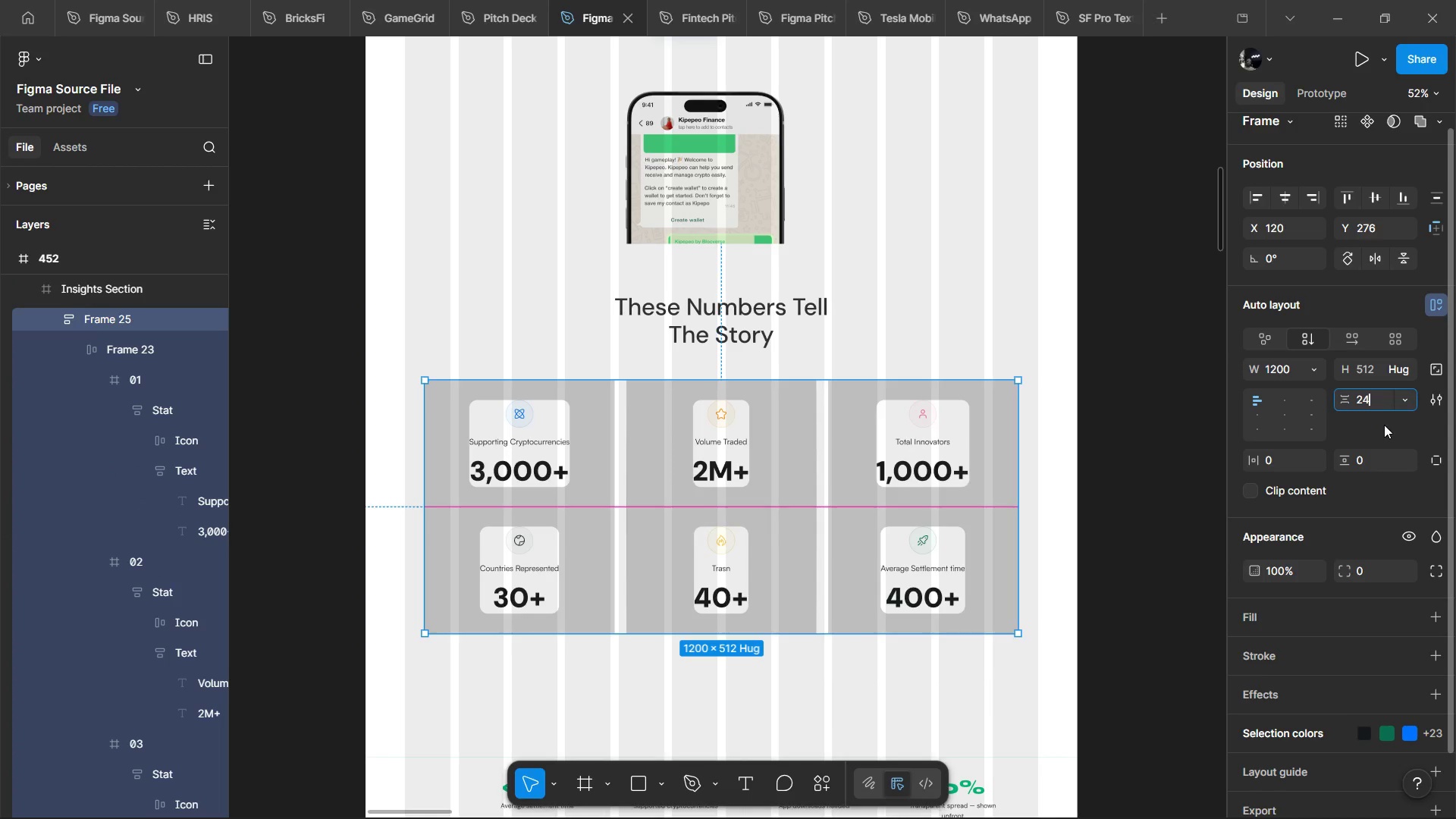 
left_click([1384, 425])
 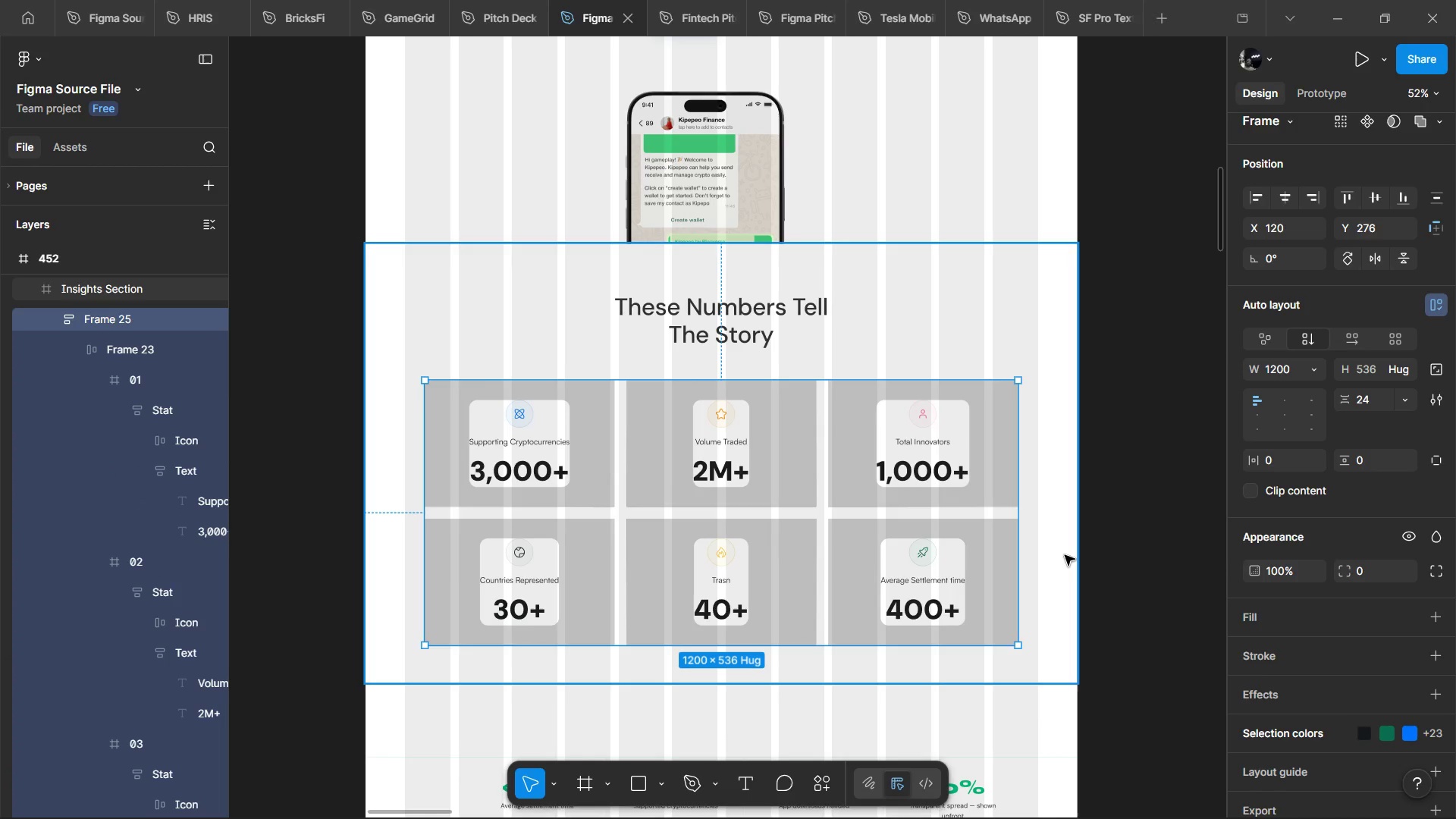 
key(Enter)
 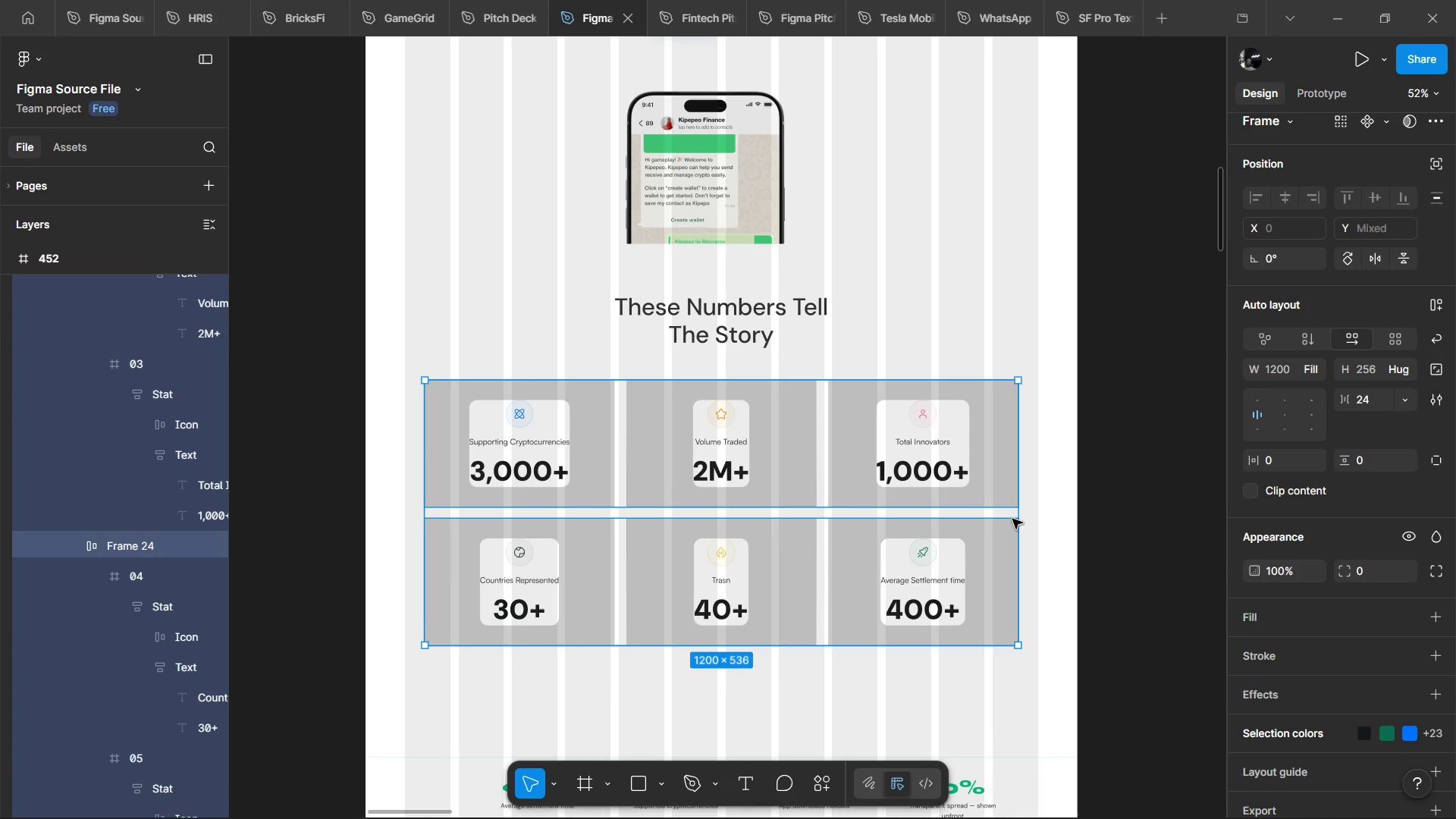 
key(Enter)
 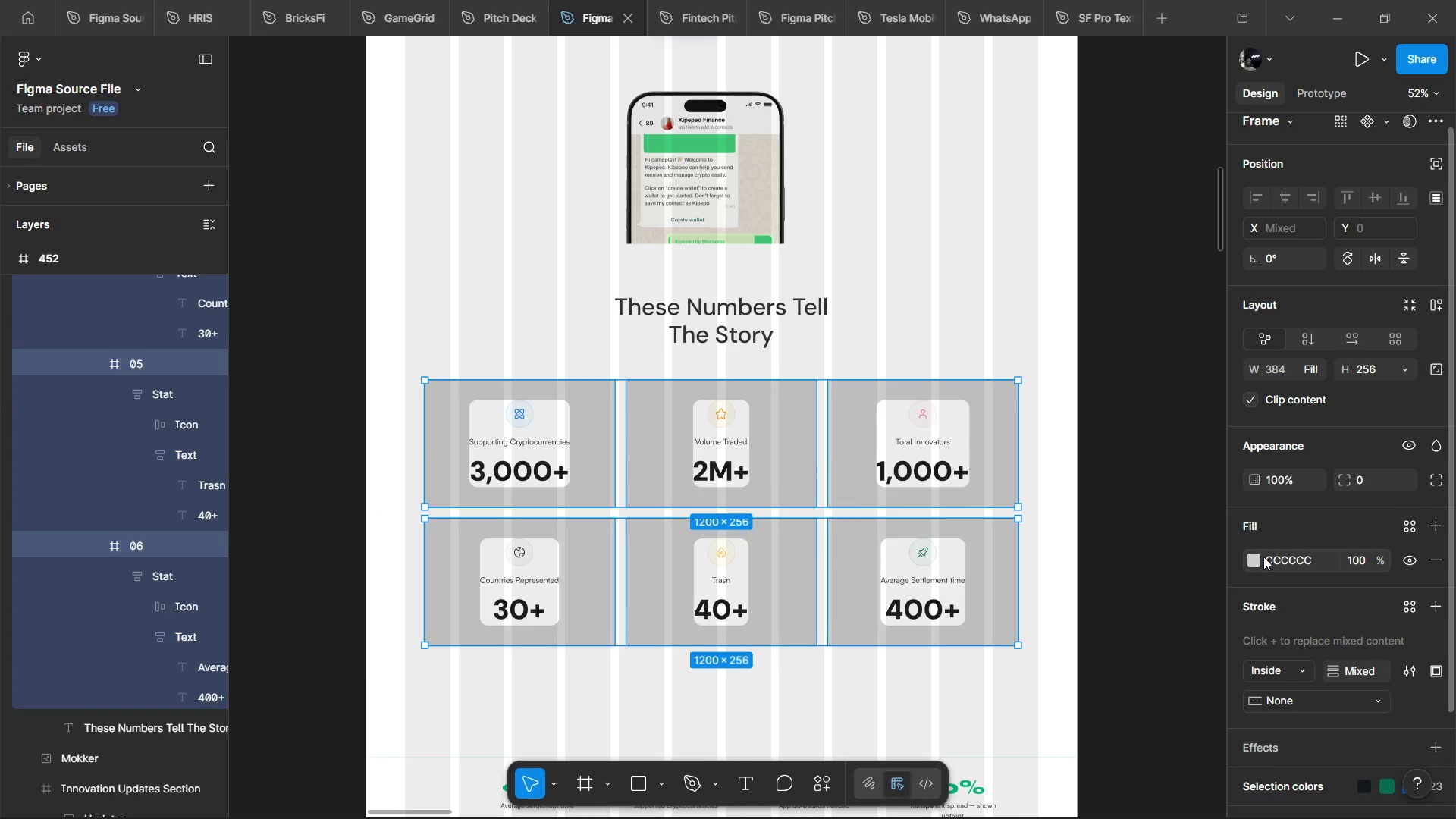 
left_click([1251, 557])
 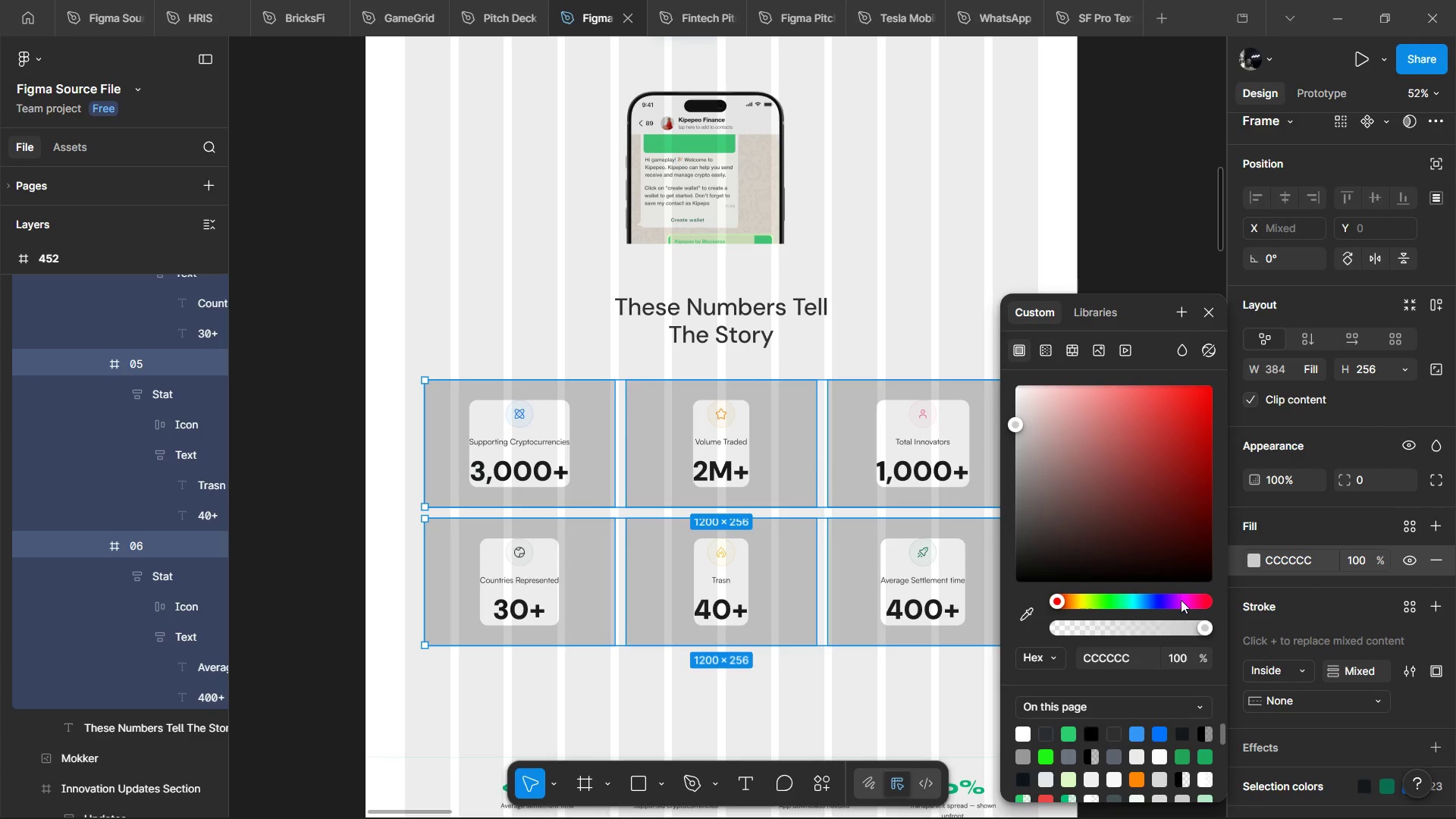 
left_click_drag(start_coordinate=[1200, 629], to_coordinate=[1065, 634])
 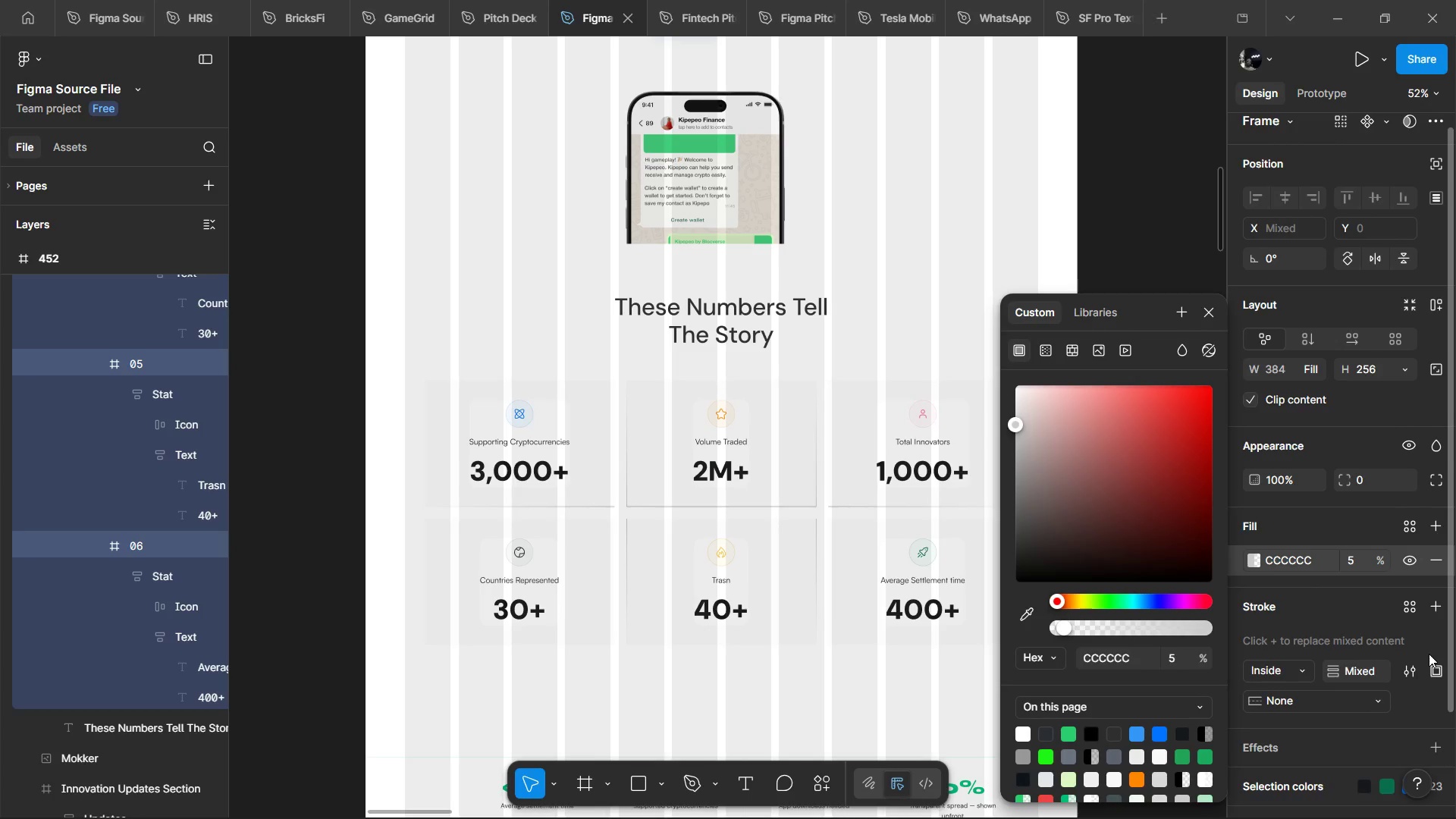 
scroll: coordinate [1429, 654], scroll_direction: down, amount: 4.0
 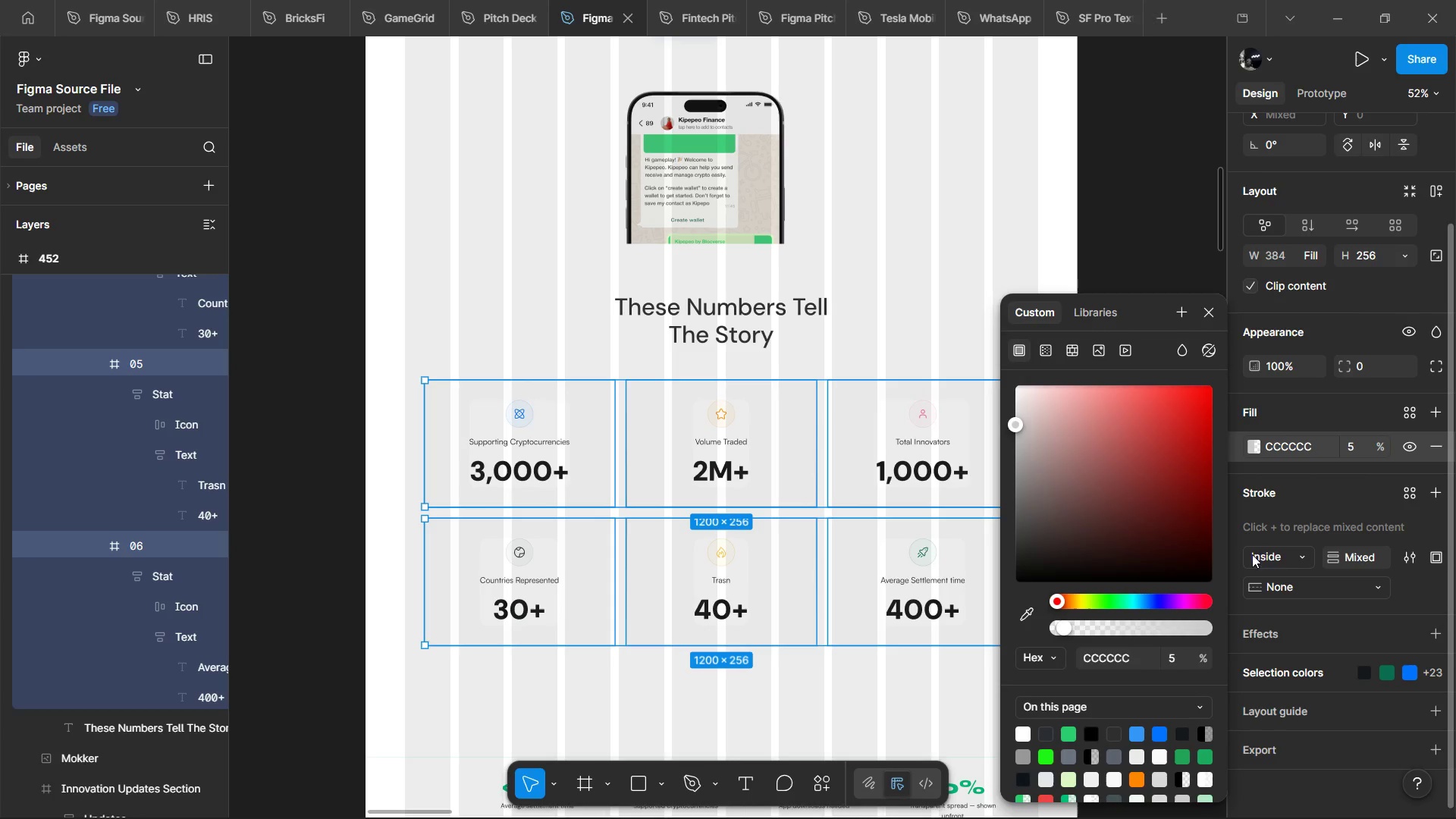 
left_click([906, 572])
 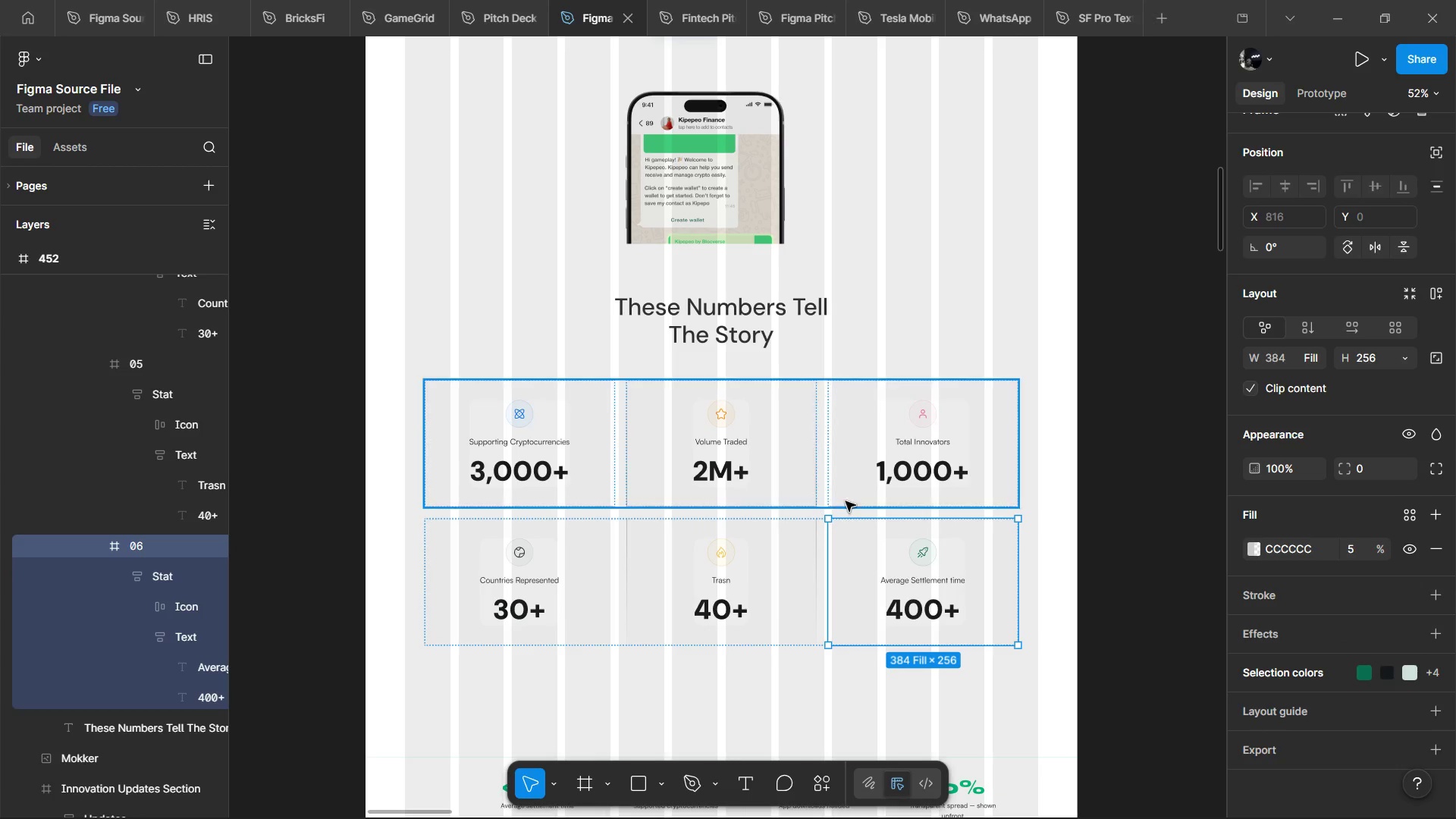 
hold_key(key=ControlLeft, duration=1.52)
 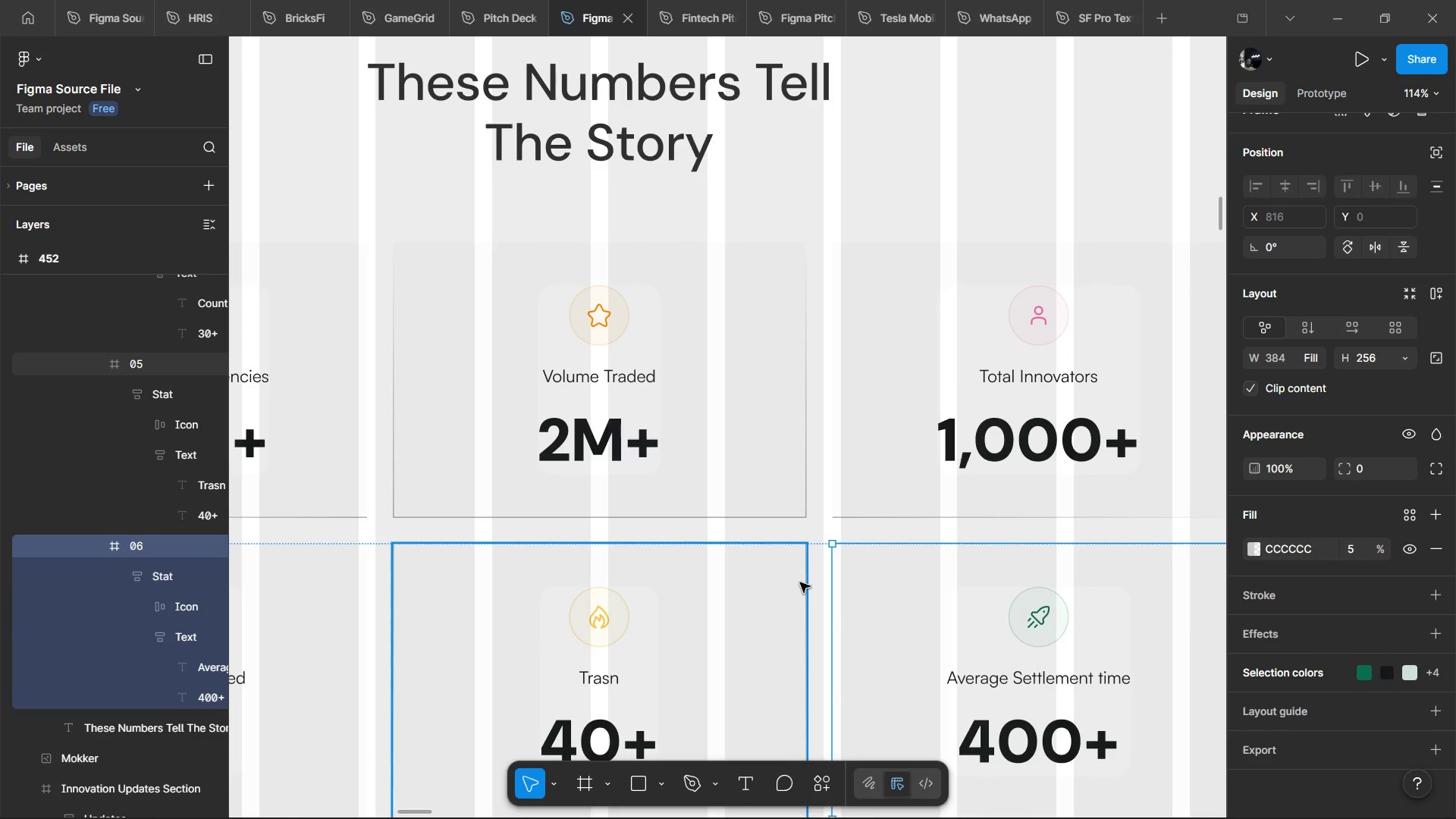 
hold_key(key=ControlLeft, duration=0.61)
 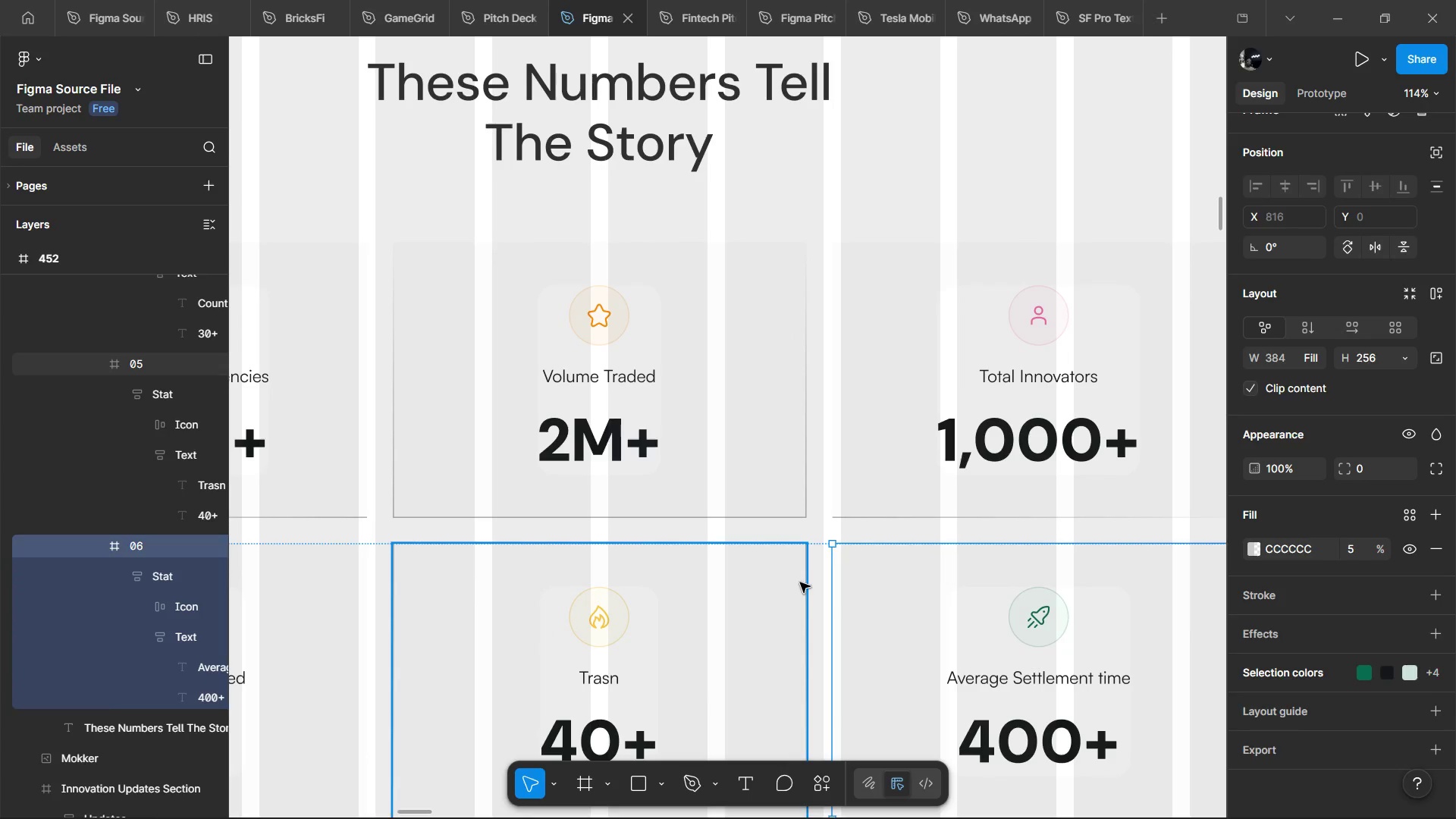 
scroll: coordinate [825, 497], scroll_direction: up, amount: 5.0
 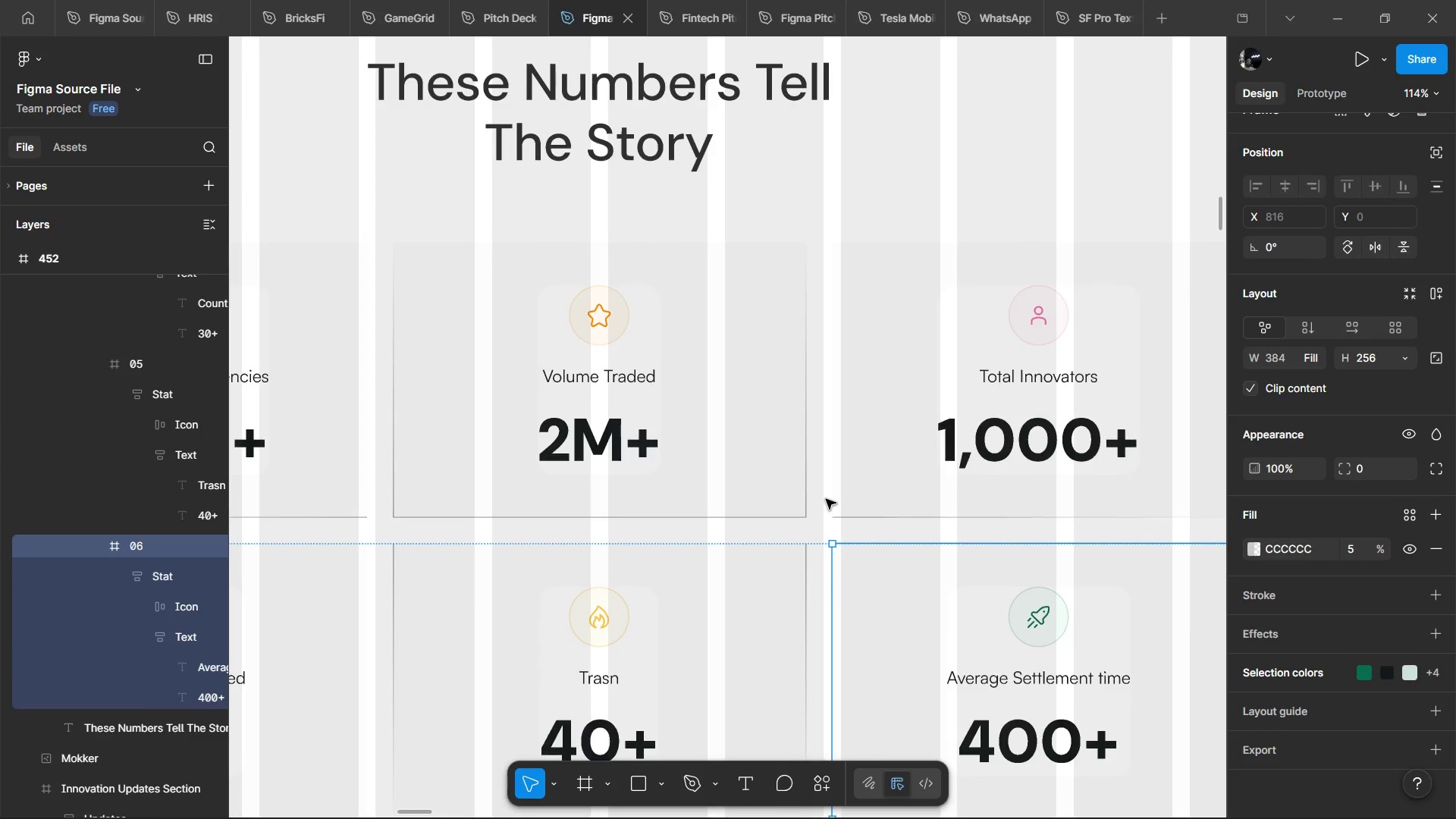 
left_click([800, 582])
 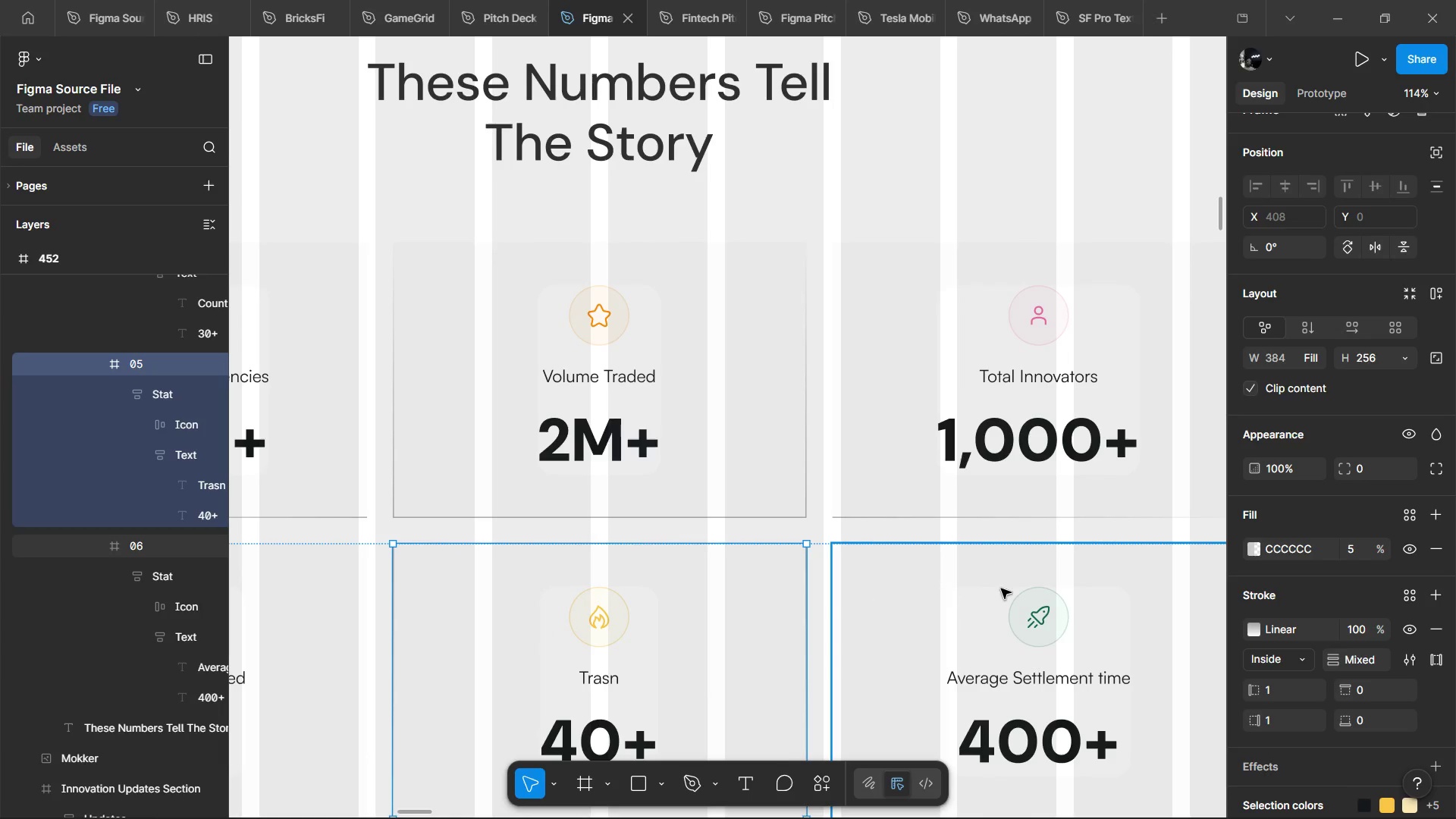 
hold_key(key=ControlLeft, duration=0.38)
 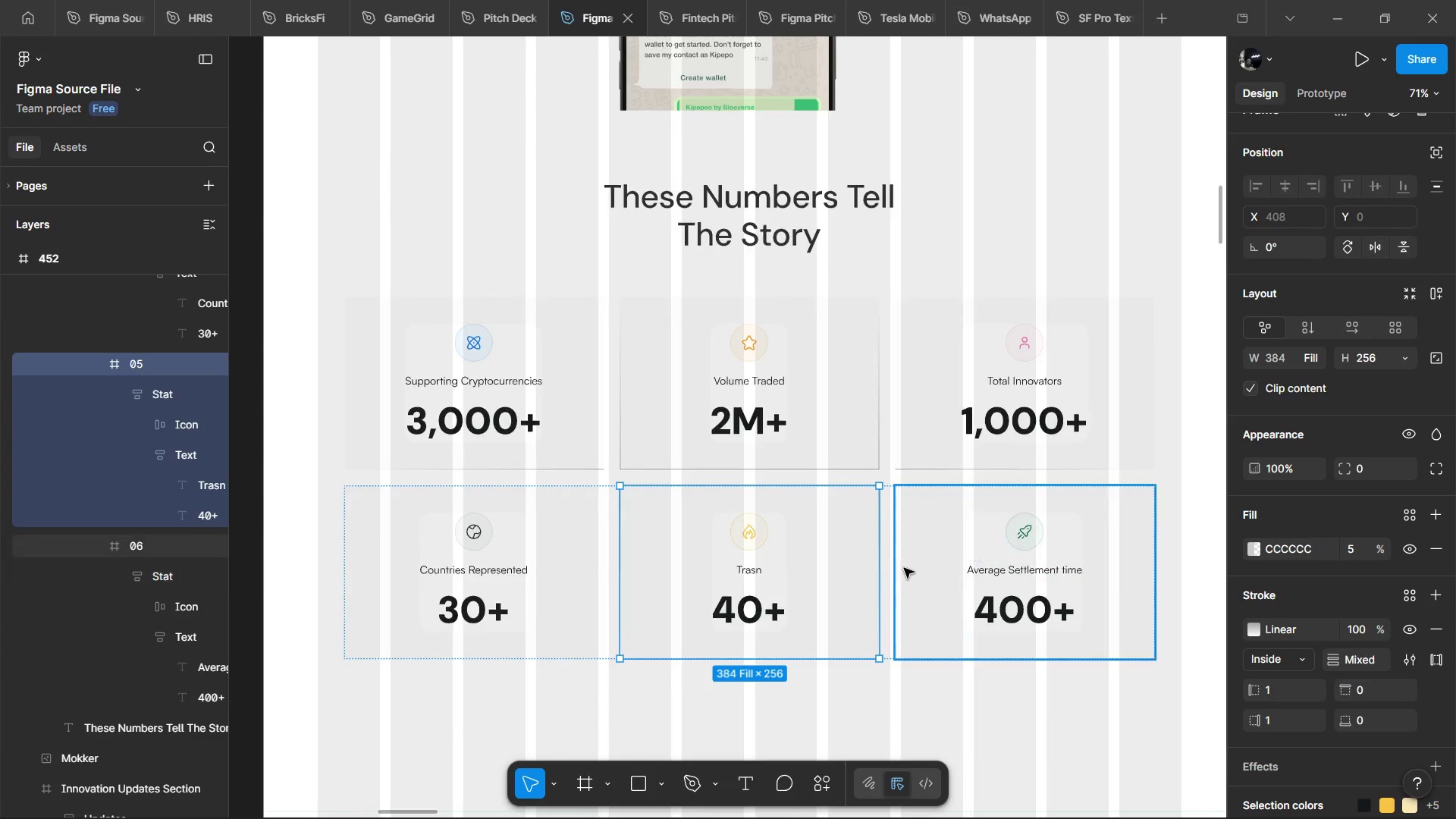 
key(Shift+ShiftLeft)
 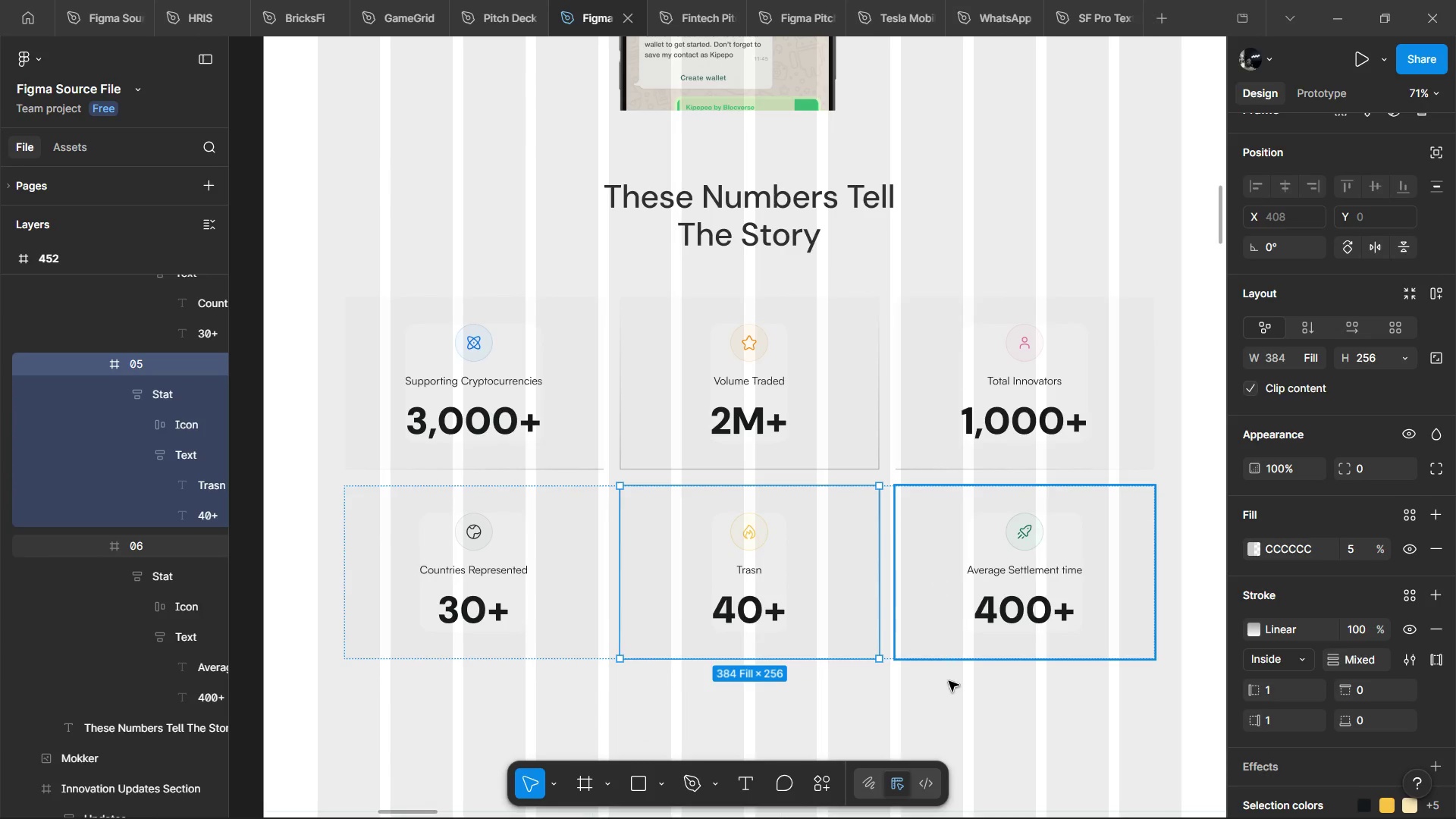 
scroll: coordinate [1001, 588], scroll_direction: down, amount: 6.0
 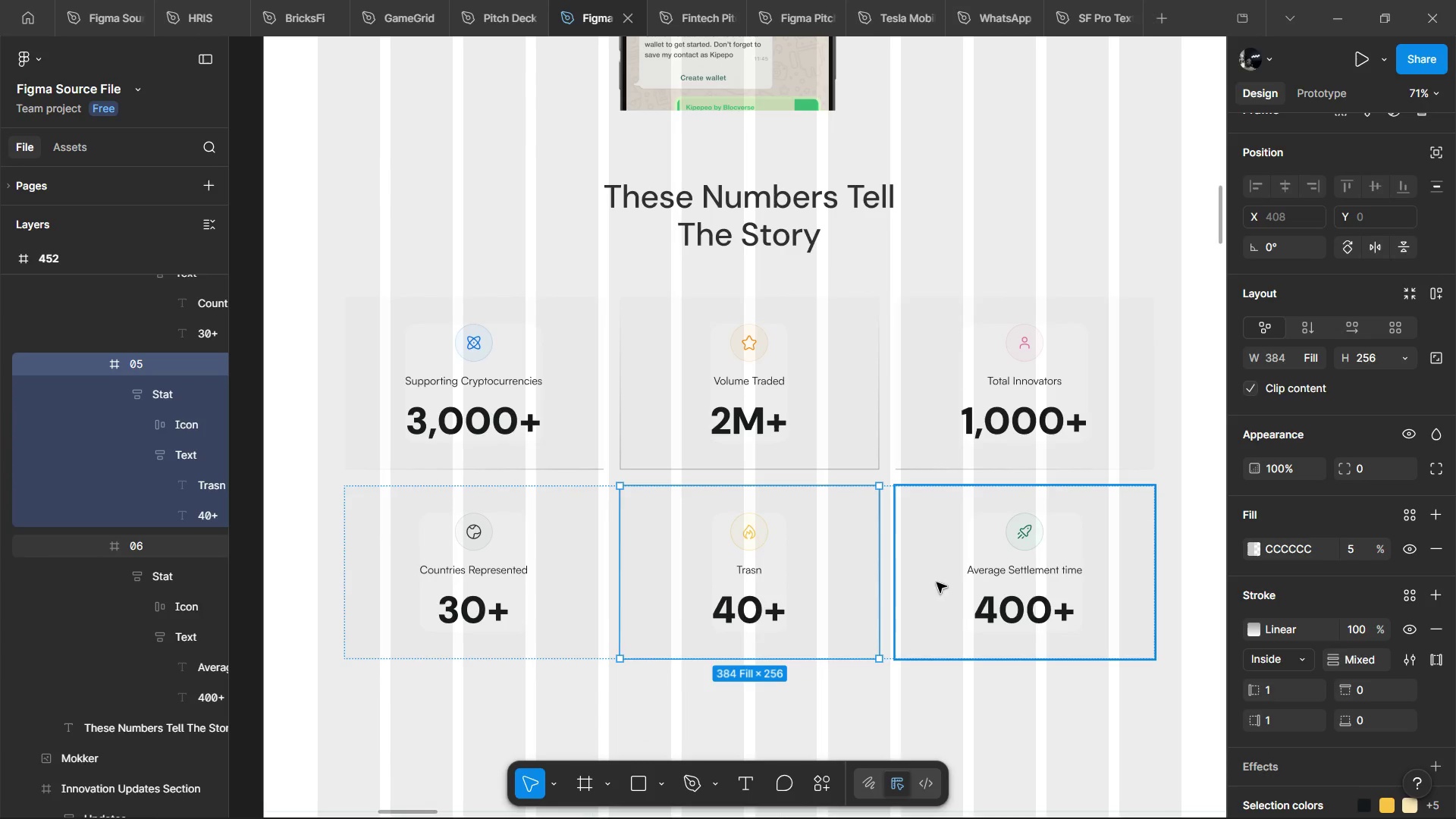 
left_click([949, 681])
 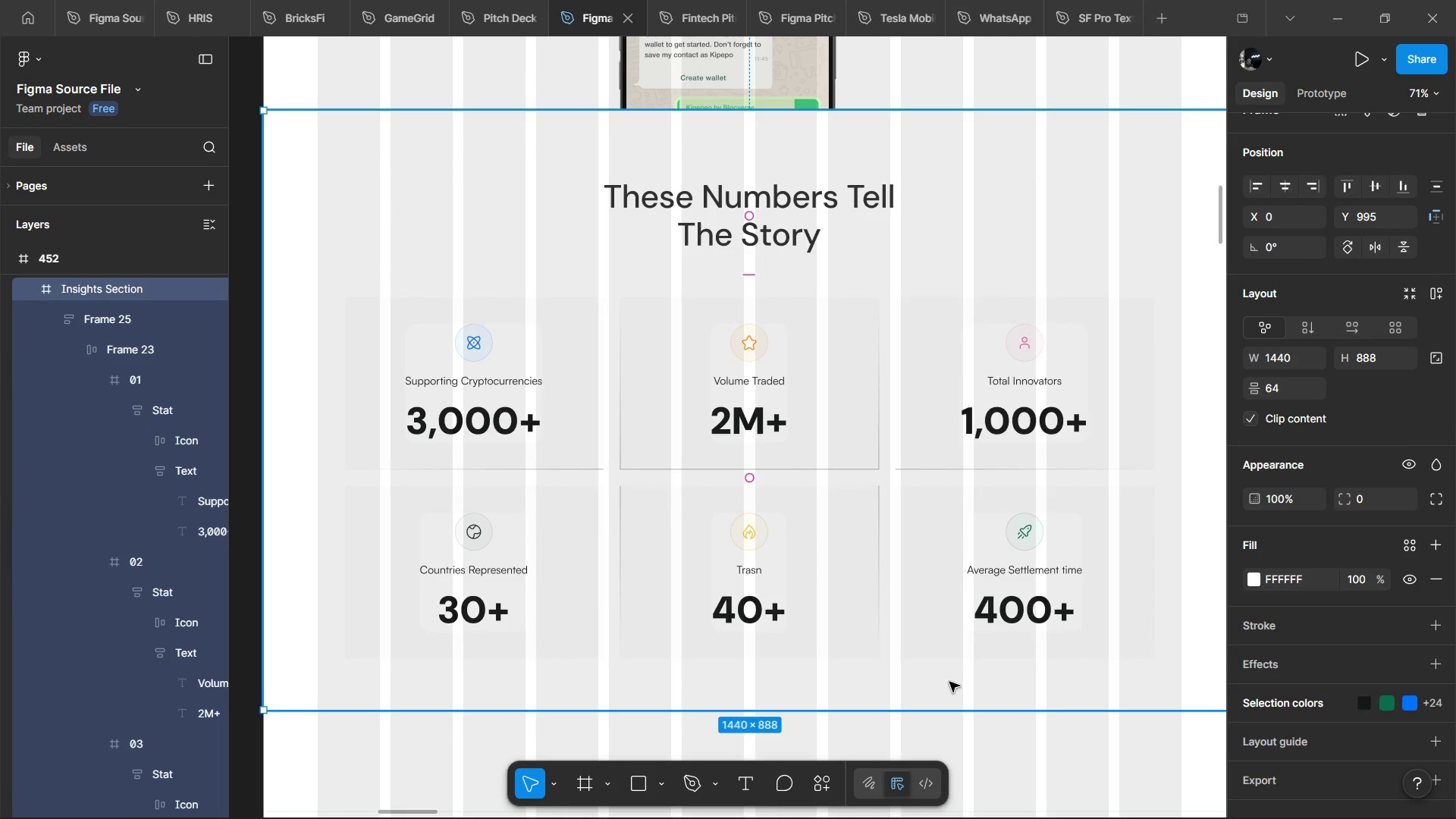 
hold_key(key=ControlLeft, duration=1.52)
 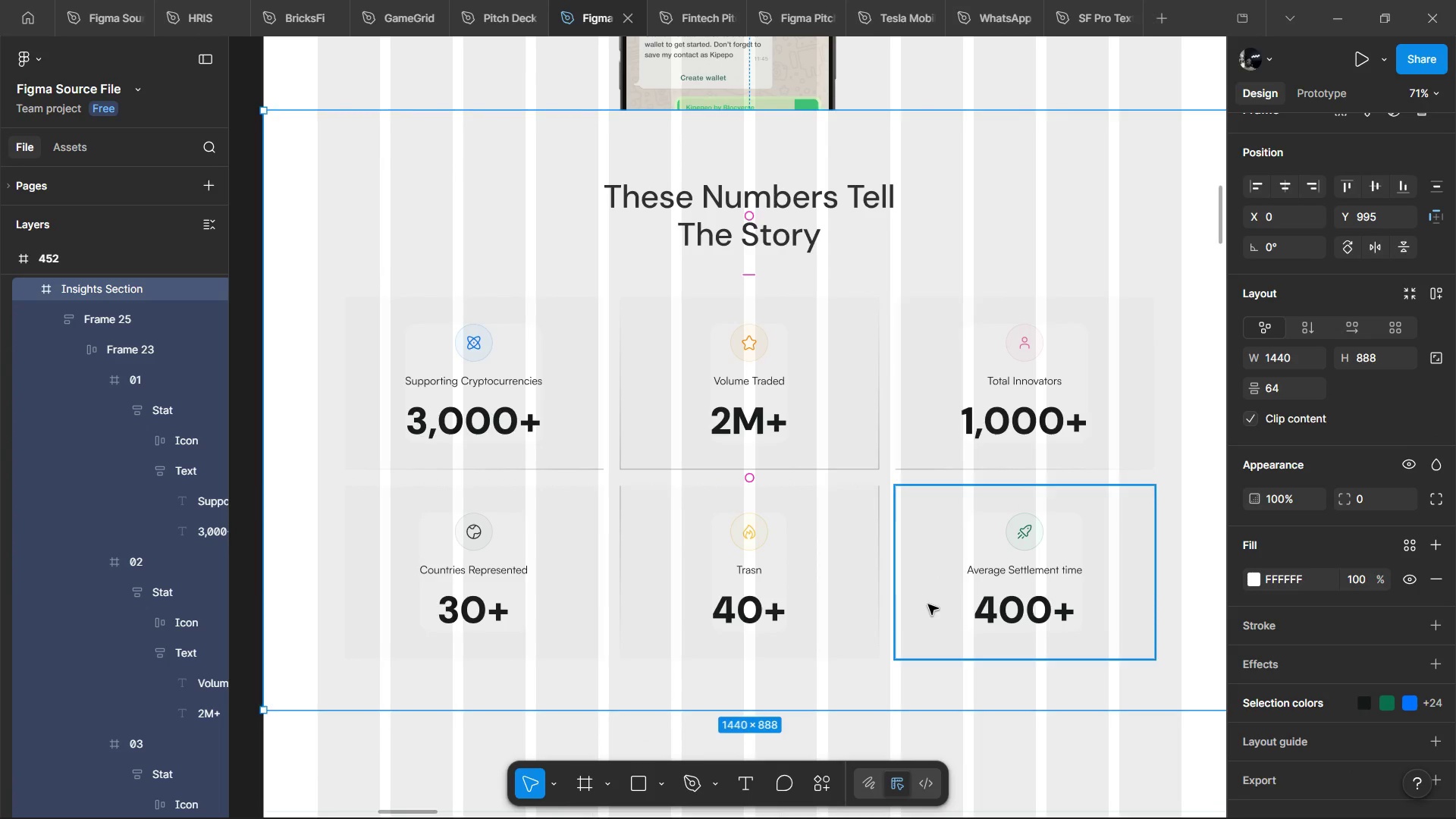 
hold_key(key=ControlLeft, duration=0.59)
left_click([928, 604])
 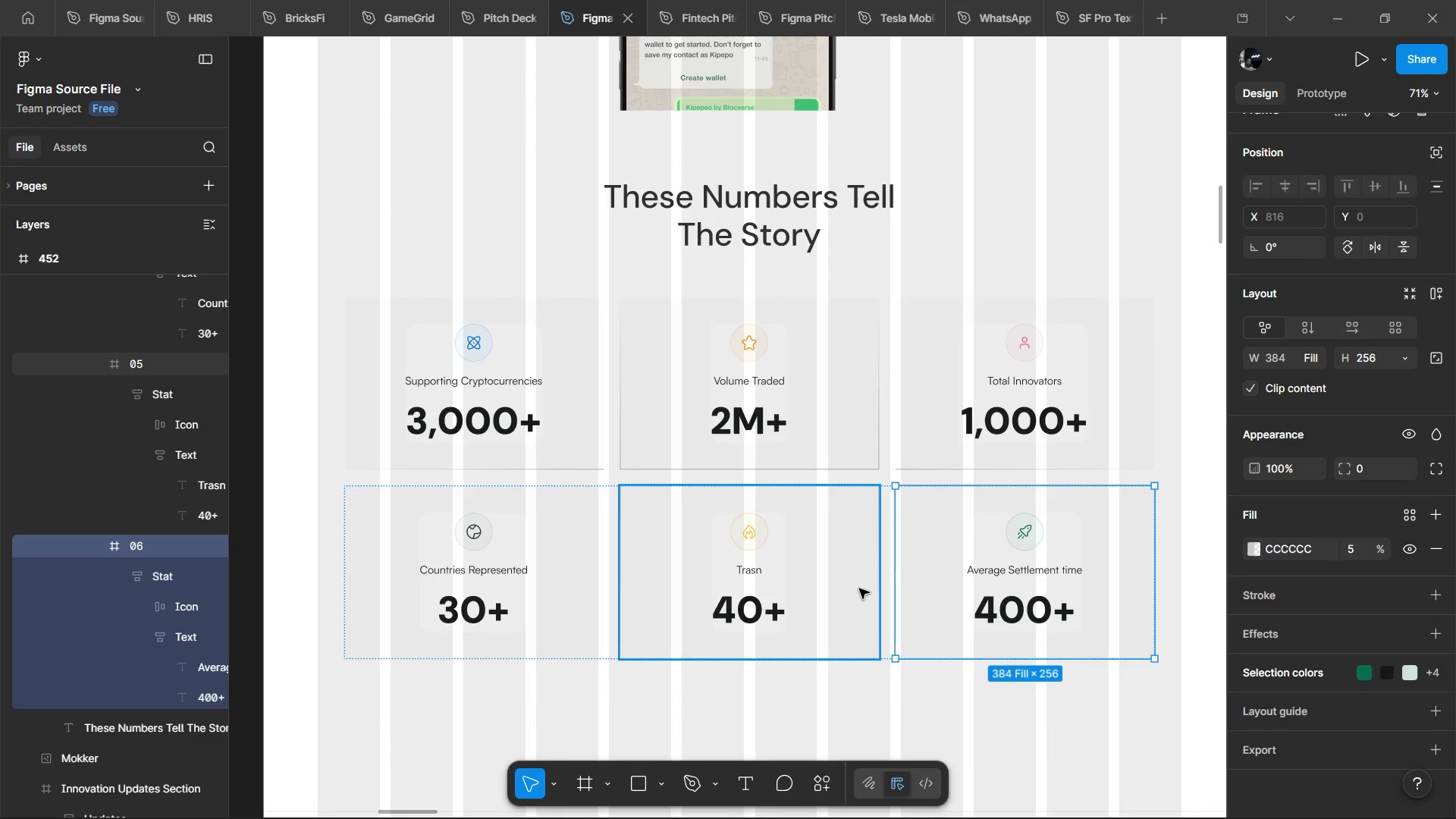 
left_click([859, 588])
 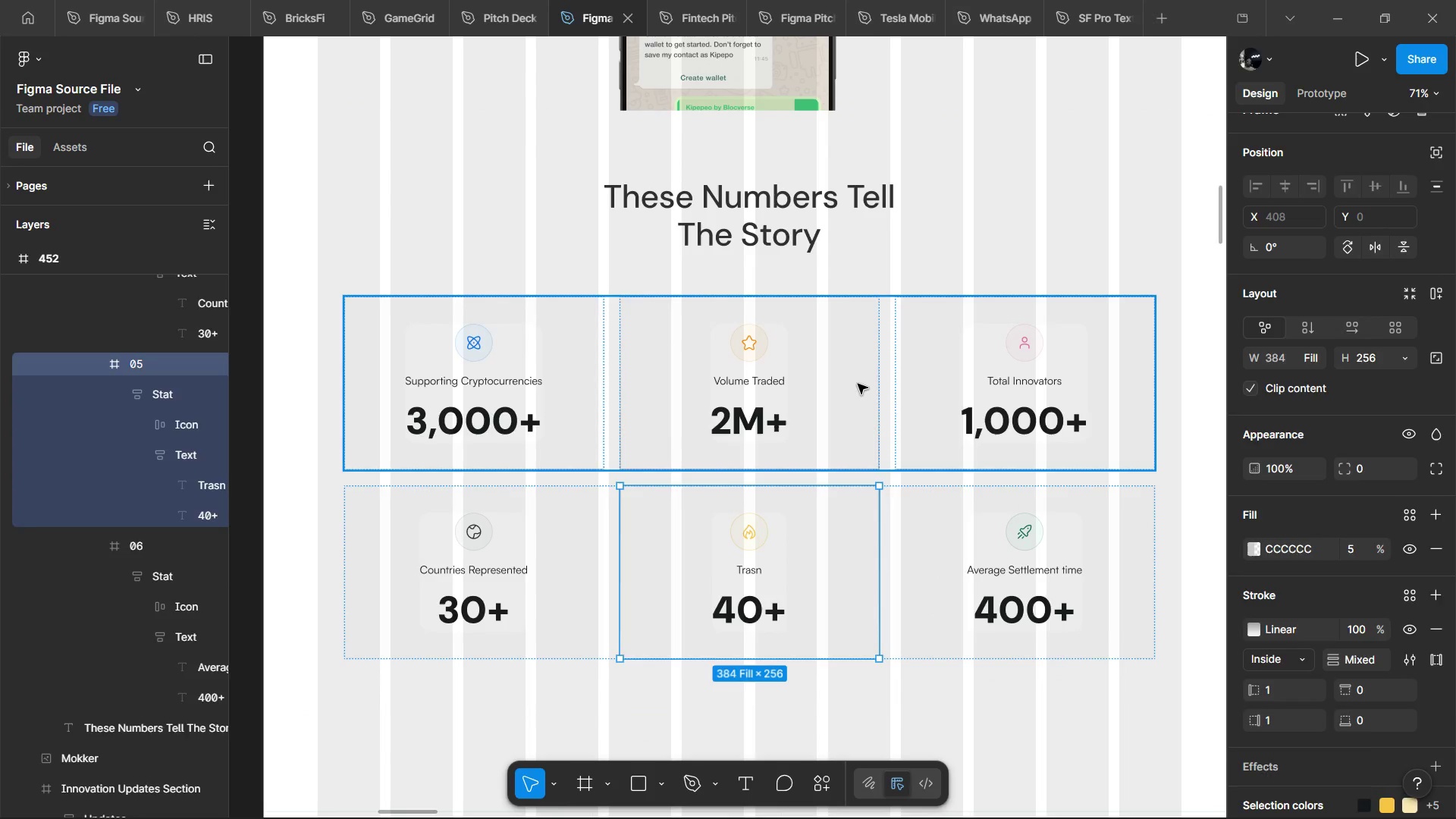 
double_click([858, 384])
 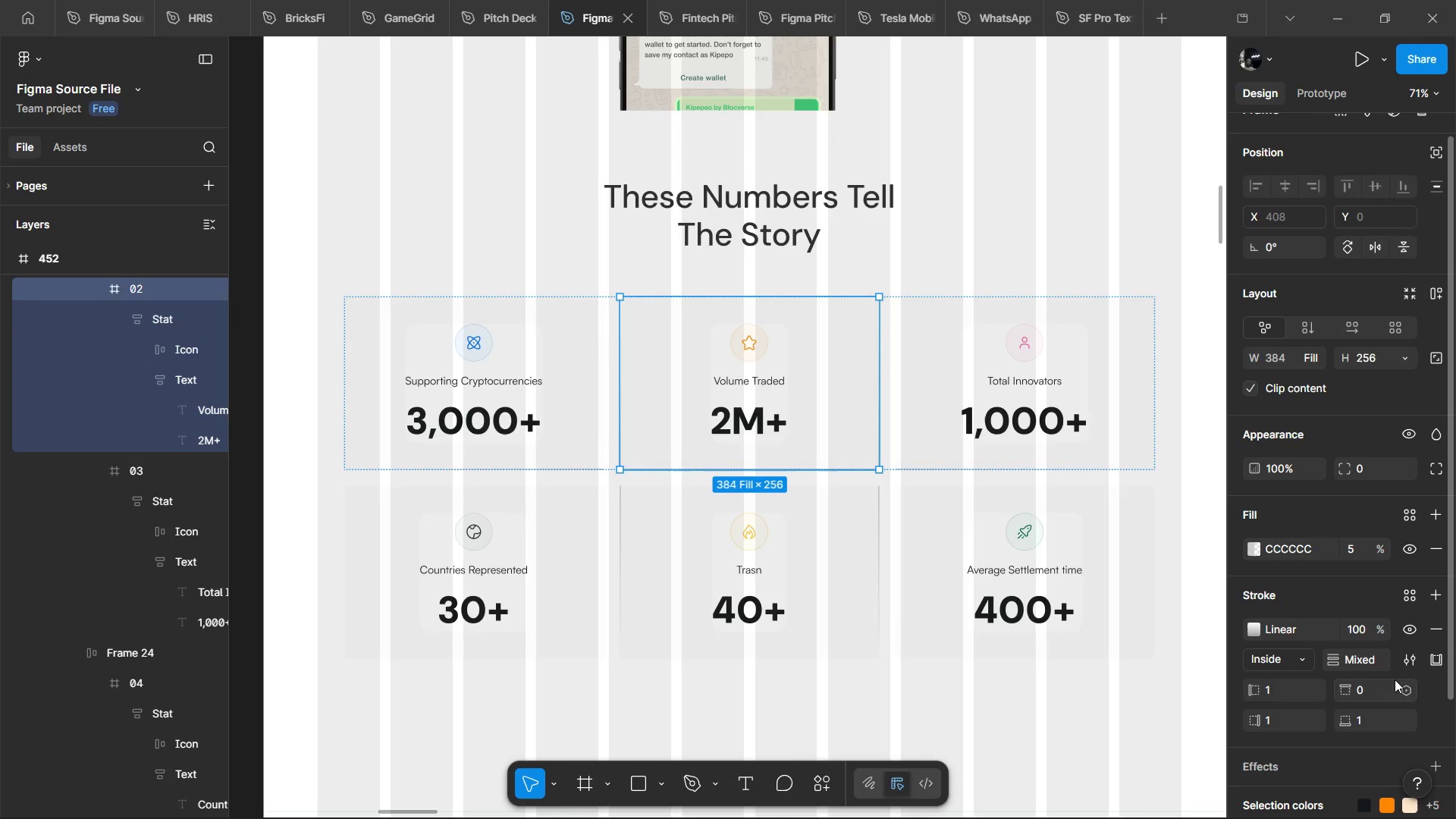 
left_click([1375, 690])
 